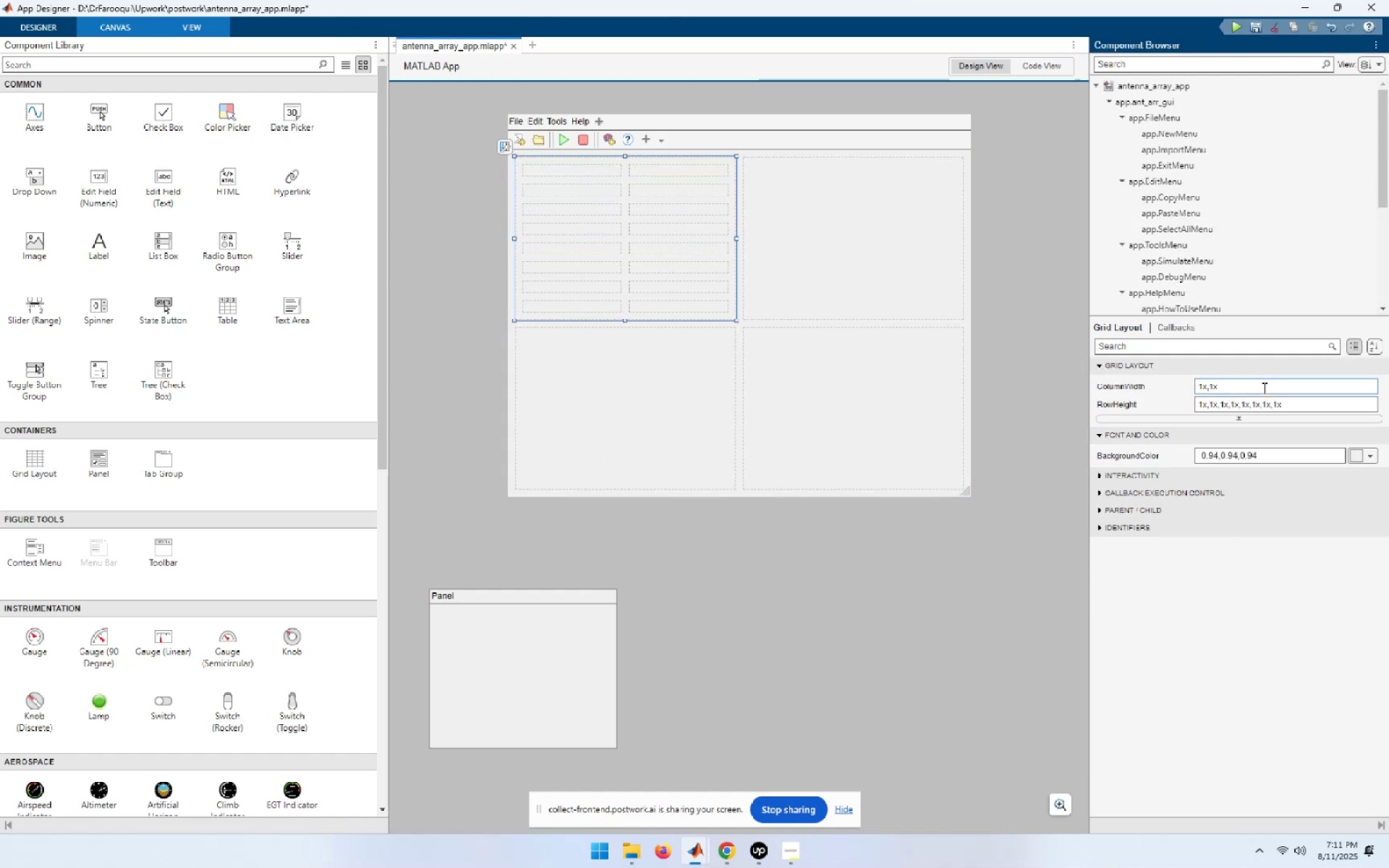 
key(Backspace)
 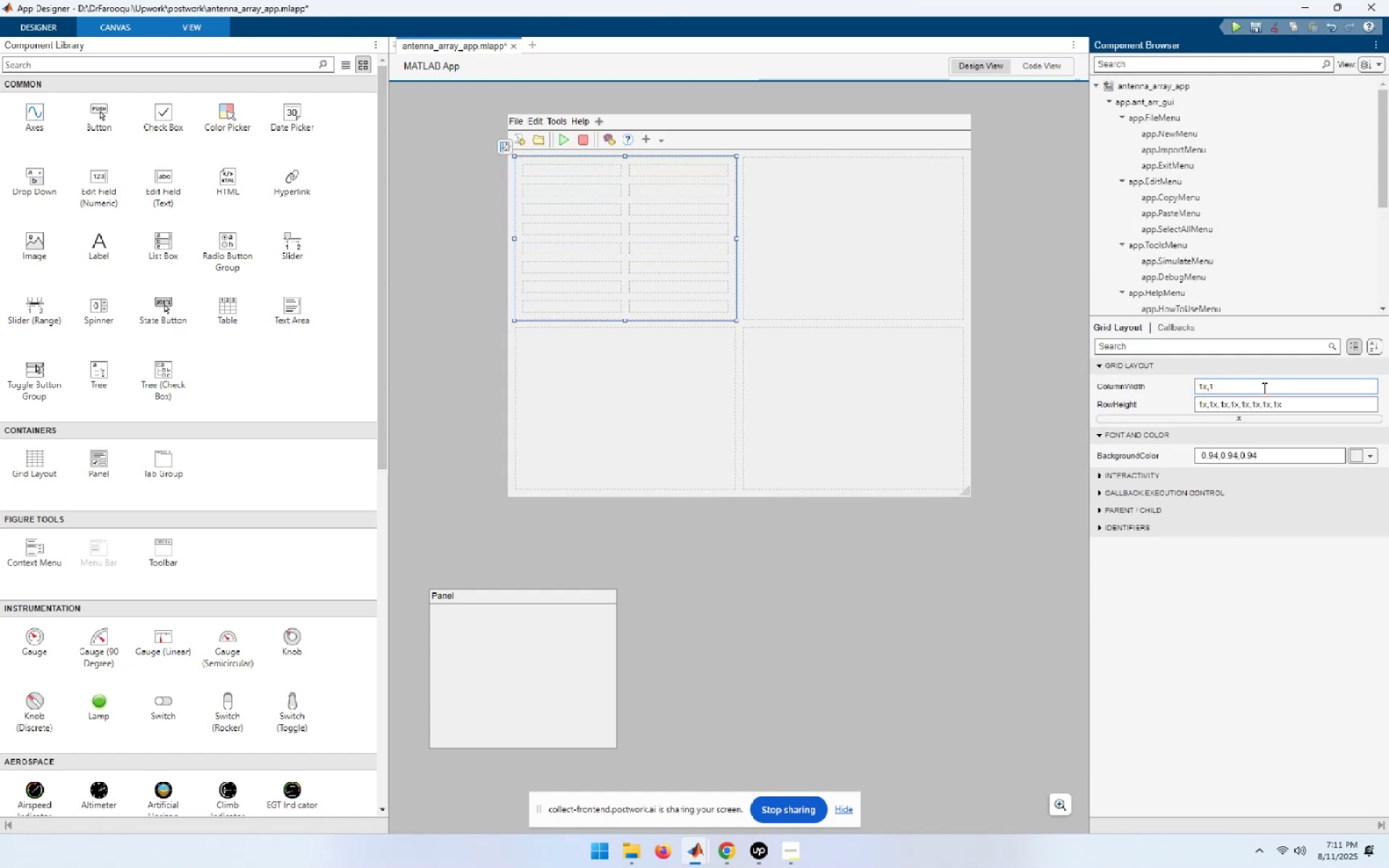 
key(Backspace)
 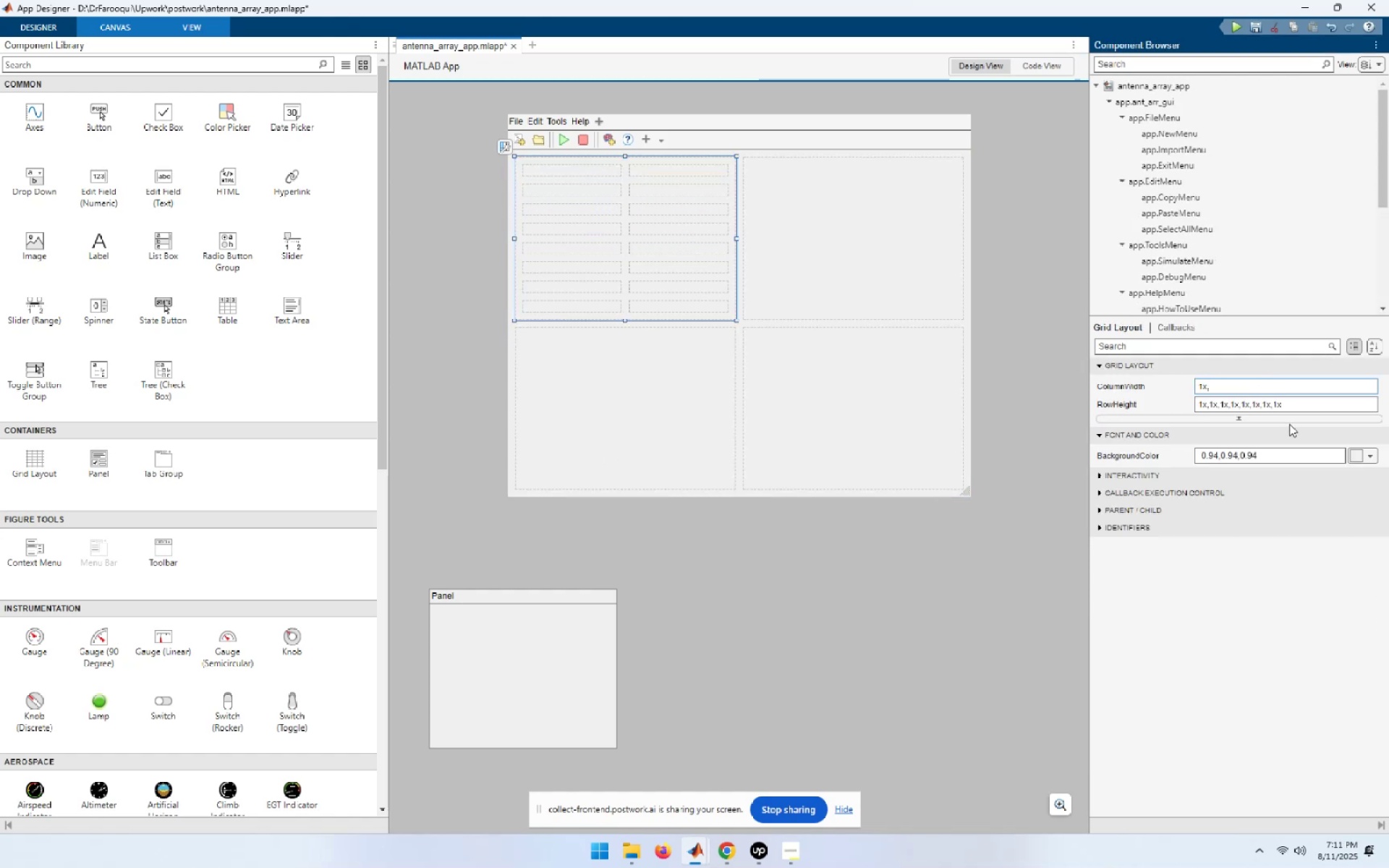 
left_click([1296, 404])
 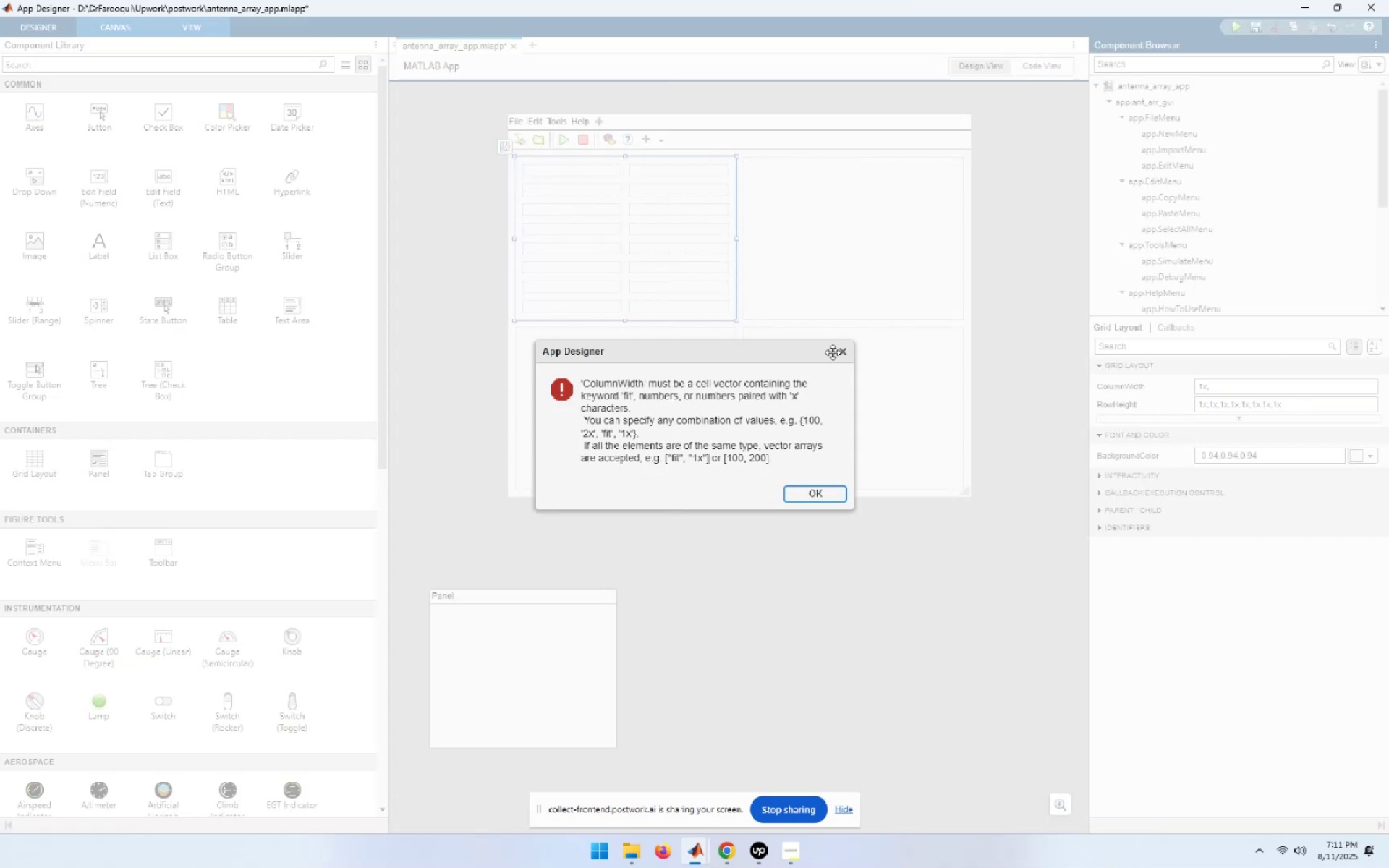 
double_click([845, 352])
 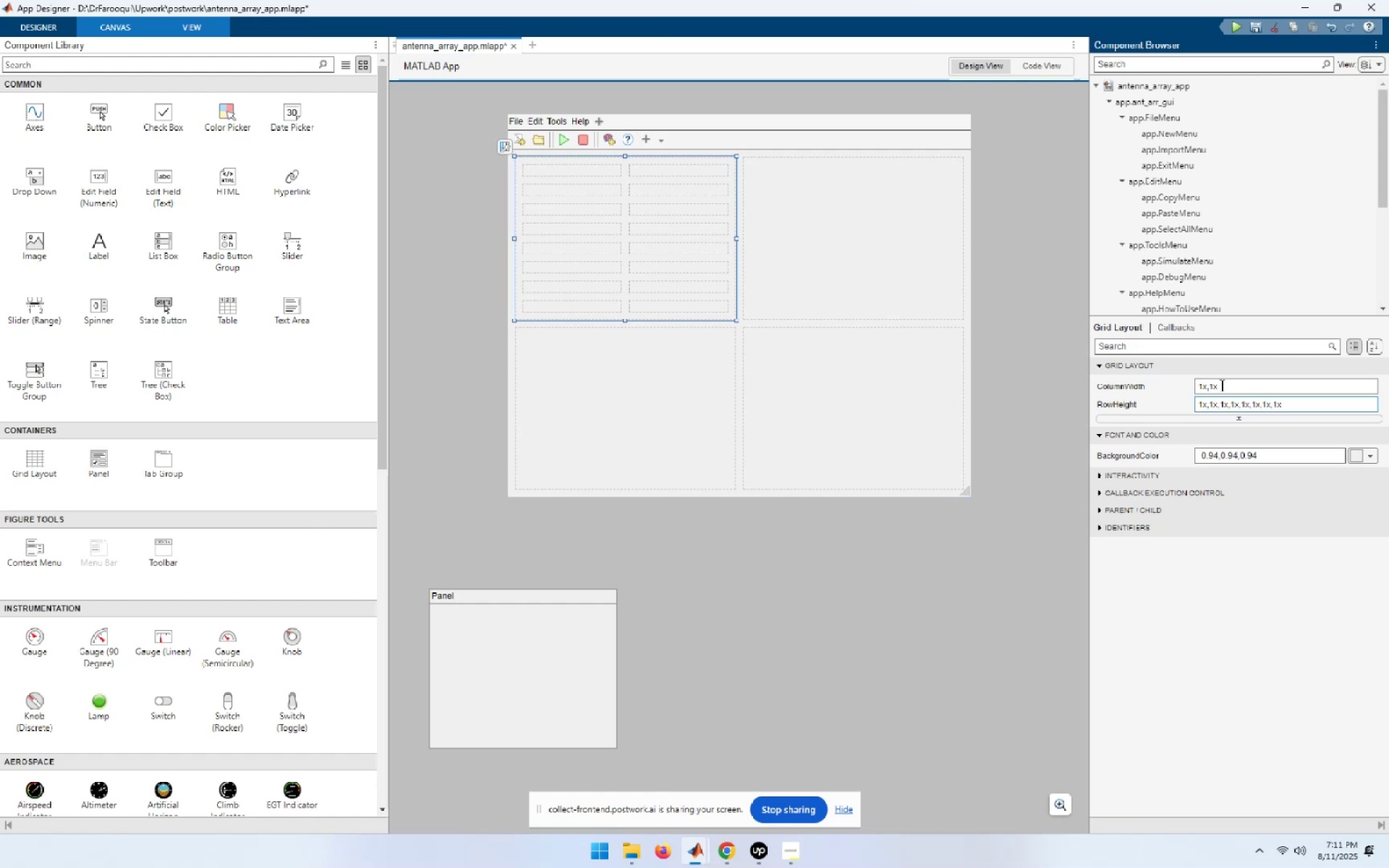 
left_click([1220, 386])
 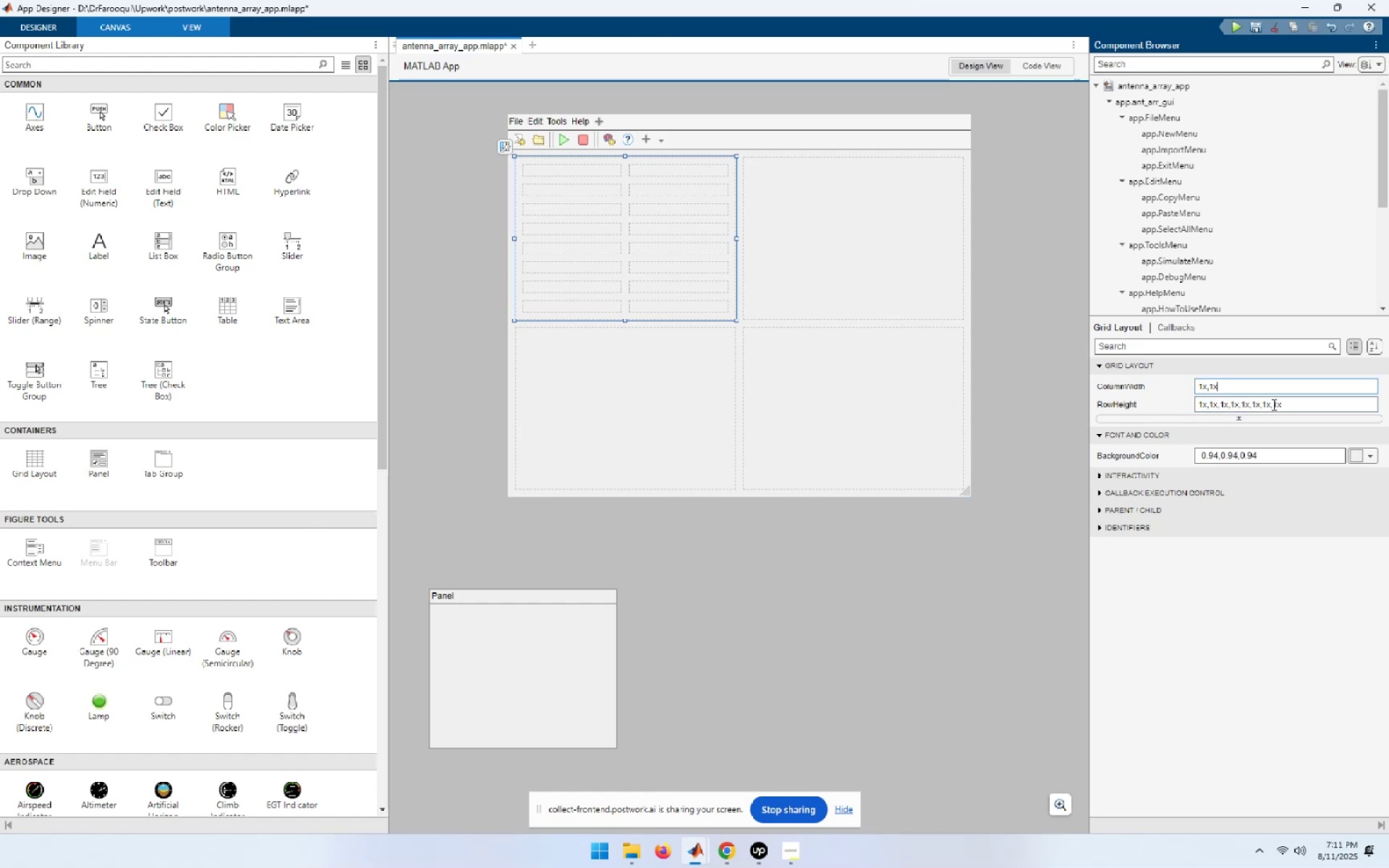 
key(Backspace)
 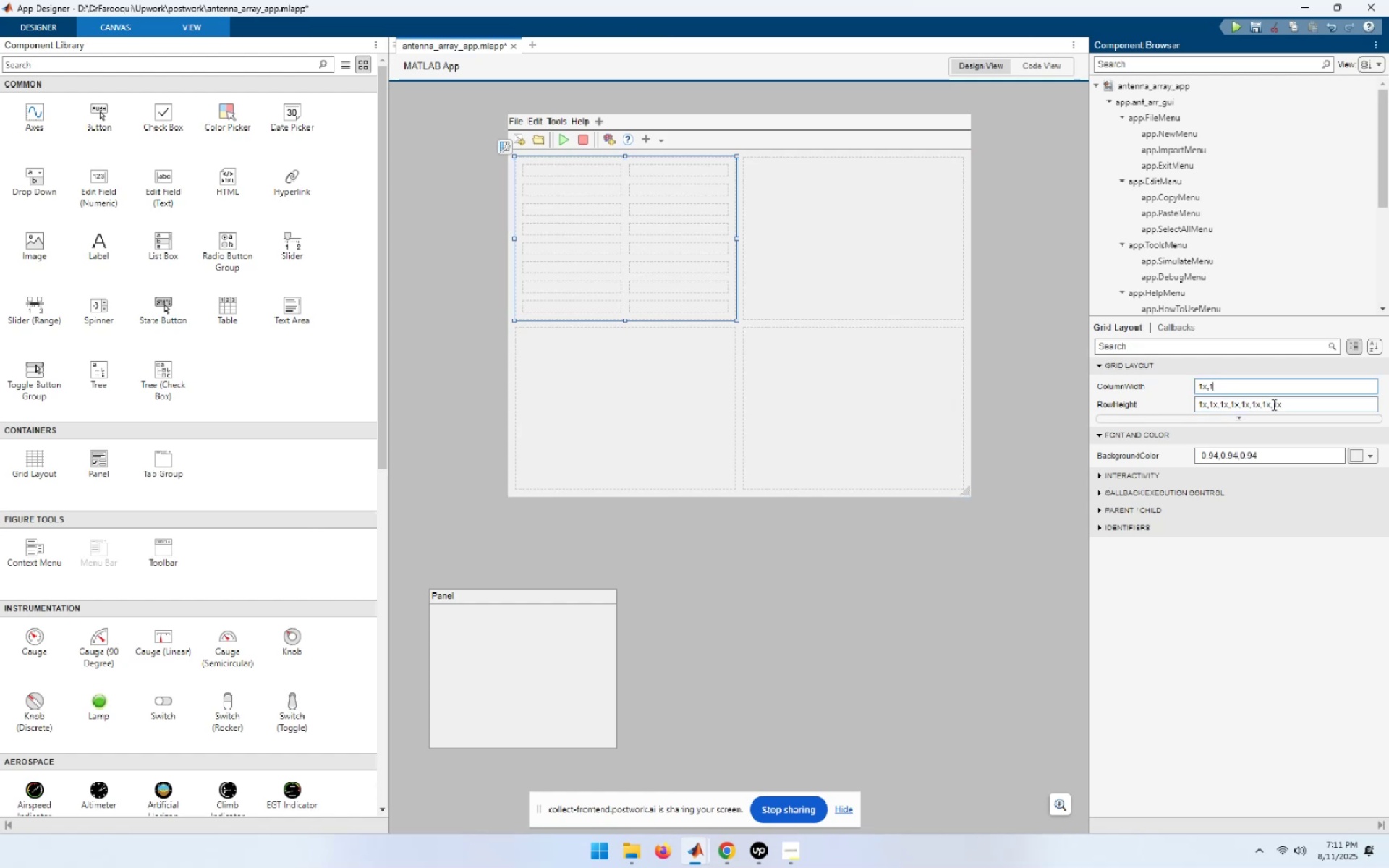 
key(Backspace)
 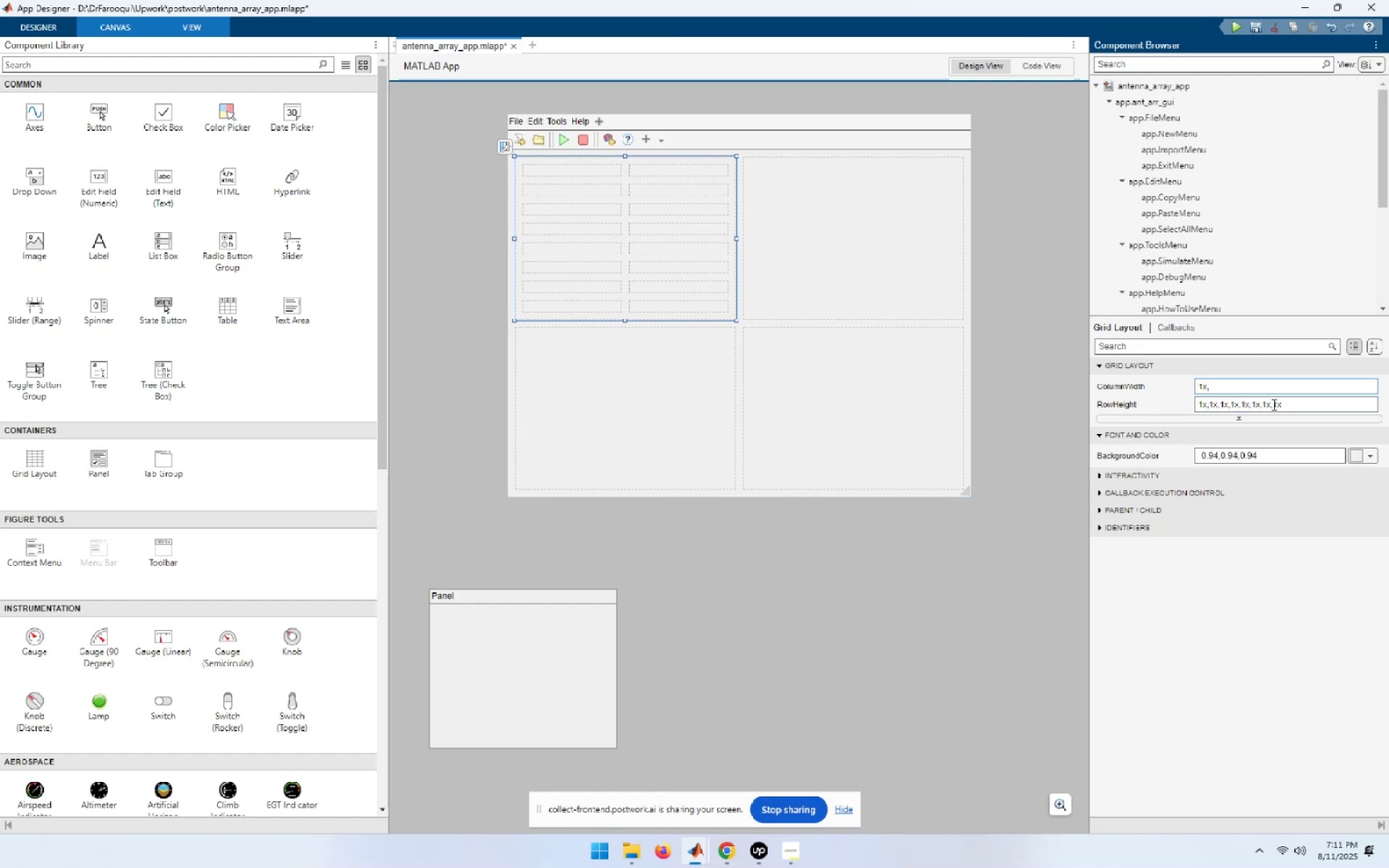 
key(Backspace)
 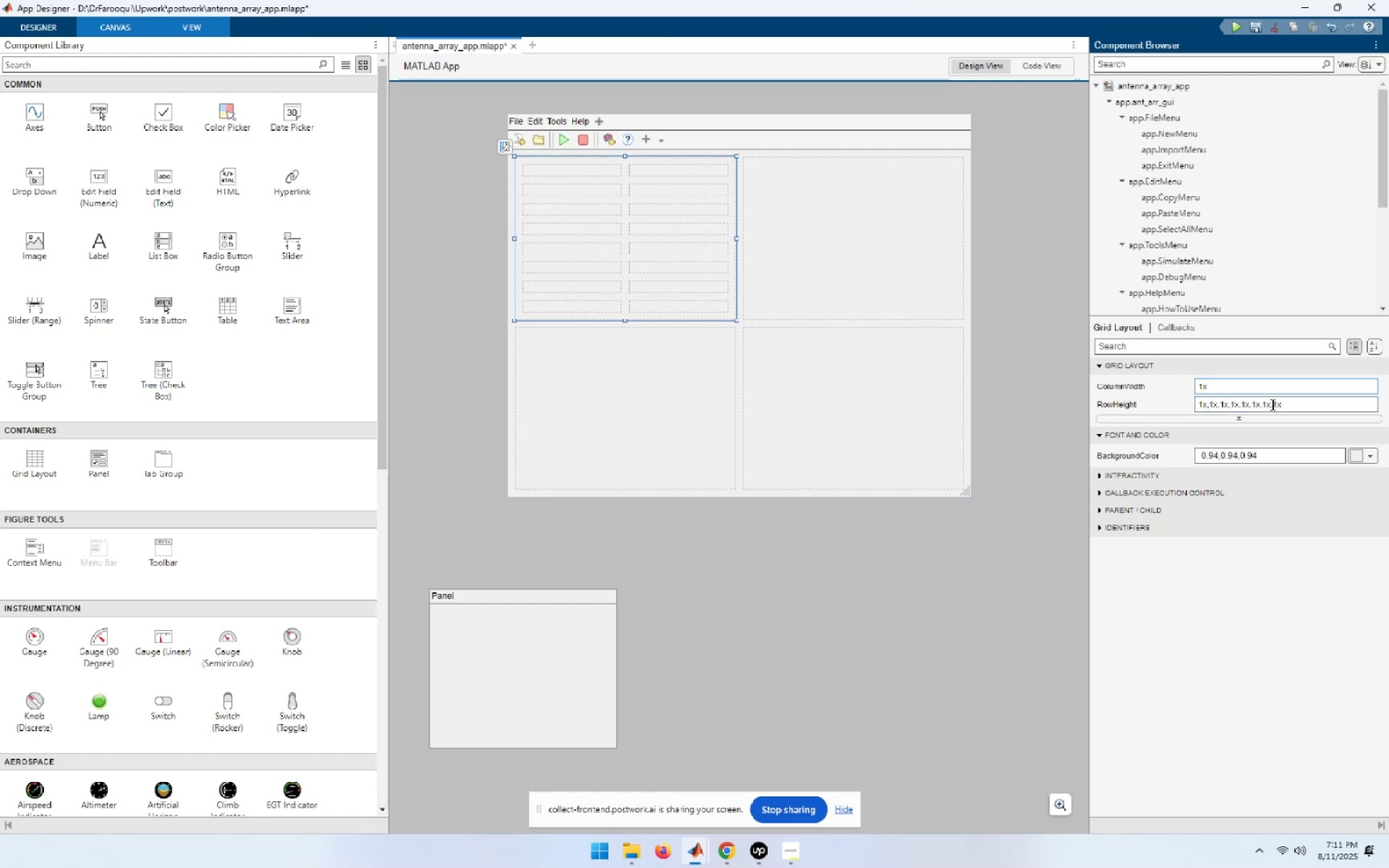 
key(NumpadEnter)
 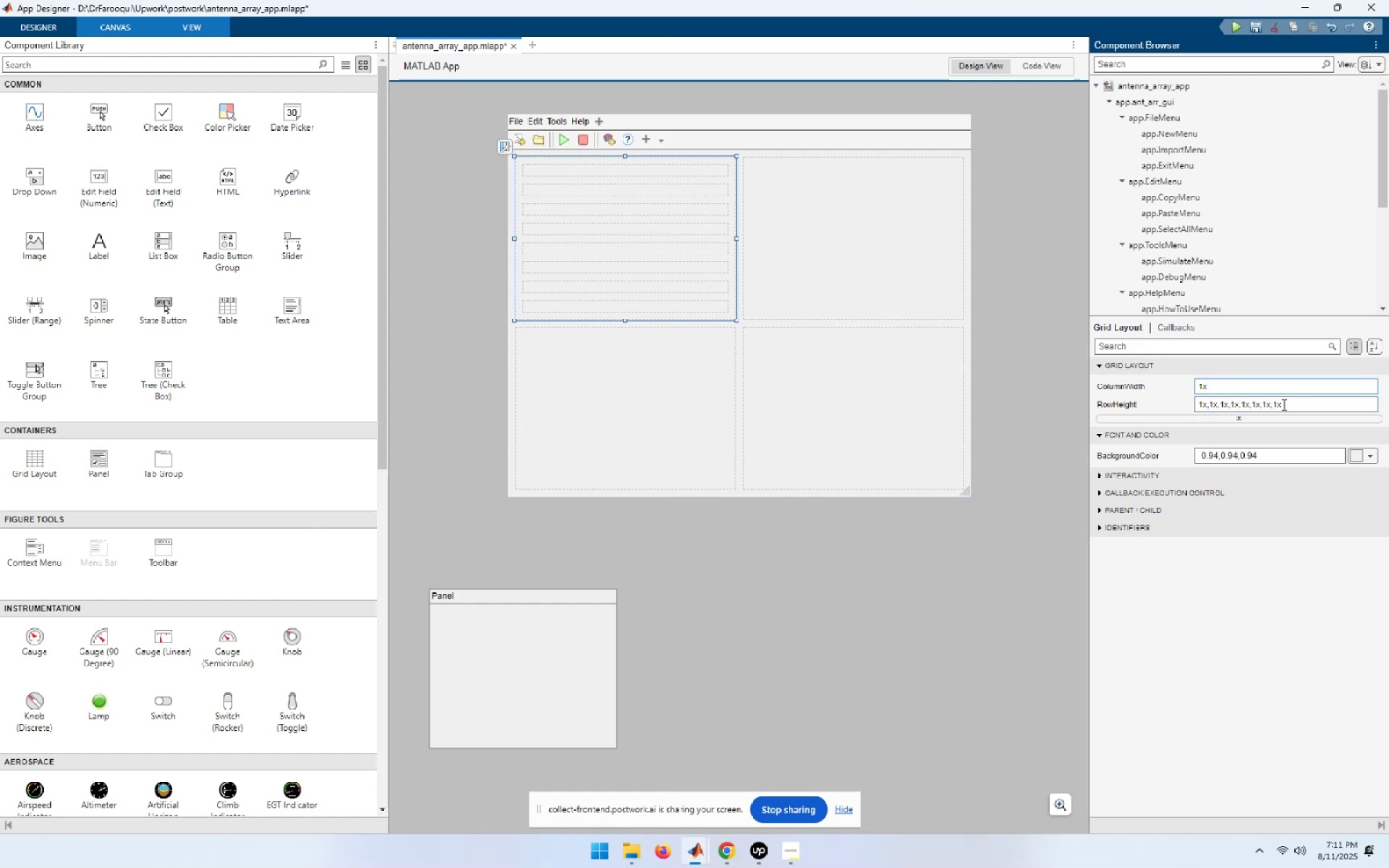 
left_click([1286, 404])
 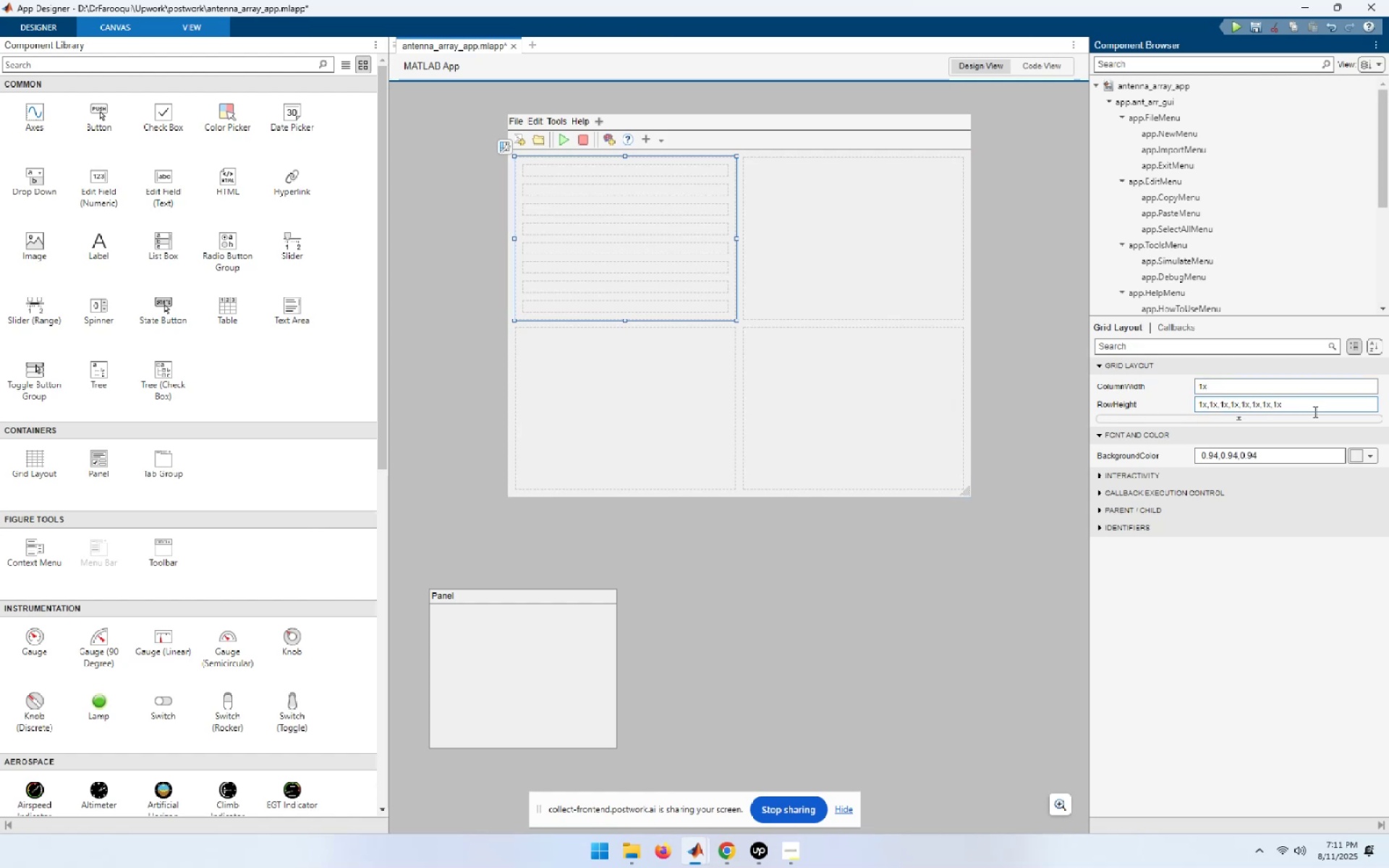 
hold_key(key=Backspace, duration=0.9)
 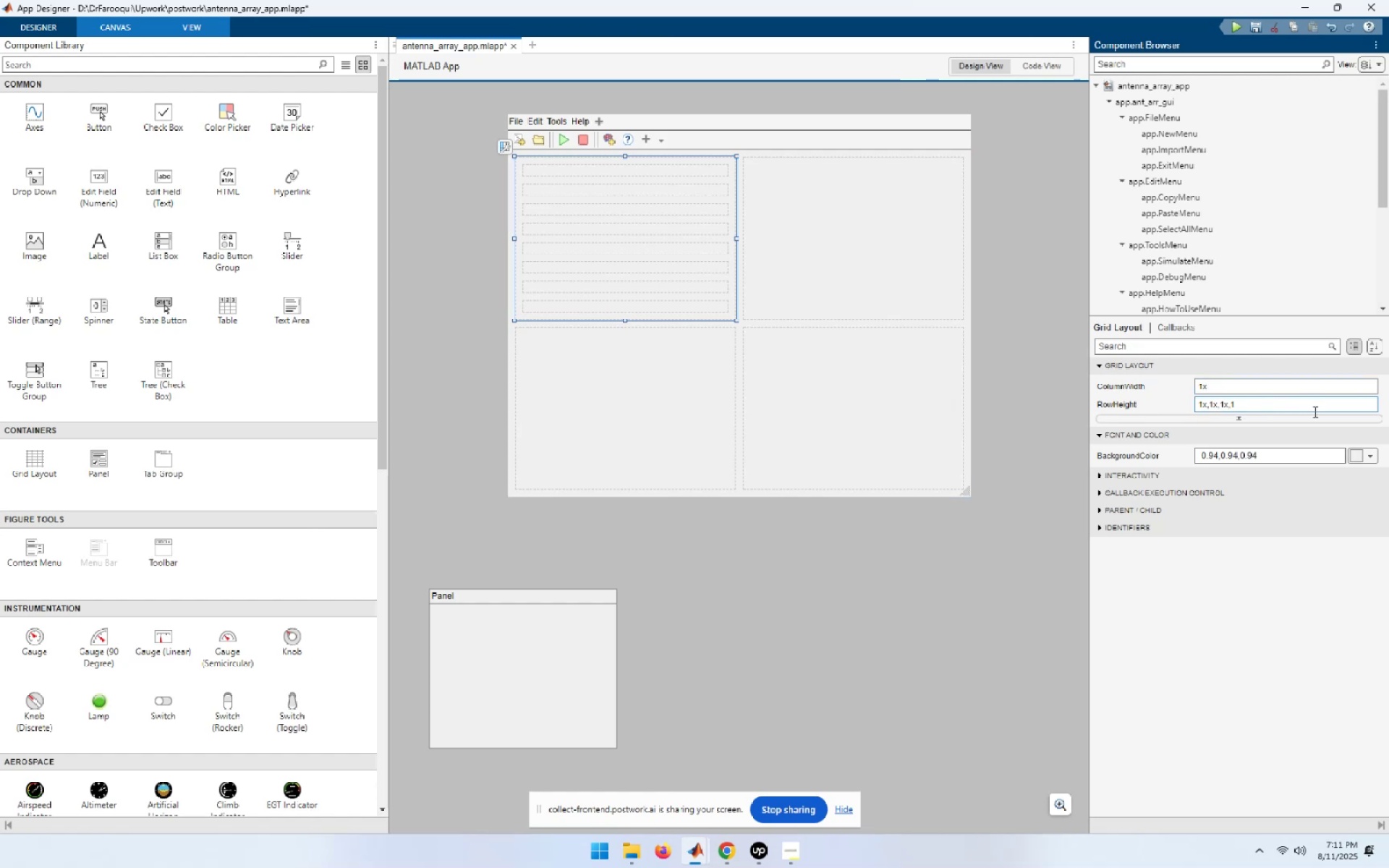 
key(Backspace)
 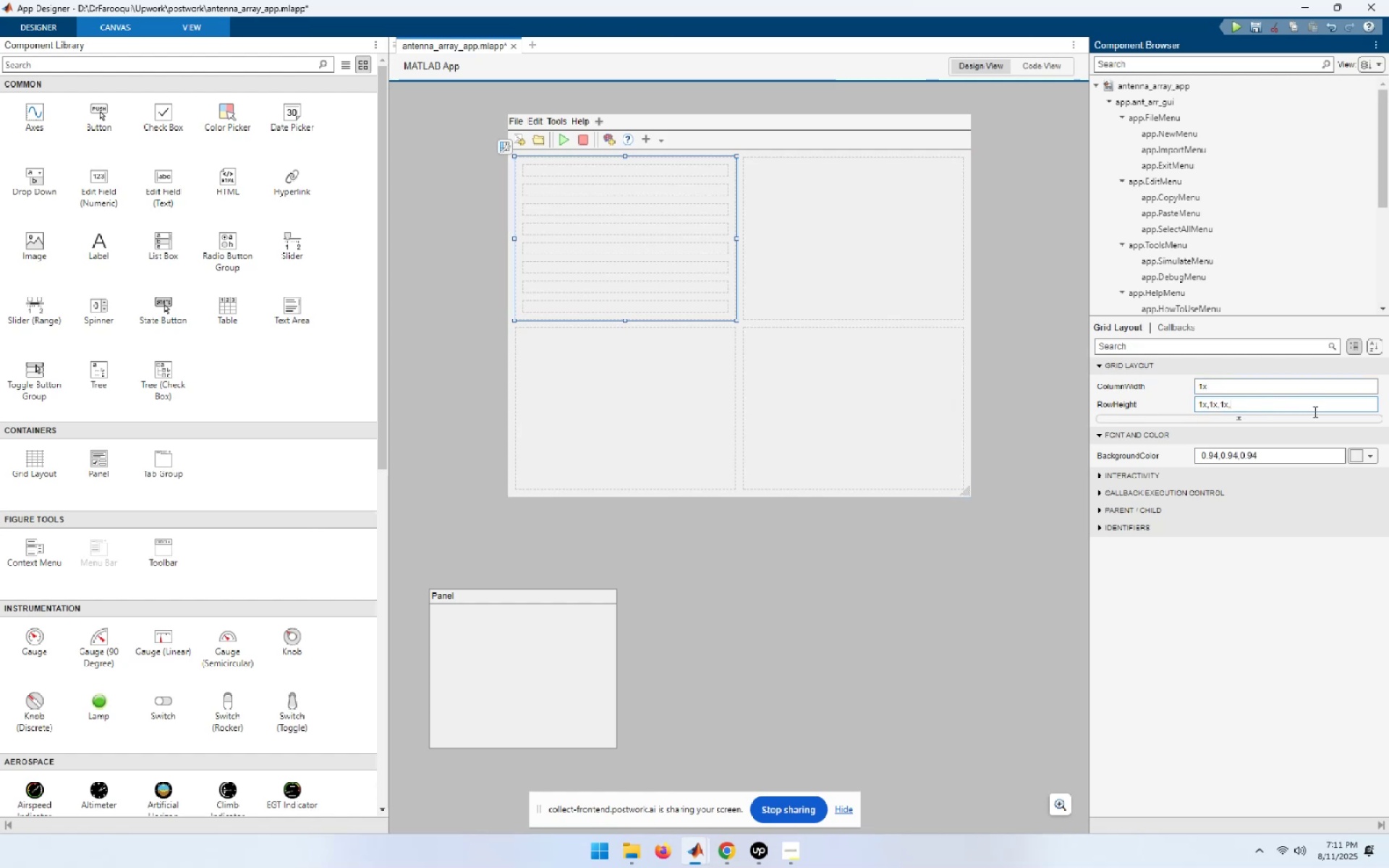 
key(Backspace)
 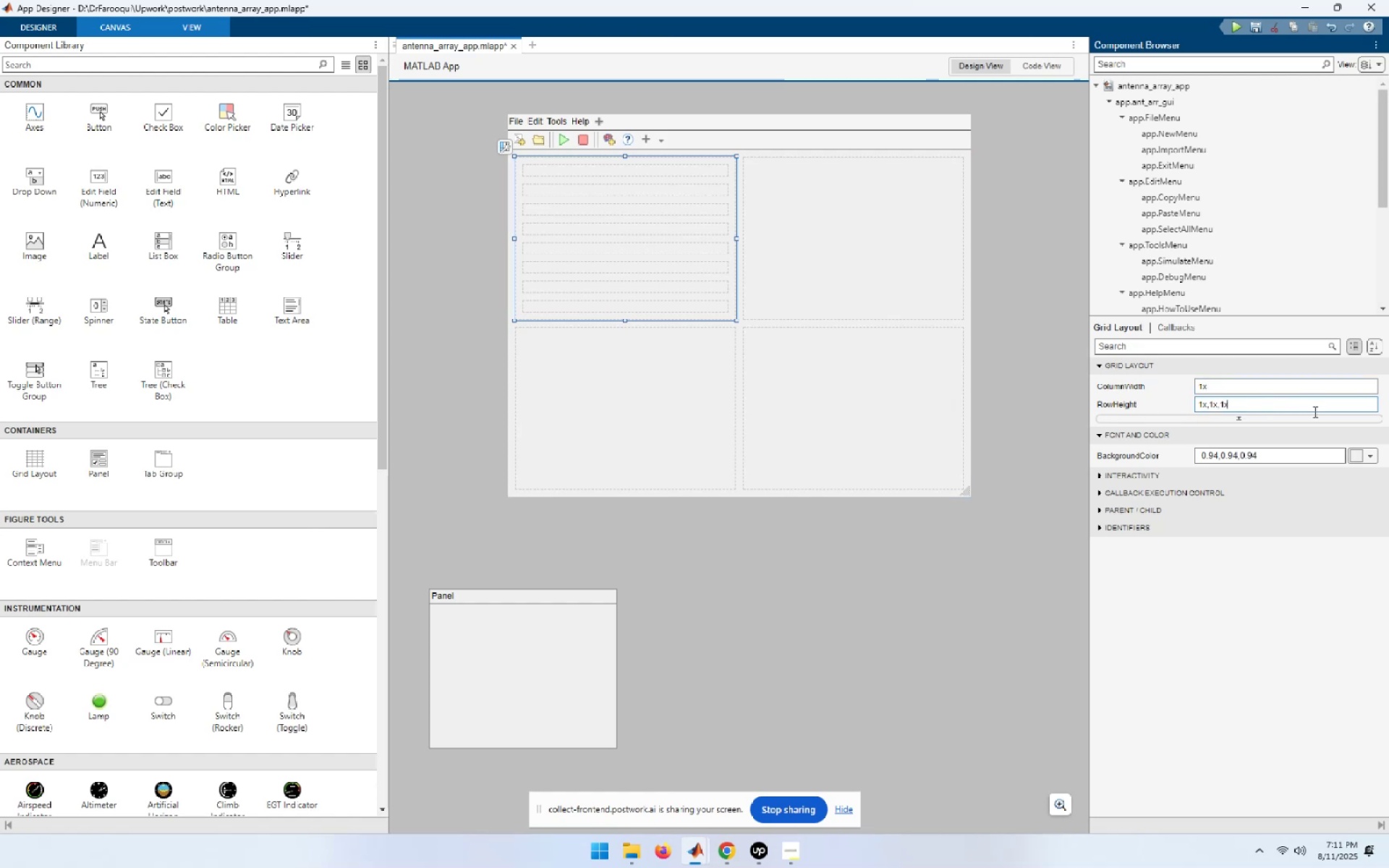 
key(Backspace)
 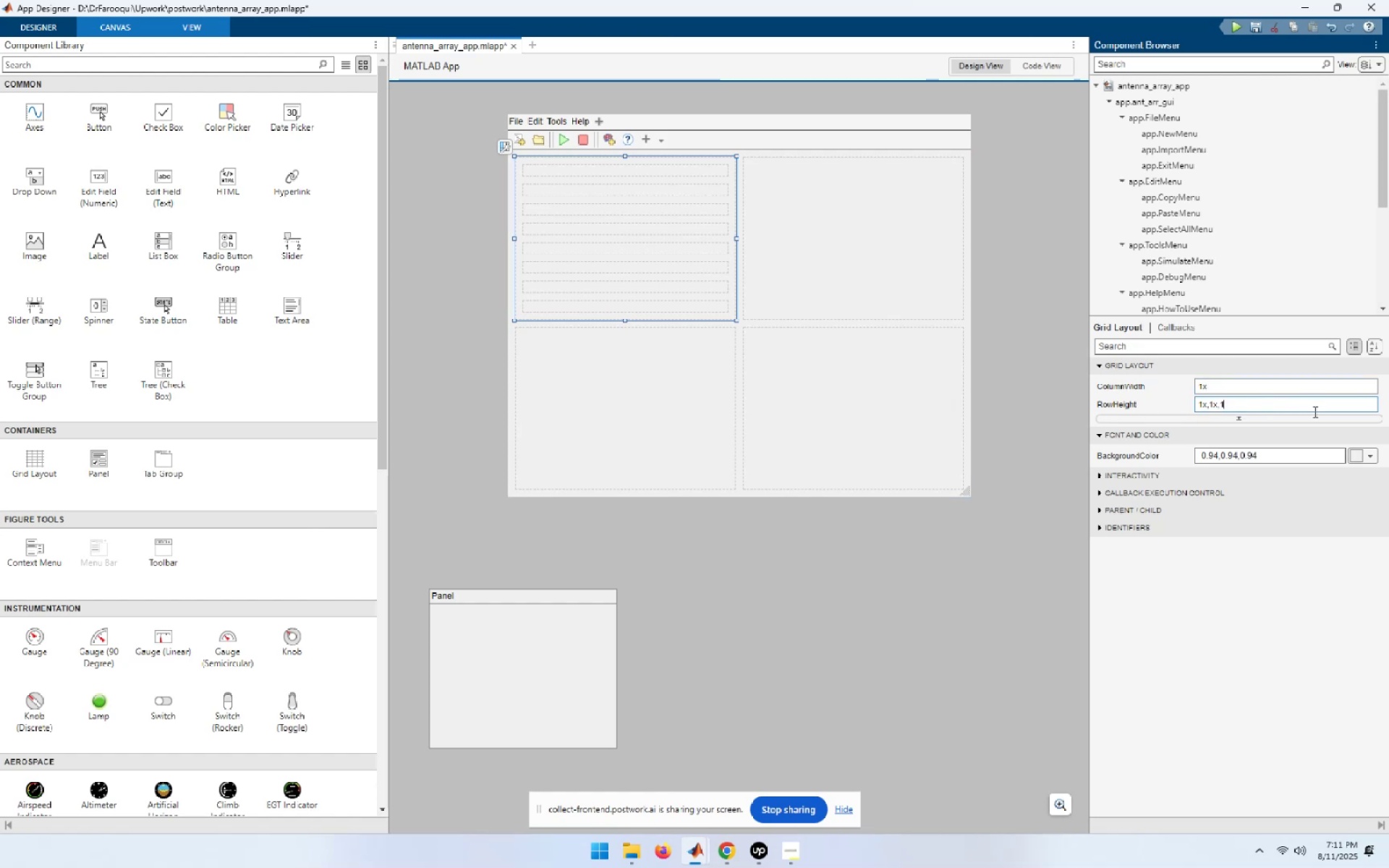 
key(Backspace)
 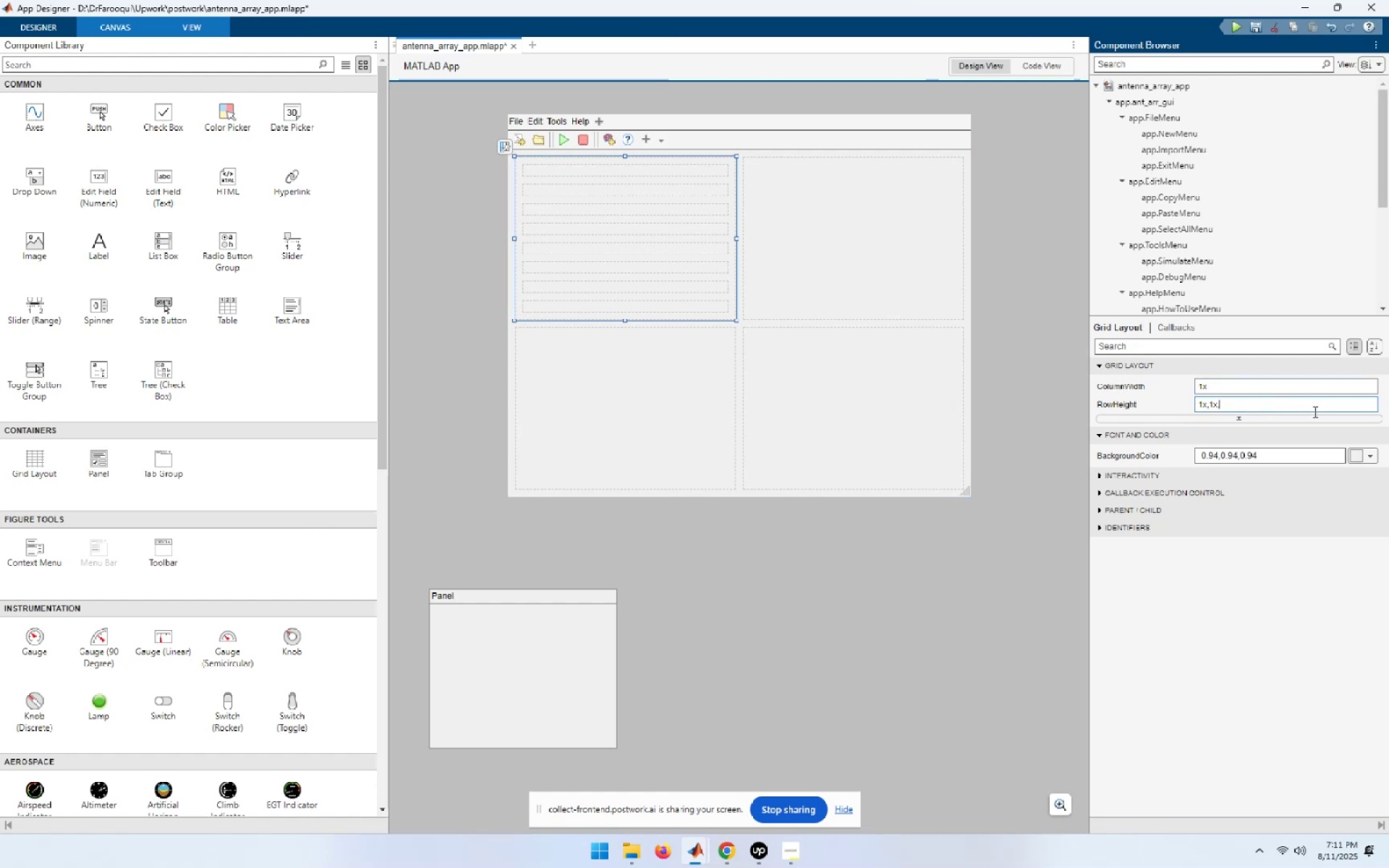 
key(Backspace)
 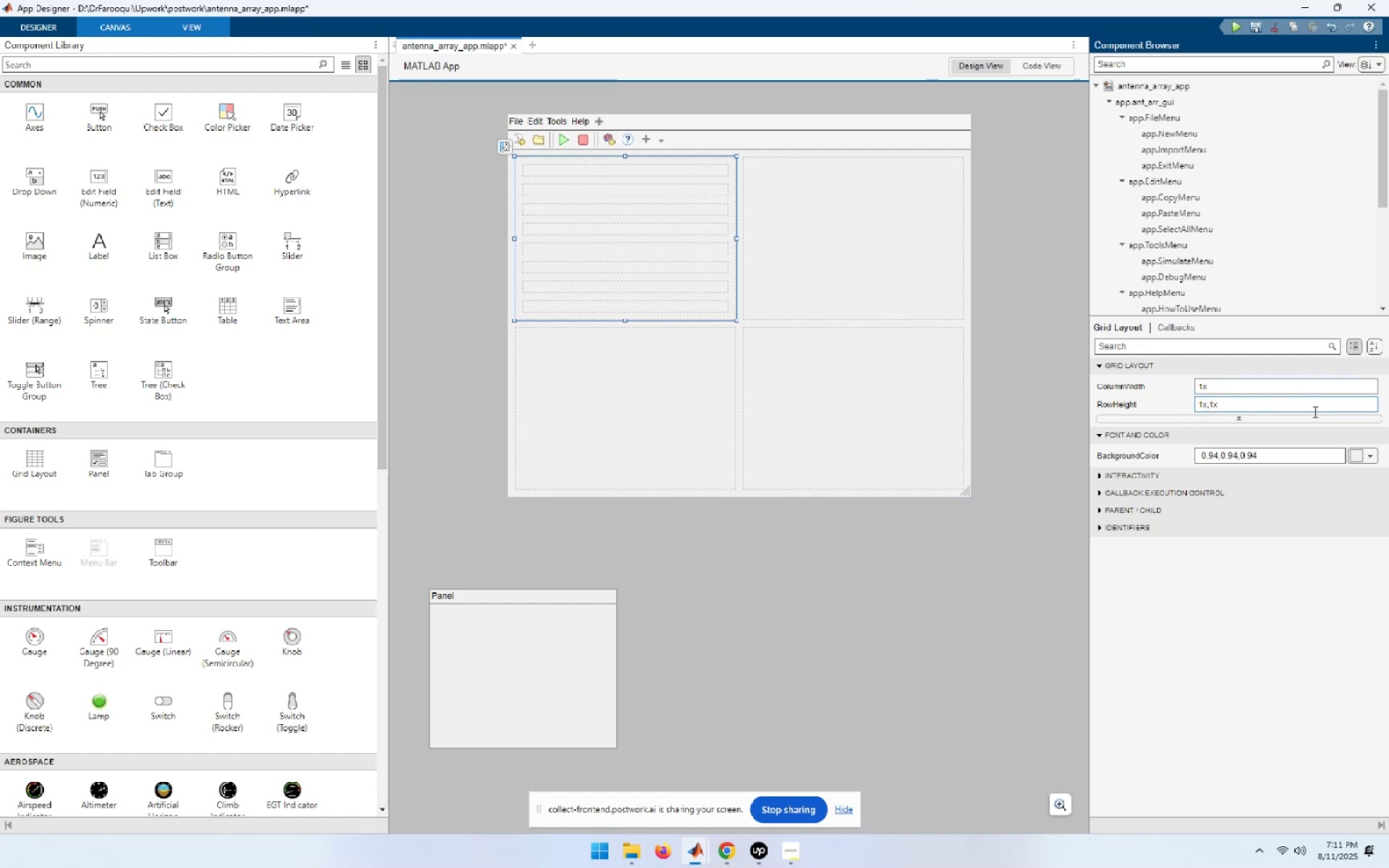 
key(Backspace)
 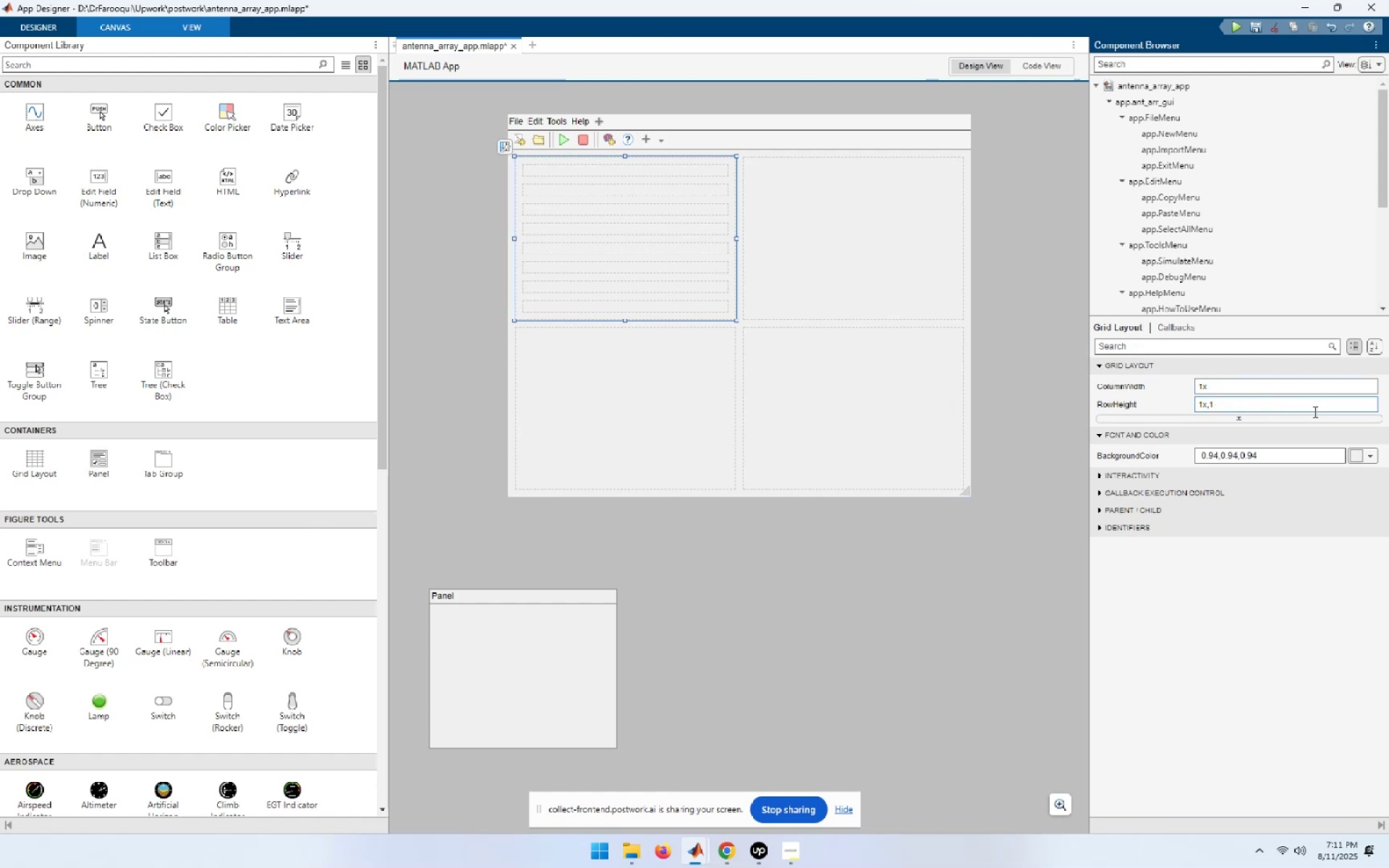 
key(Backspace)
 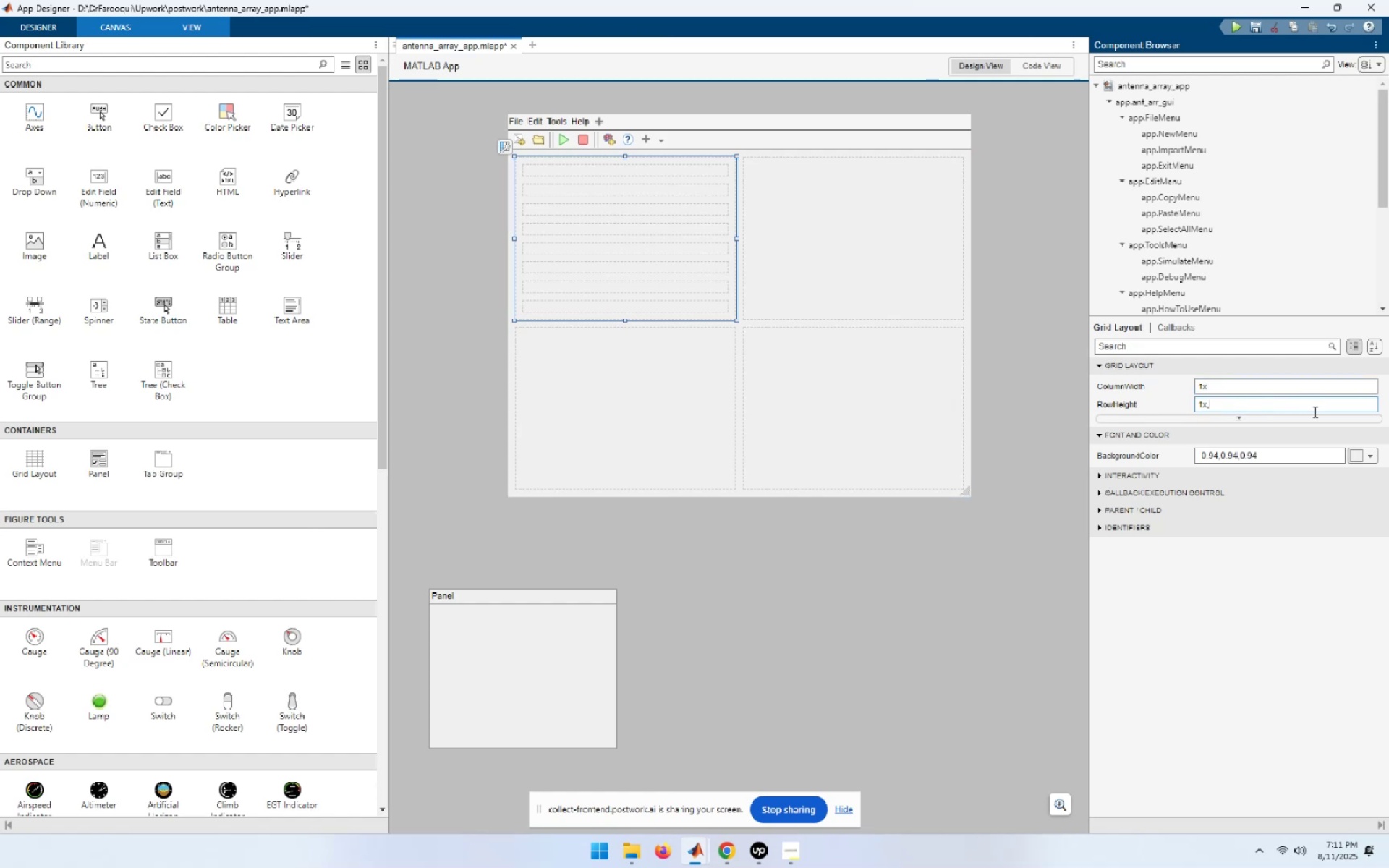 
key(Backspace)
 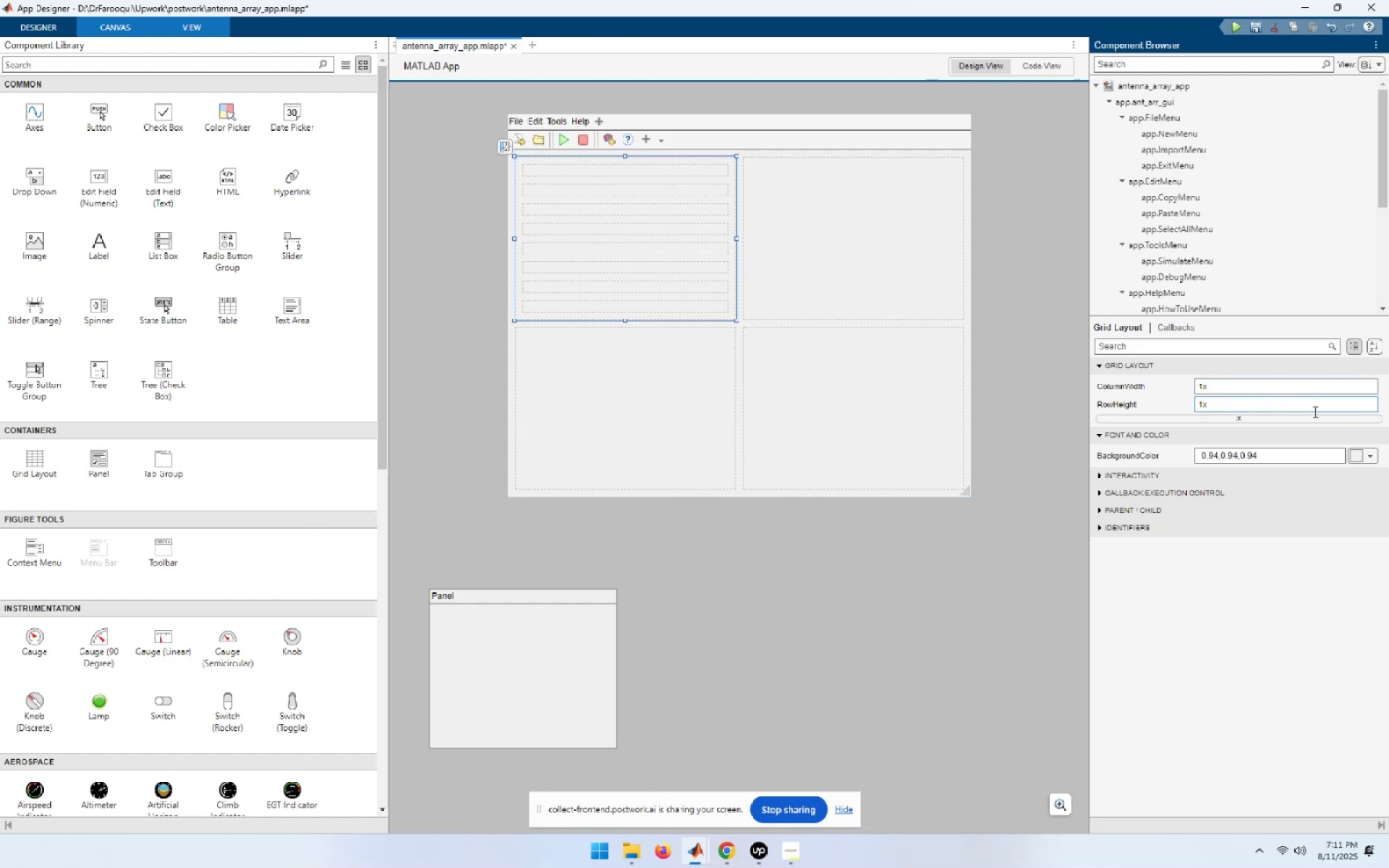 
key(NumpadEnter)
 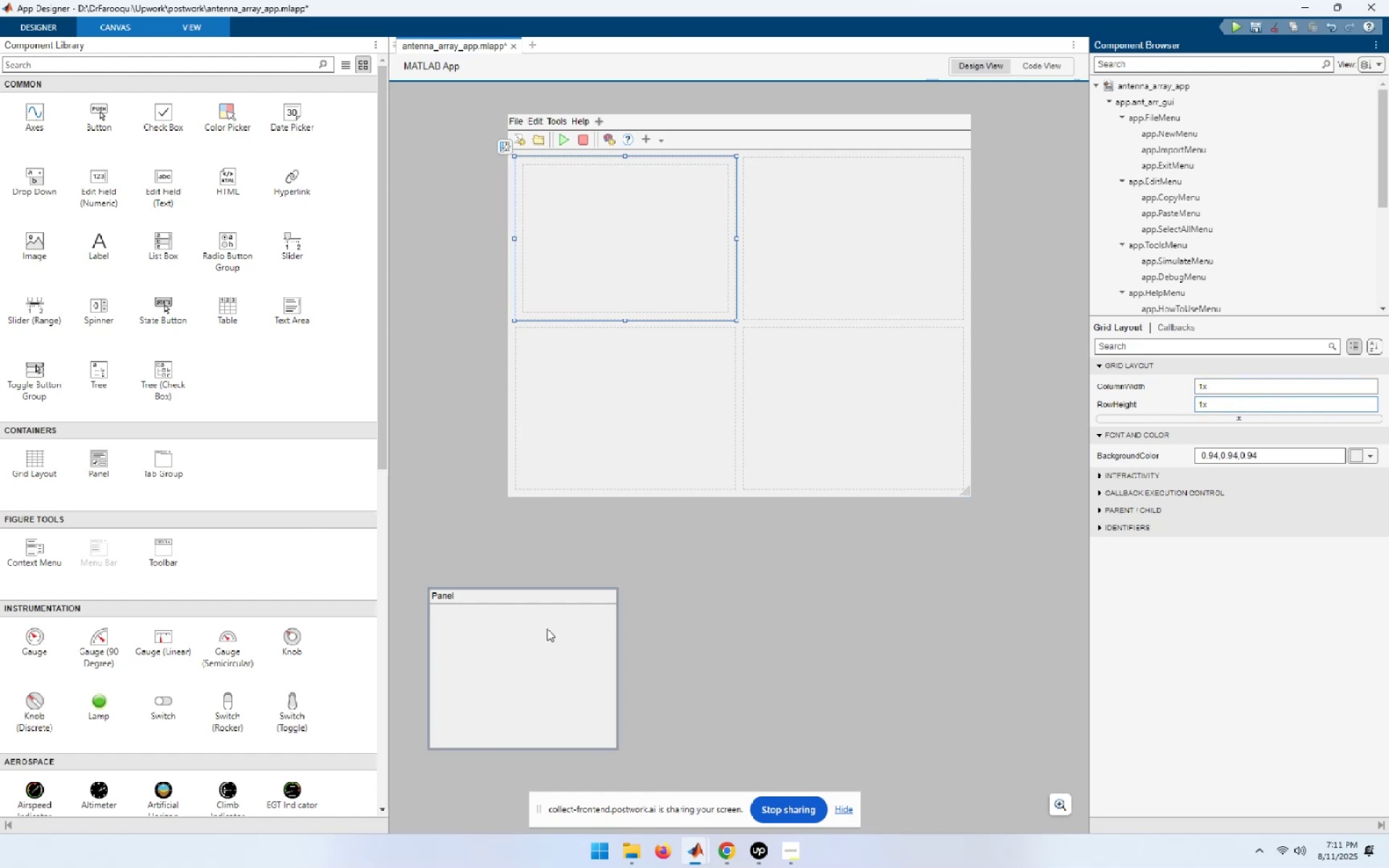 
left_click_drag(start_coordinate=[526, 650], to_coordinate=[625, 655])
 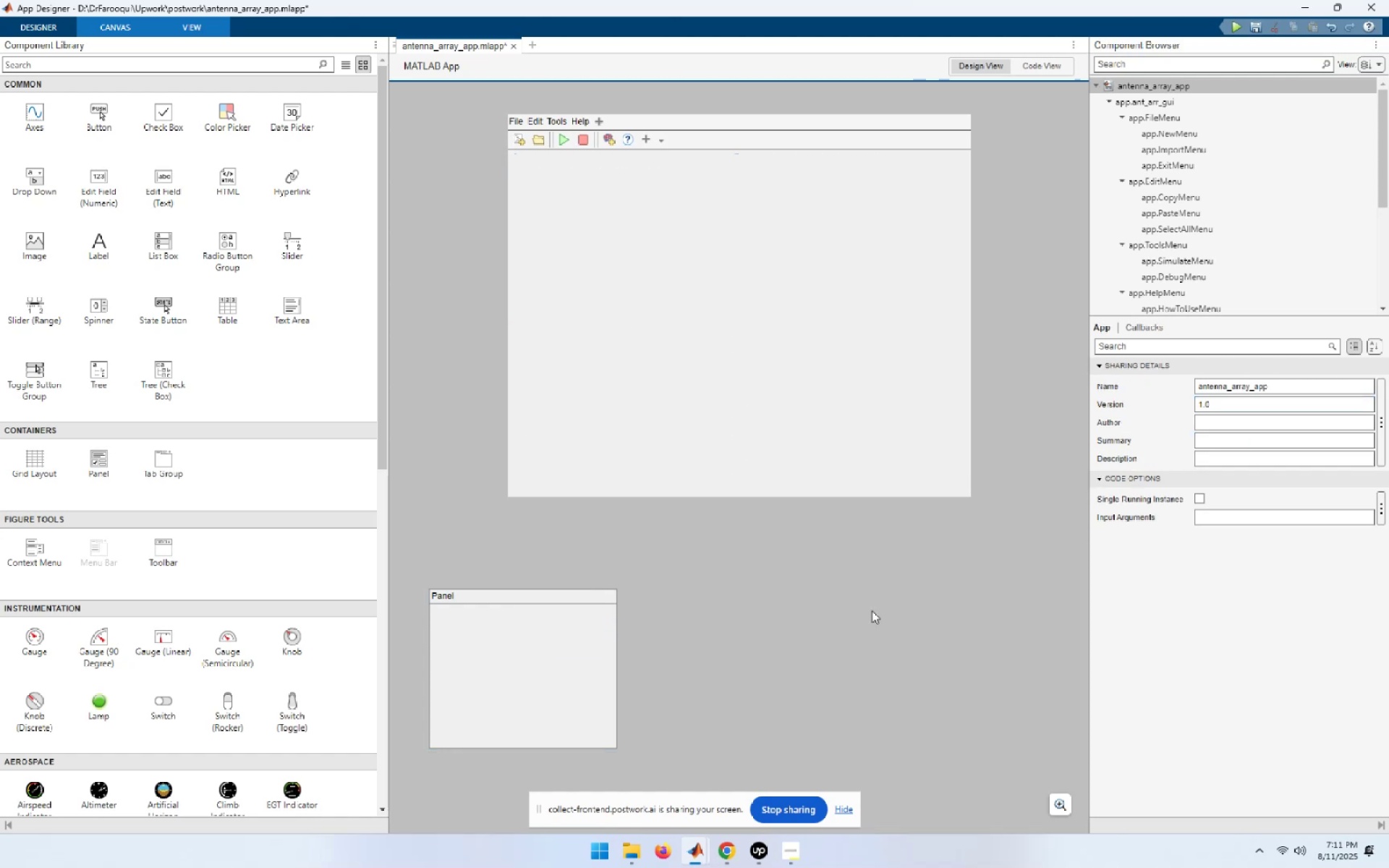 
left_click([872, 610])
 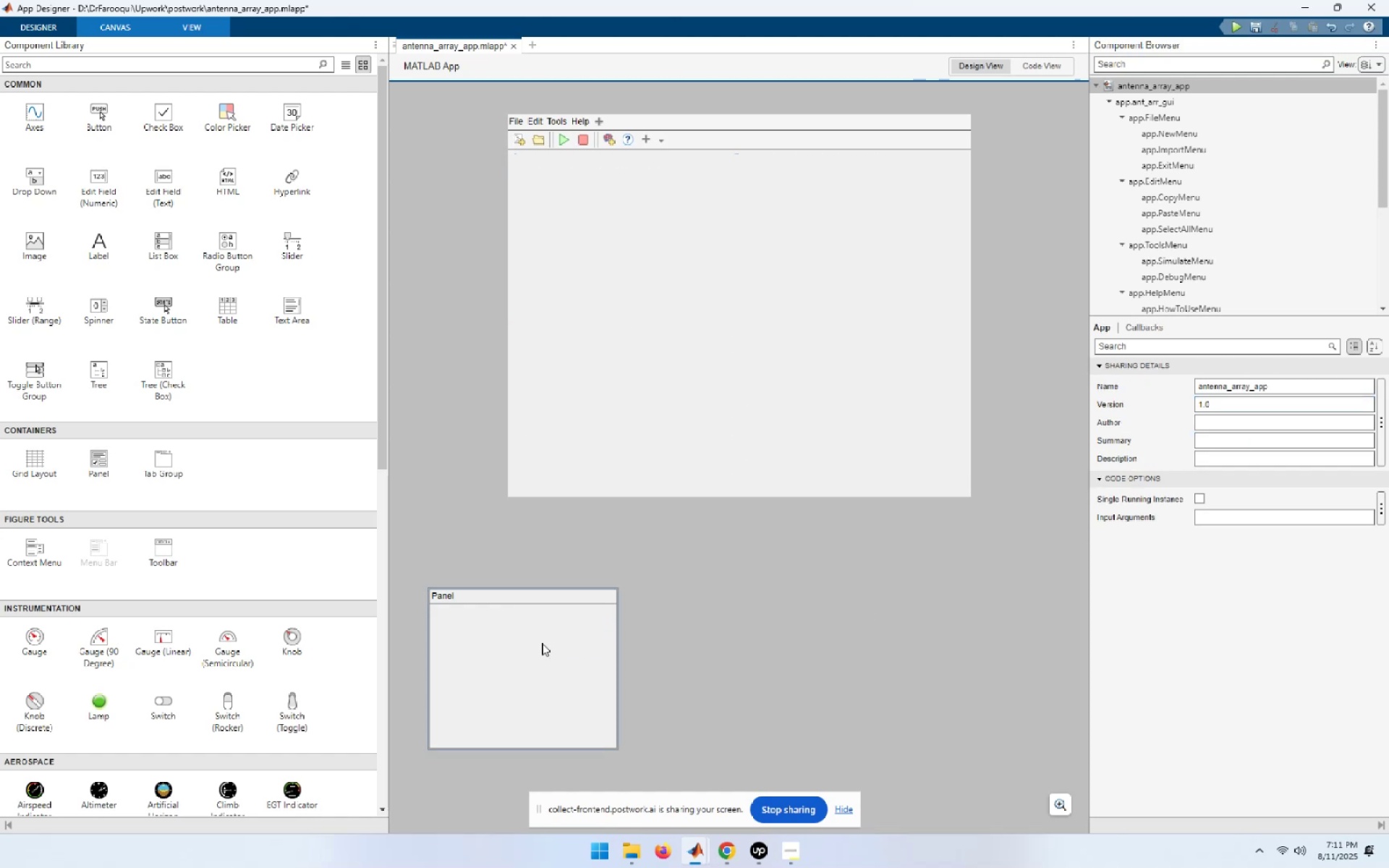 
left_click([541, 643])
 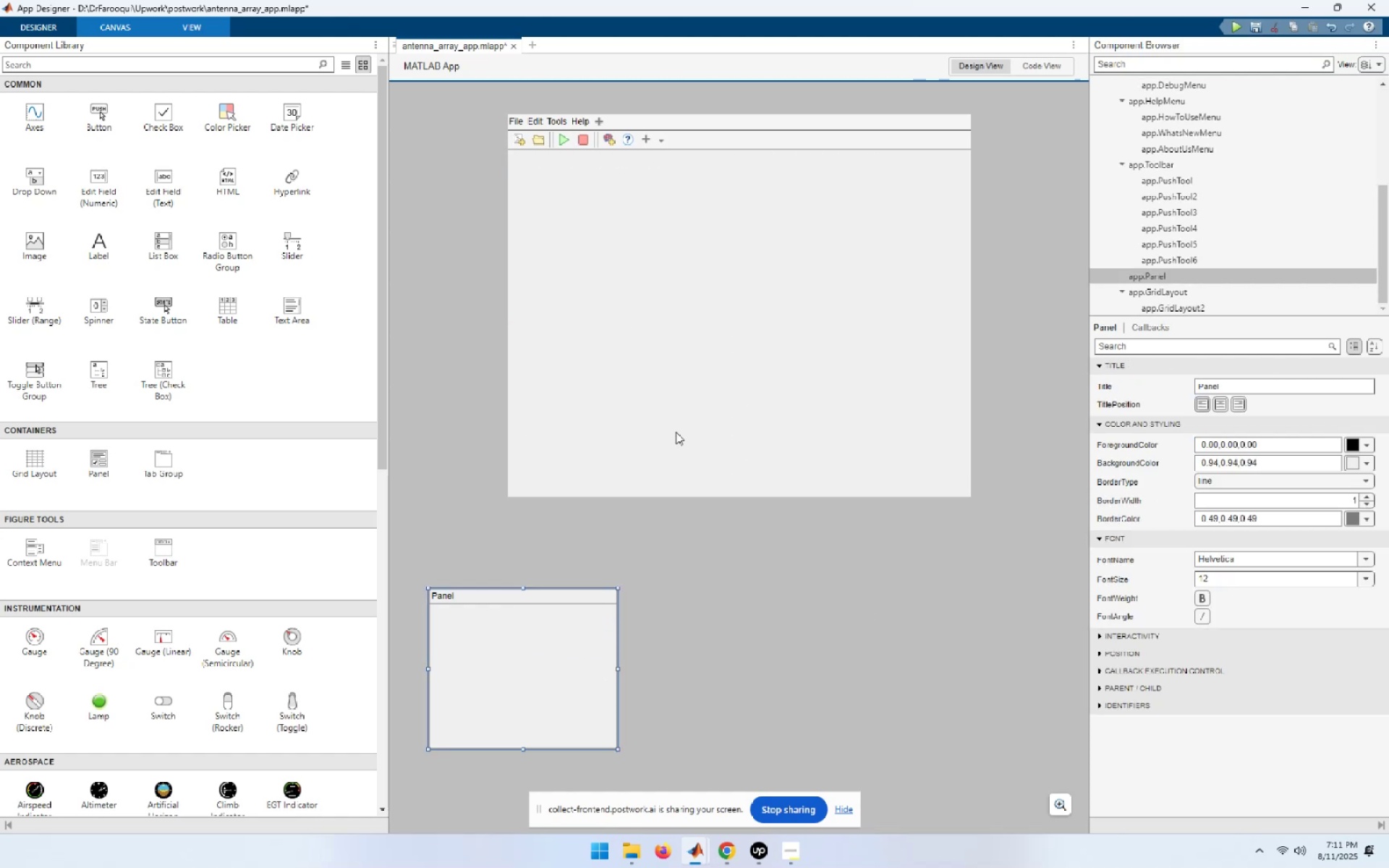 
left_click([673, 378])
 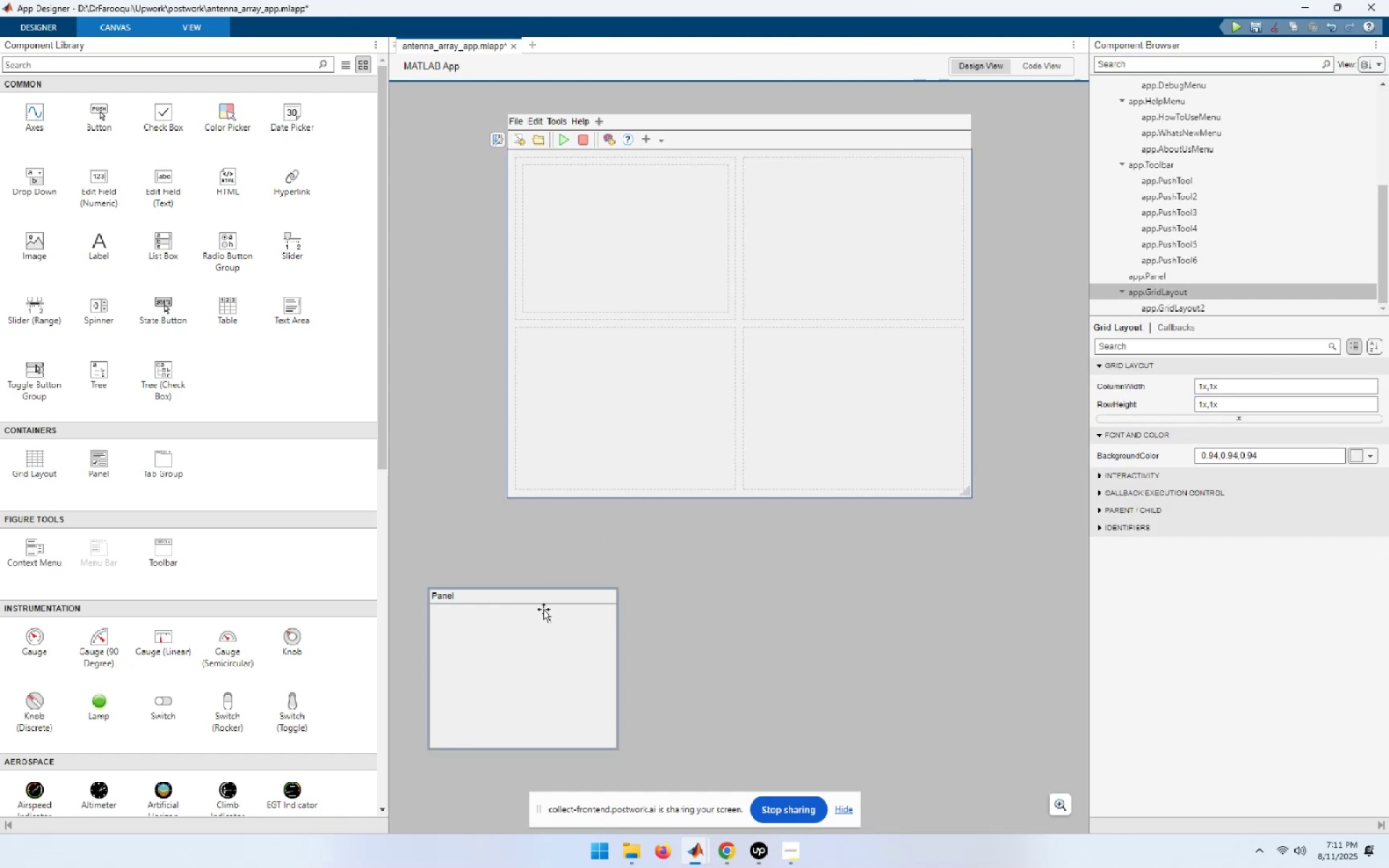 
left_click_drag(start_coordinate=[501, 657], to_coordinate=[446, 683])
 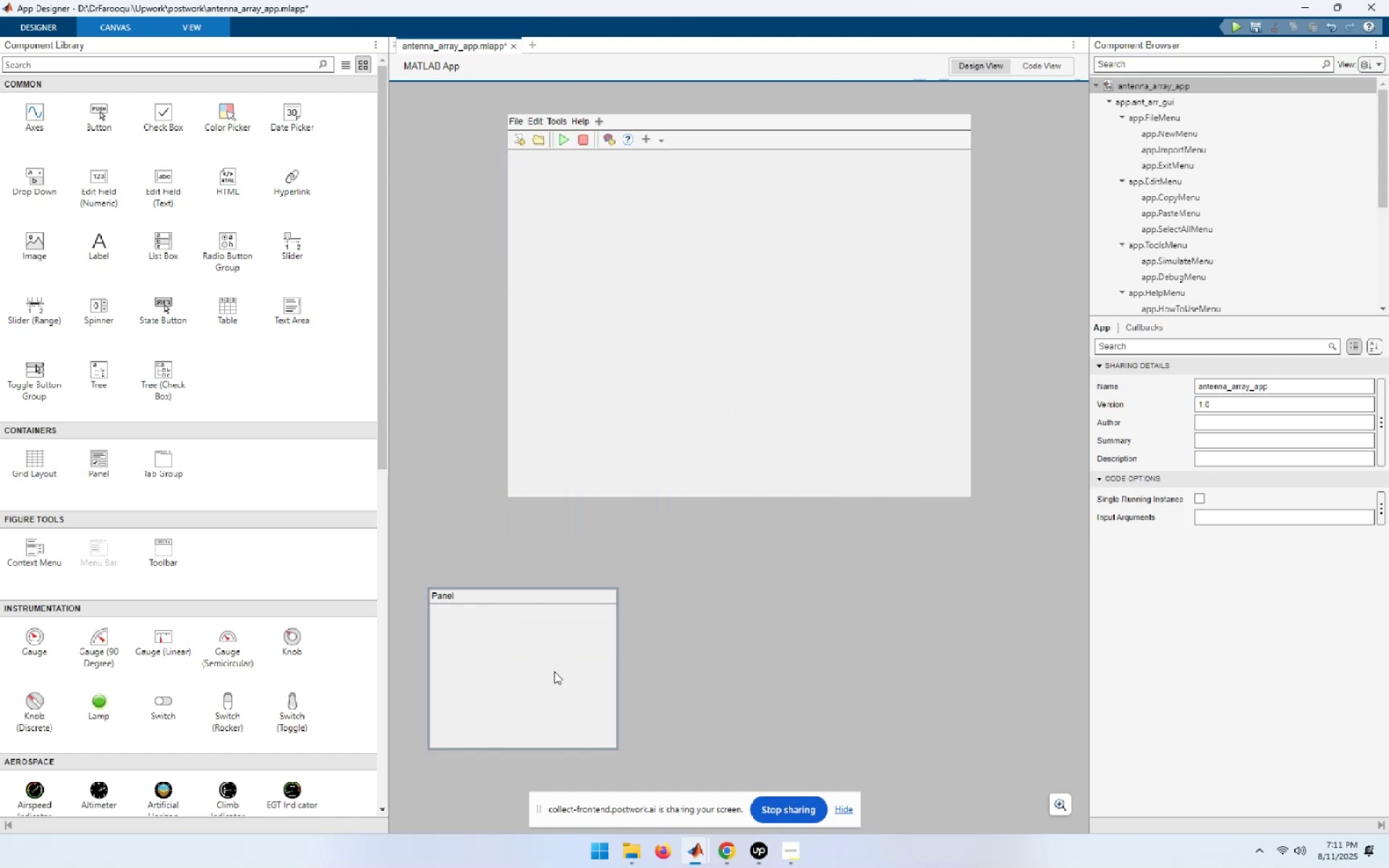 
double_click([524, 663])
 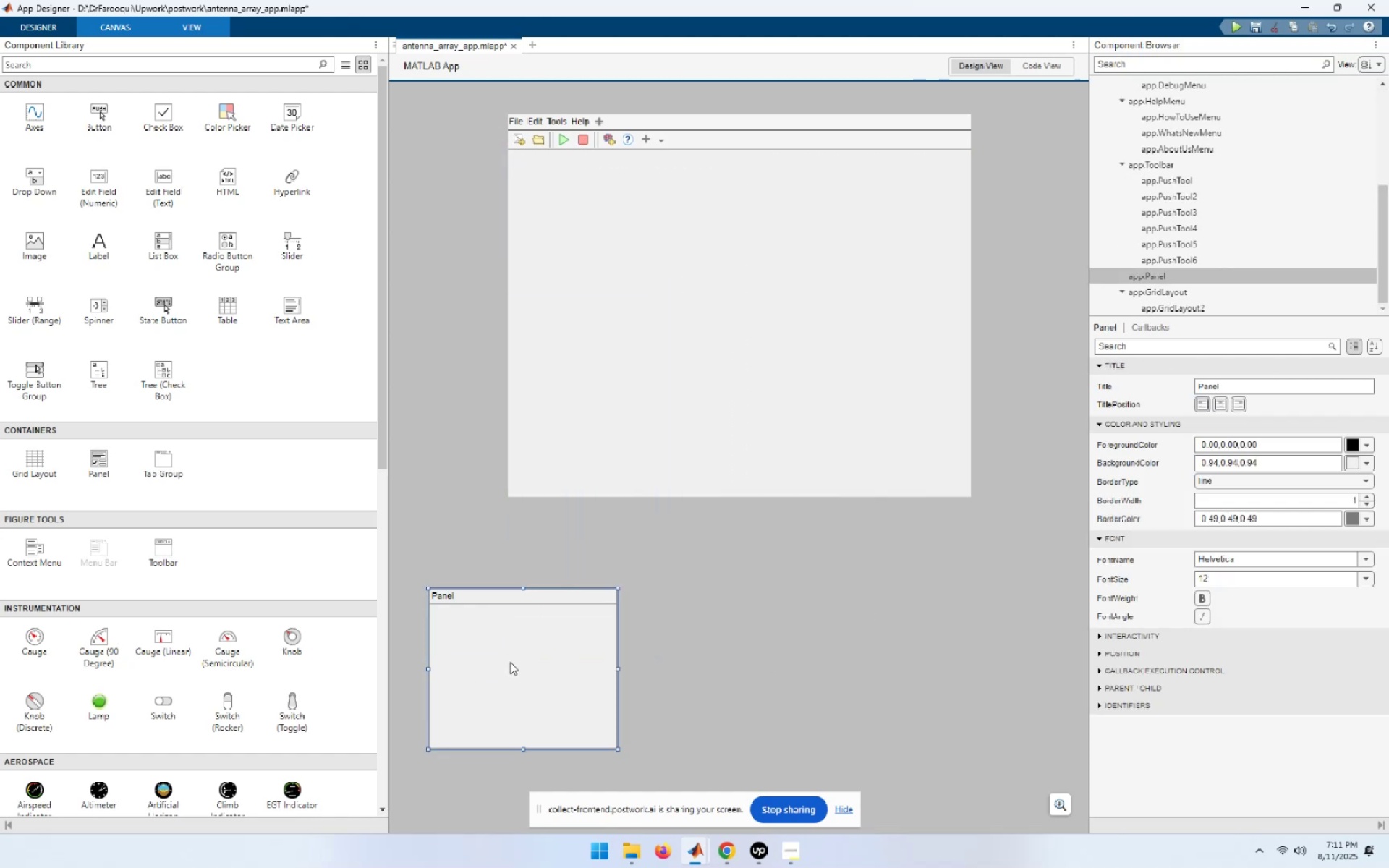 
left_click_drag(start_coordinate=[504, 656], to_coordinate=[638, 613])
 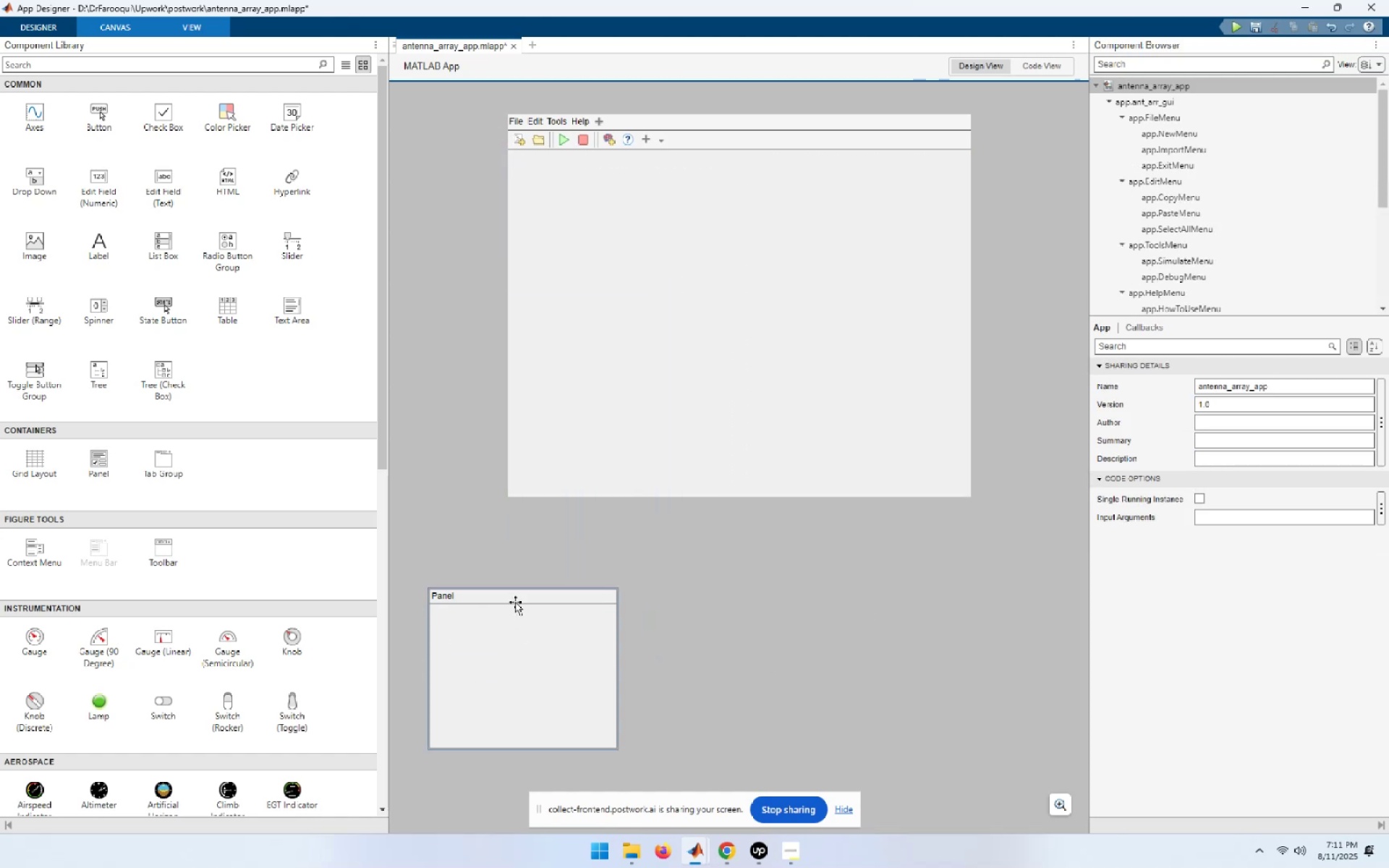 
left_click_drag(start_coordinate=[515, 596], to_coordinate=[616, 192])
 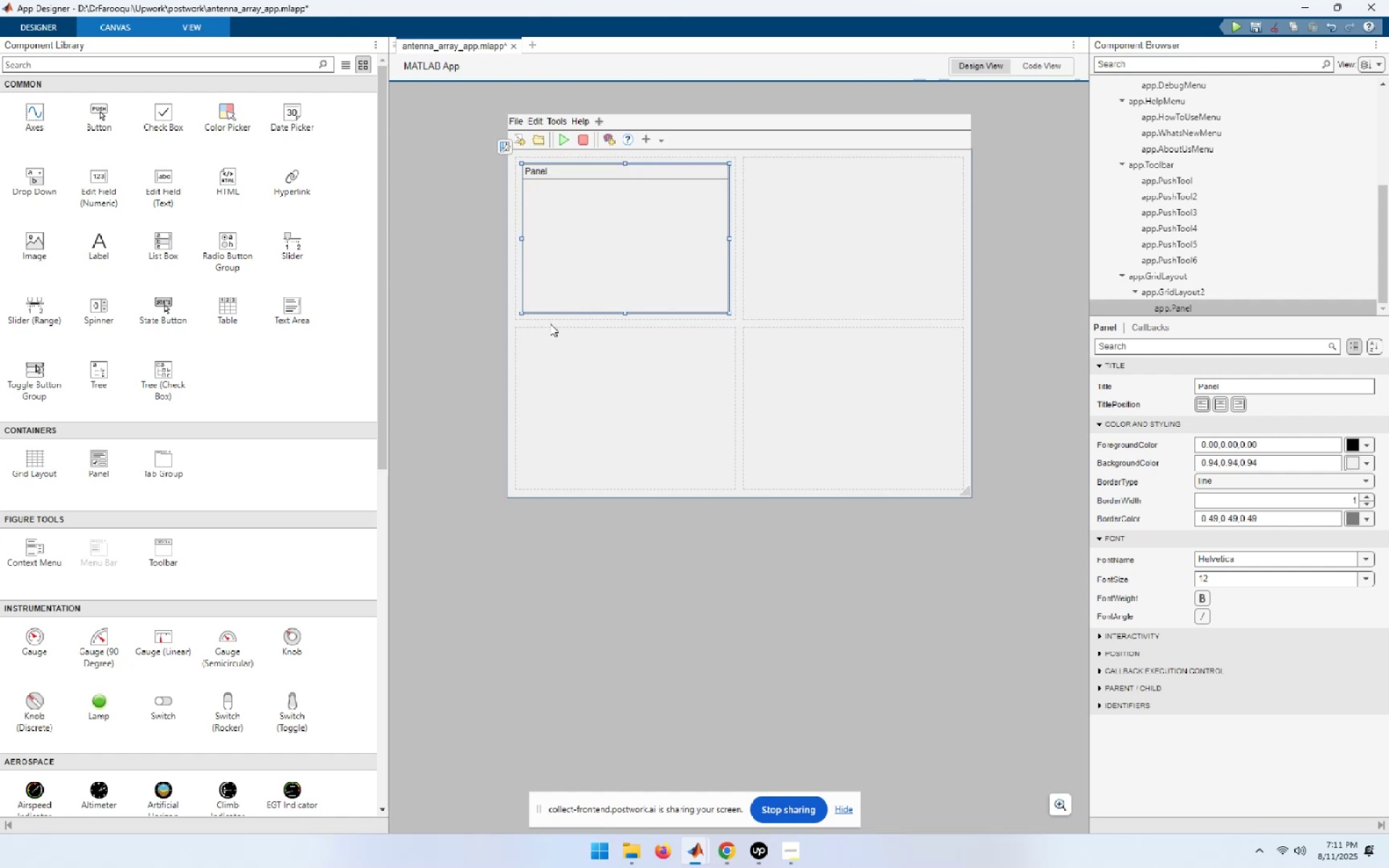 
wait(9.01)
 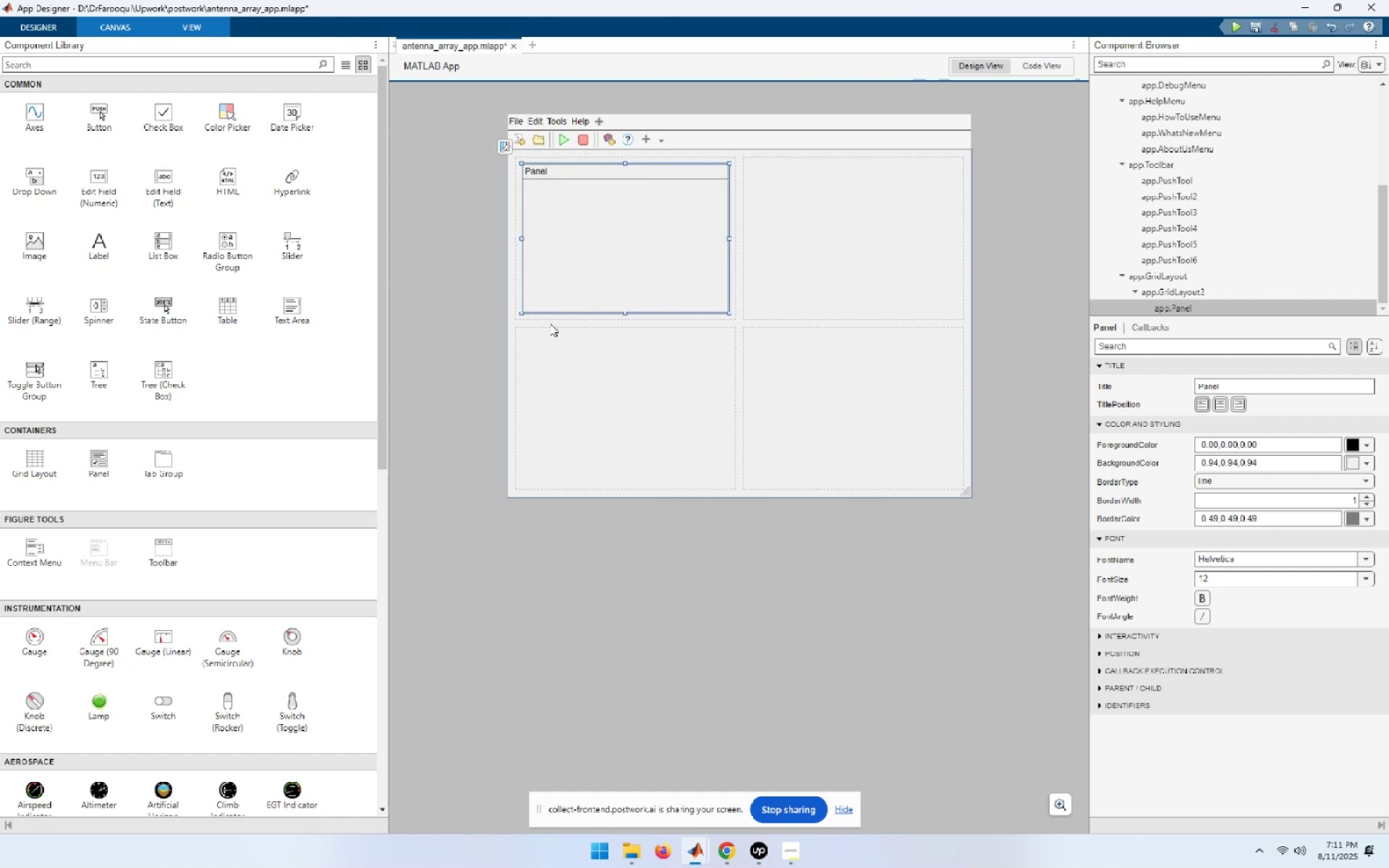 
left_click_drag(start_coordinate=[29, 470], to_coordinate=[625, 234])
 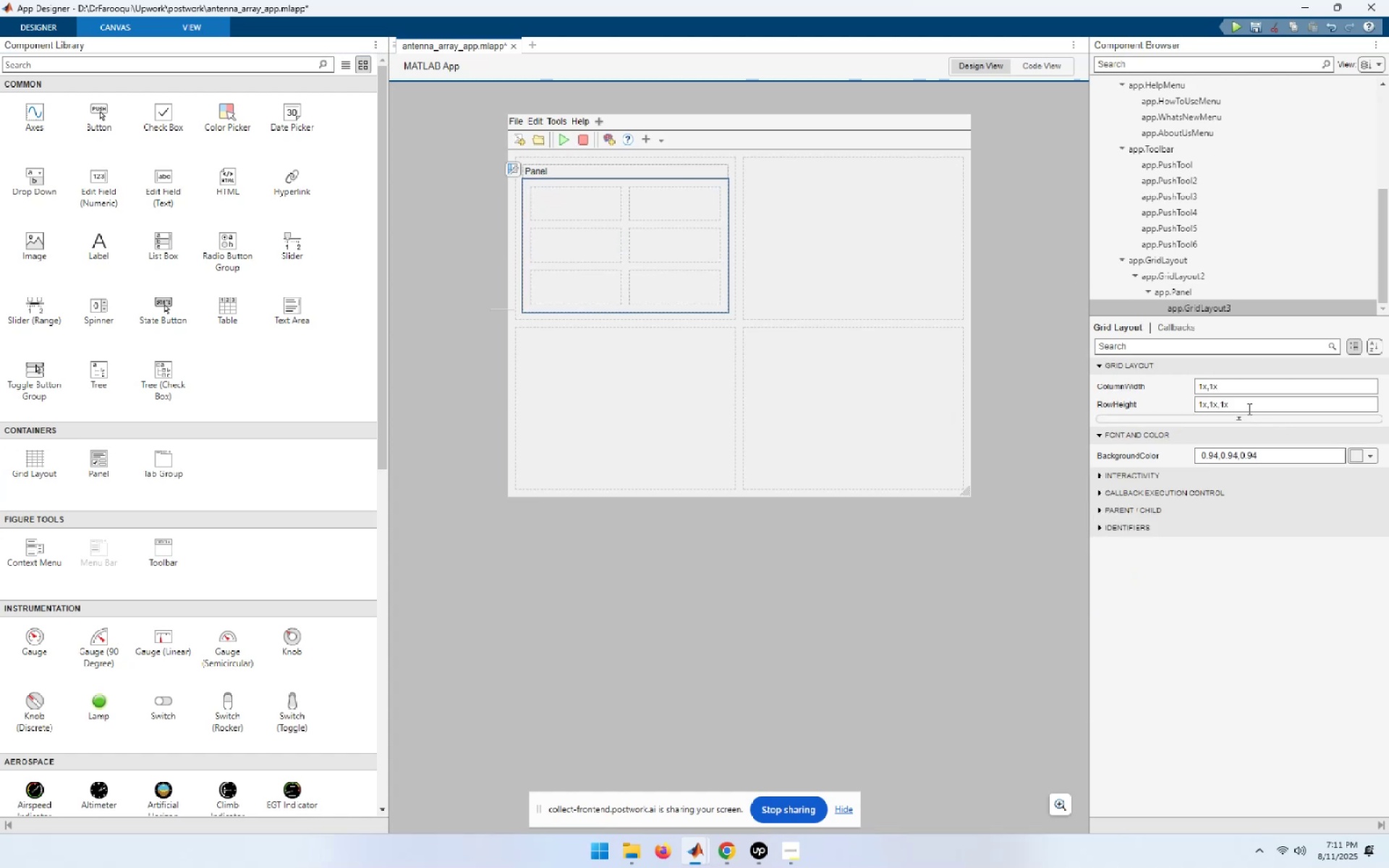 
left_click([1247, 403])
 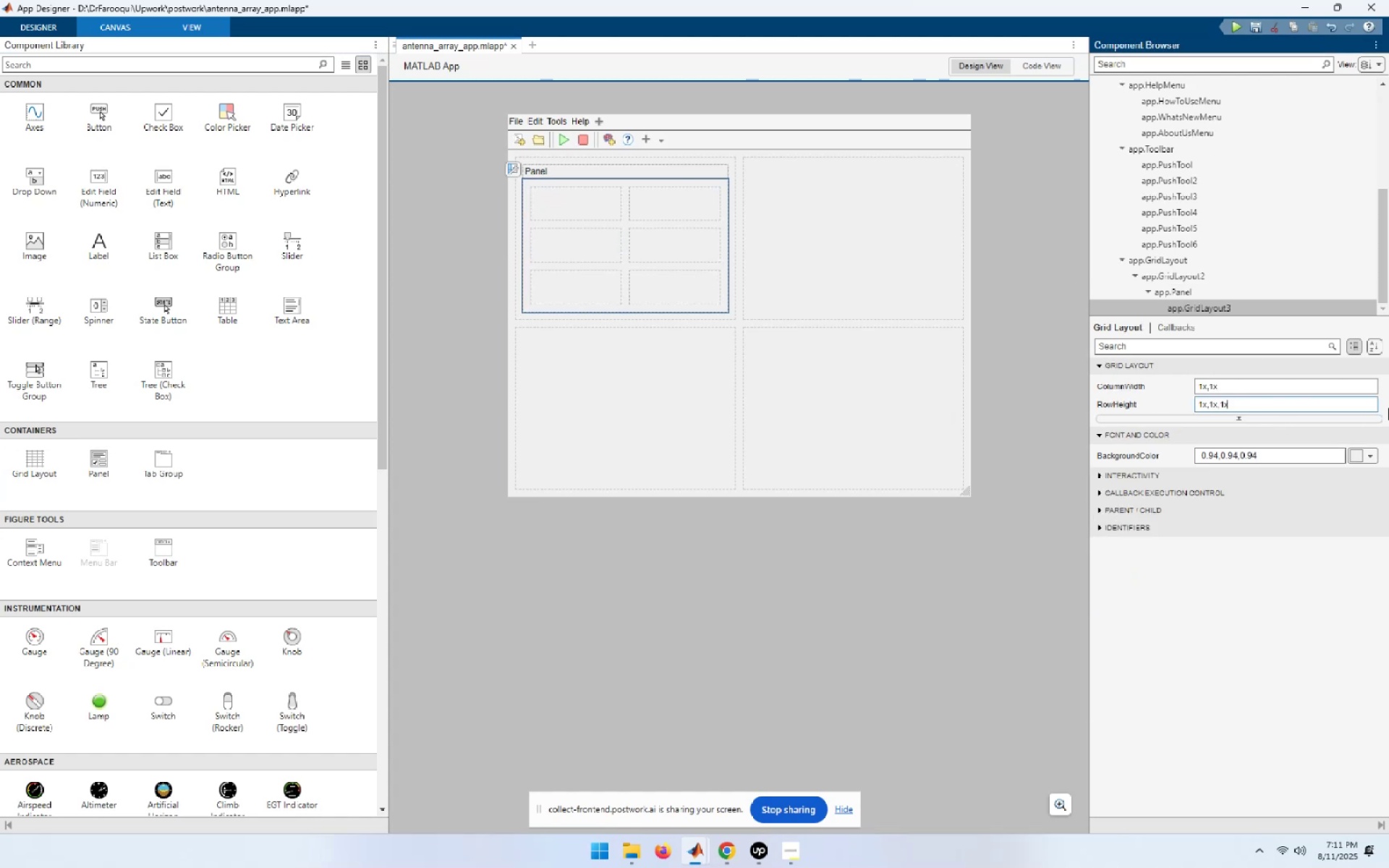 
key(Comma)
 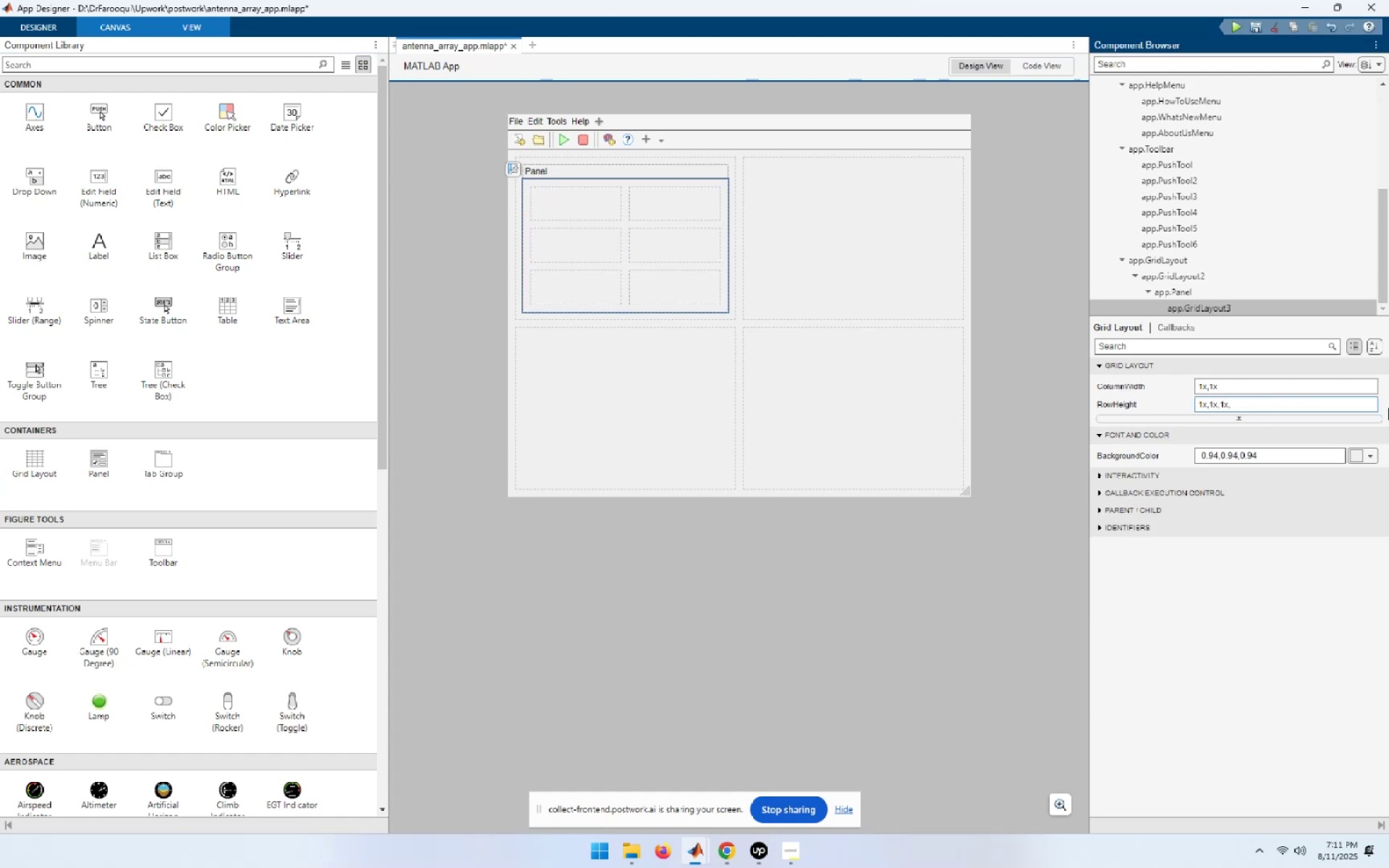 
key(Shift+Home)
 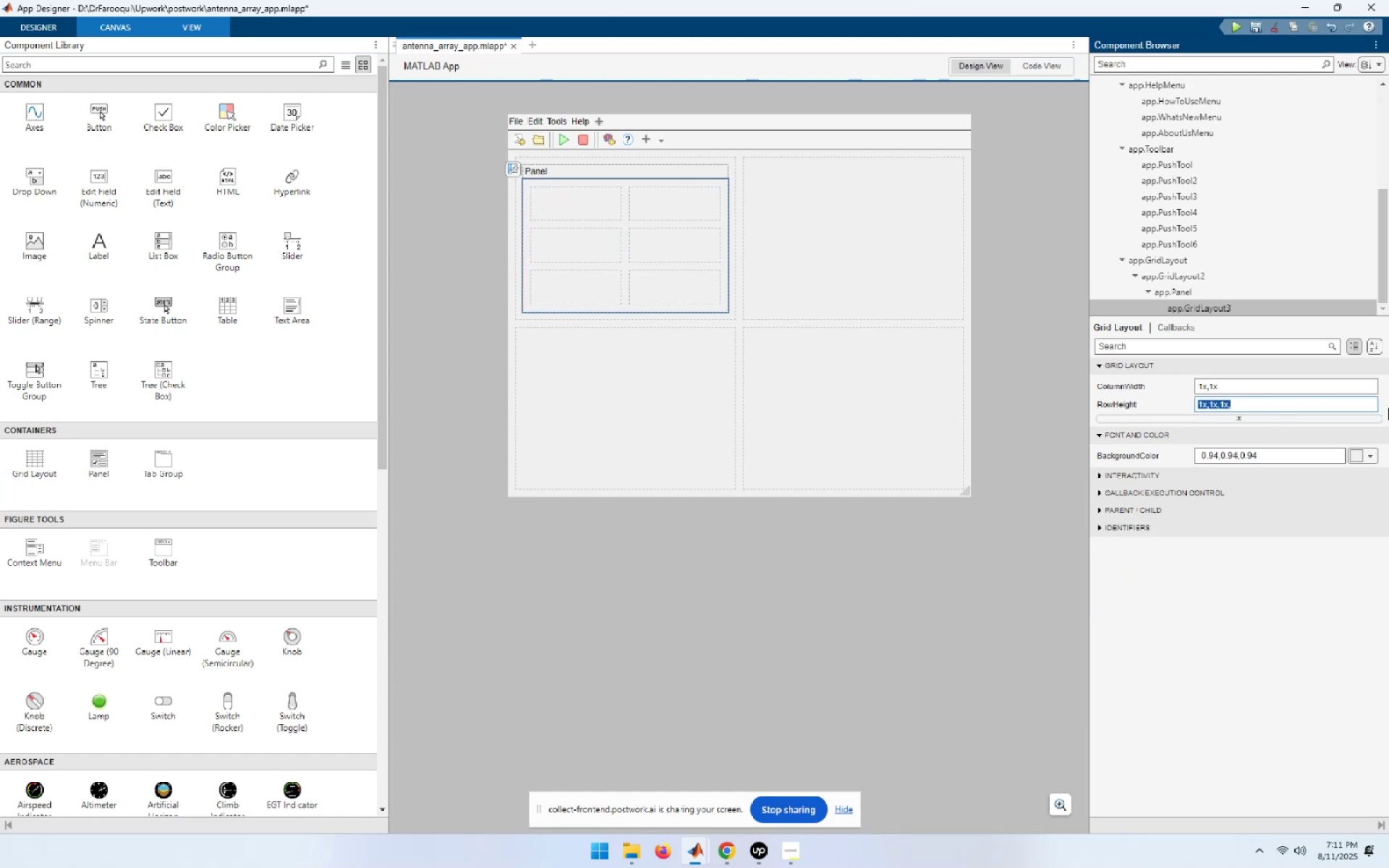 
key(Control+C)
 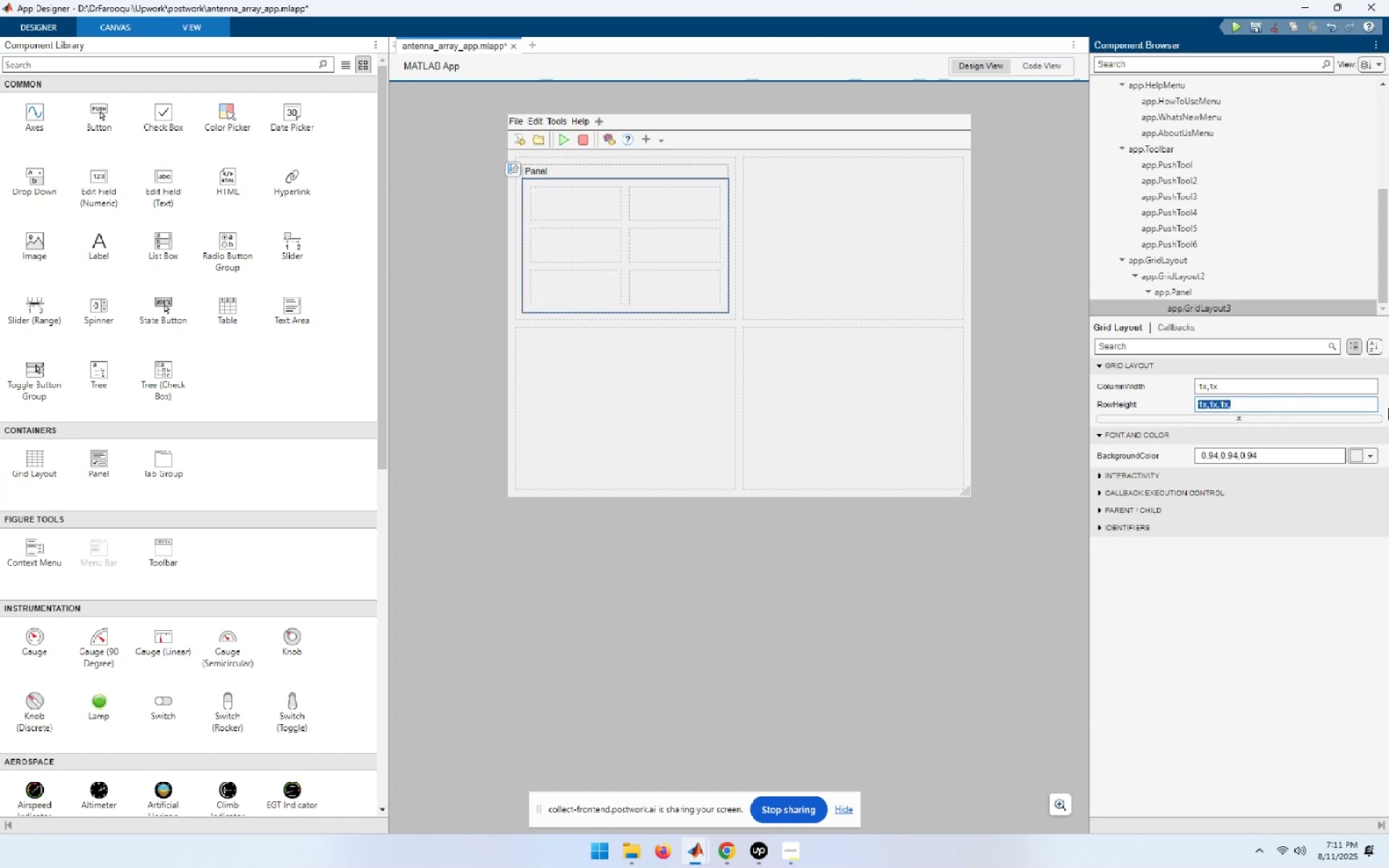 
key(End)
 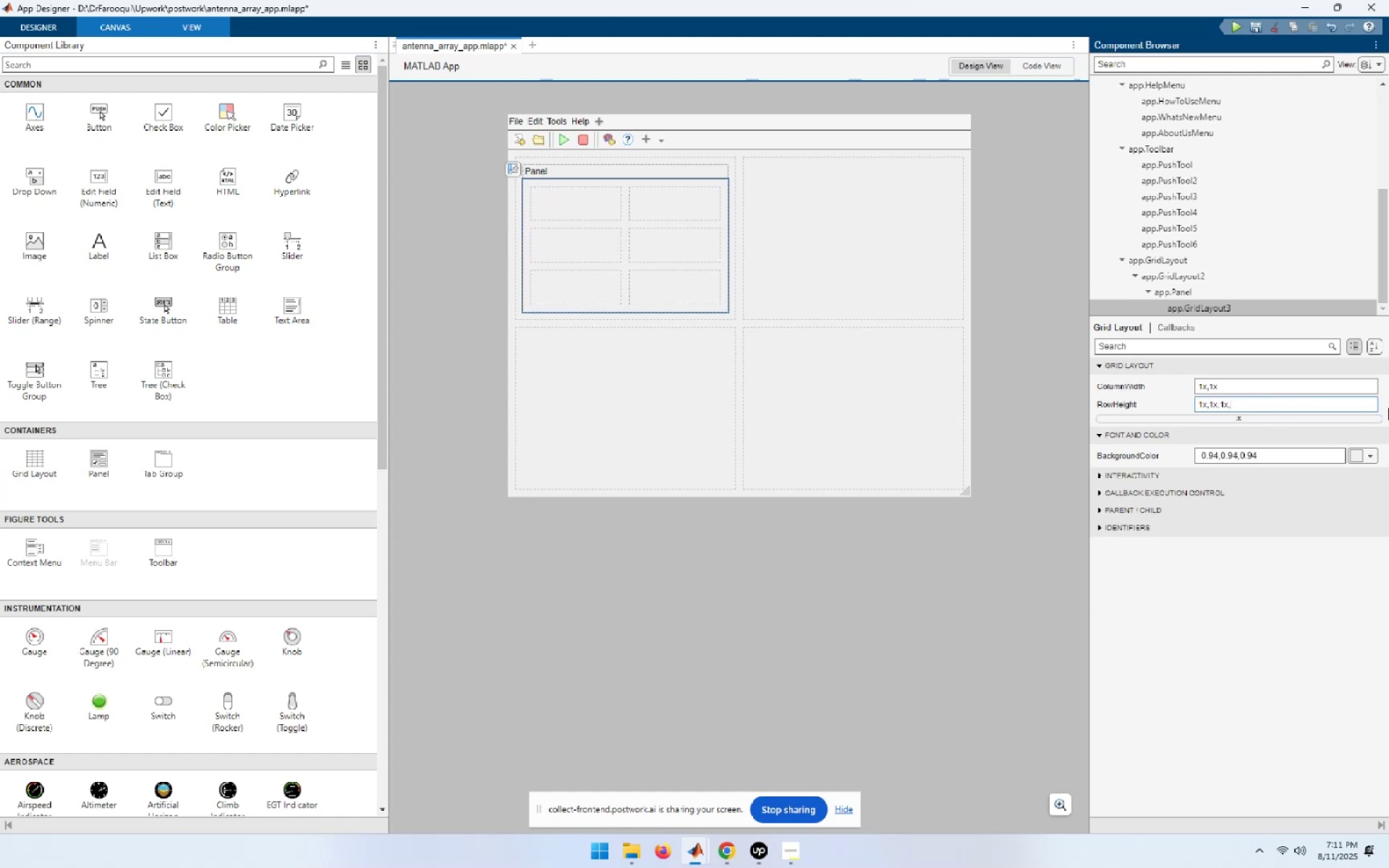 
key(Control+ControlLeft)
 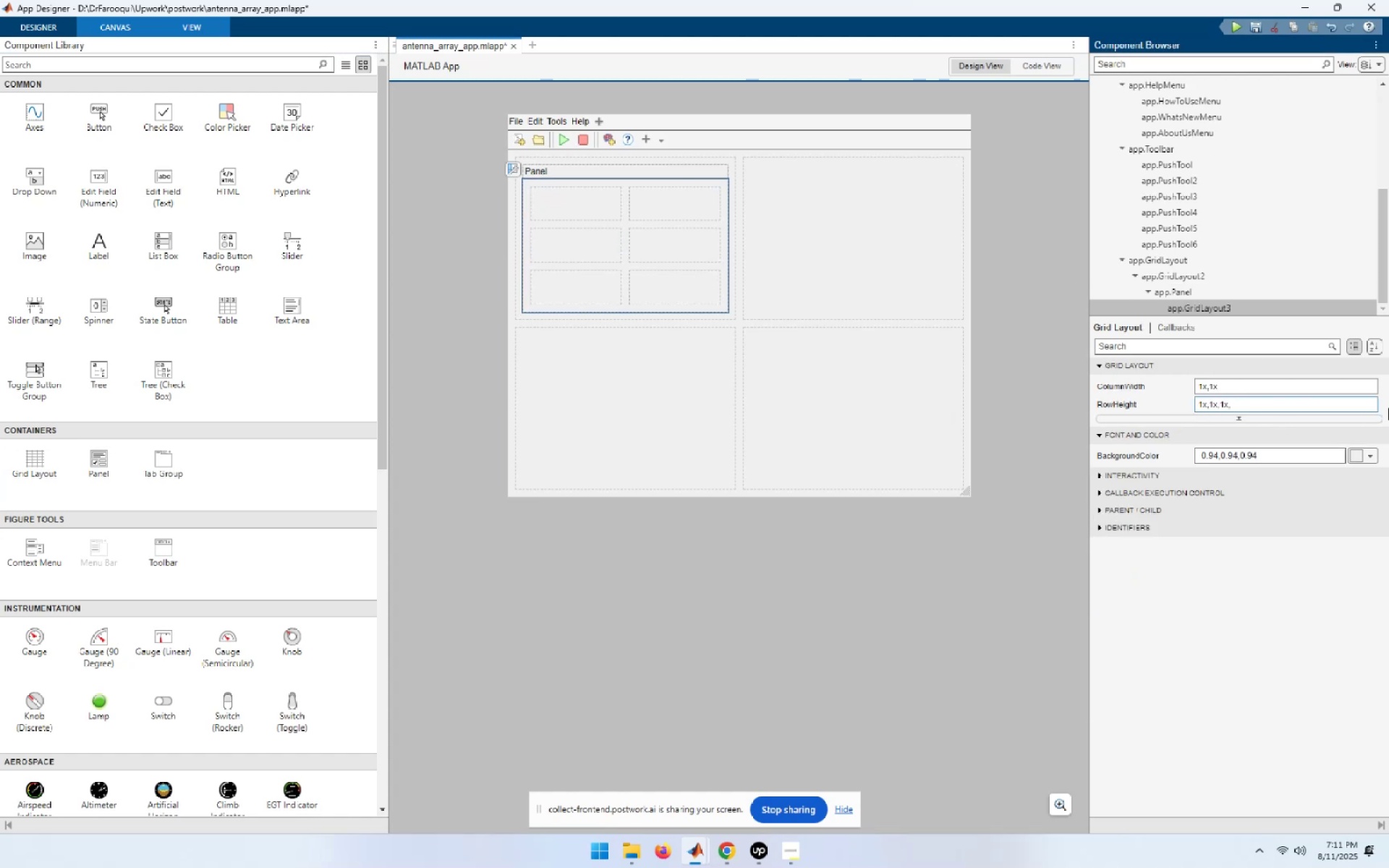 
key(Control+V)
 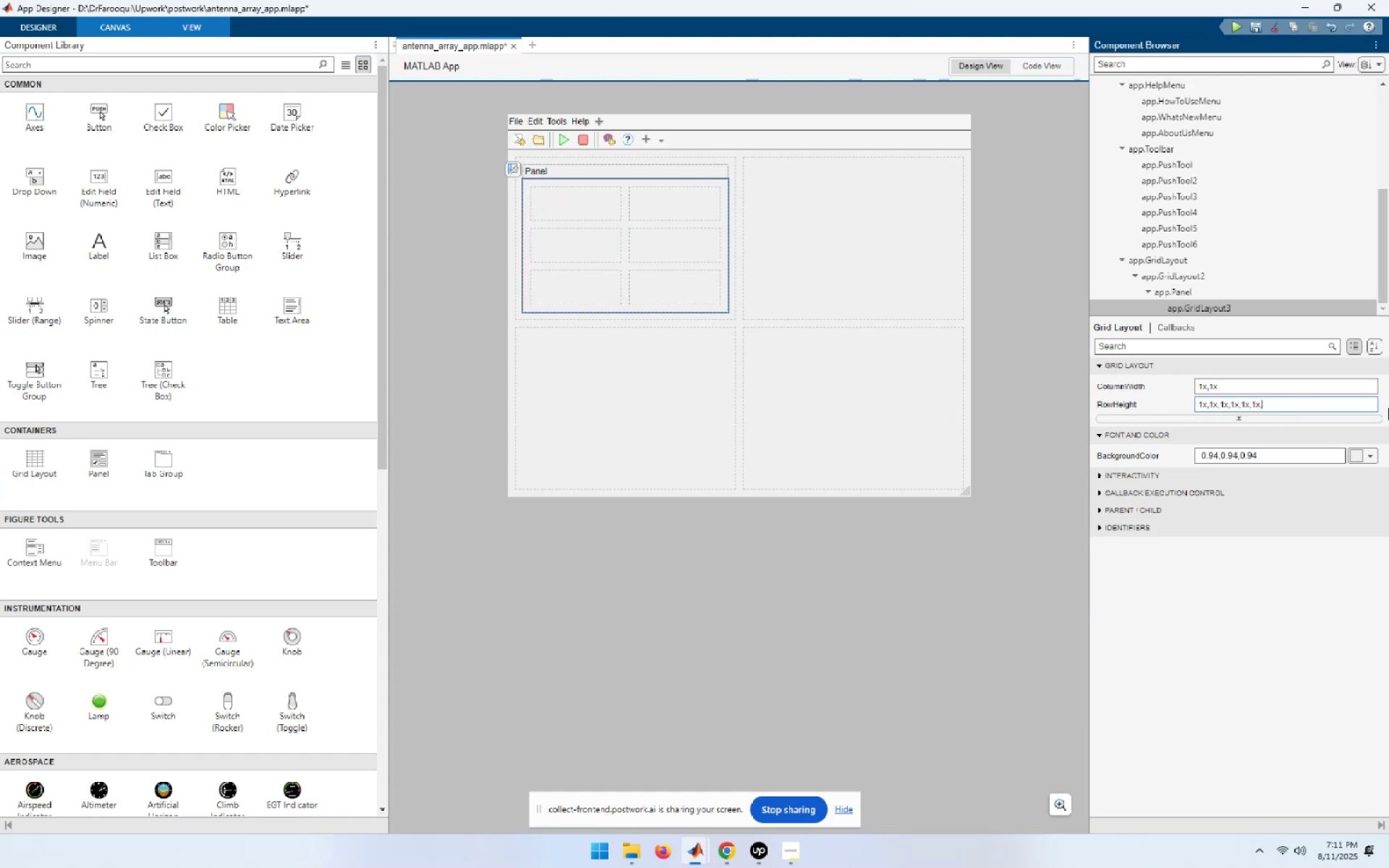 
key(Control+ControlLeft)
 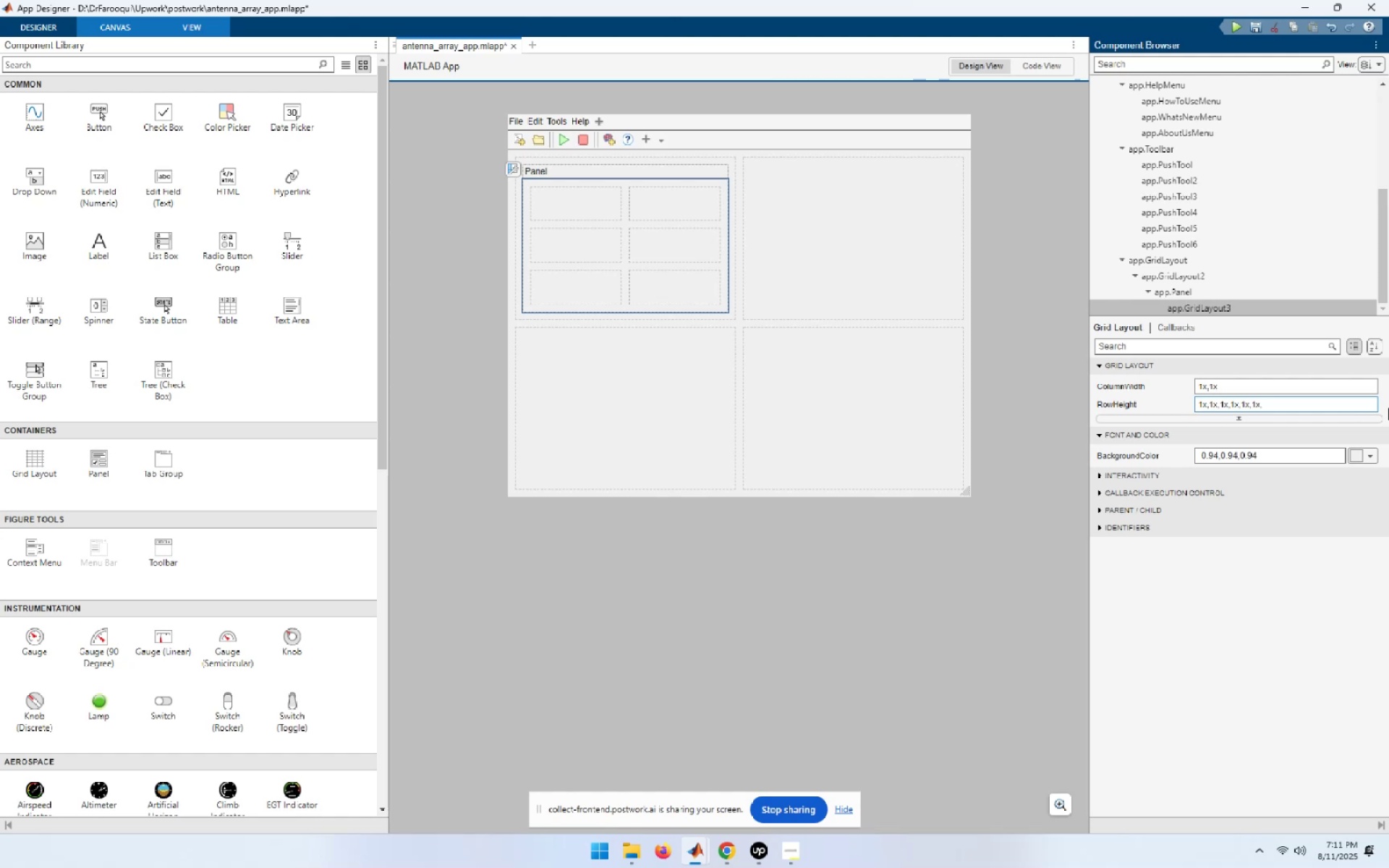 
key(Control+V)
 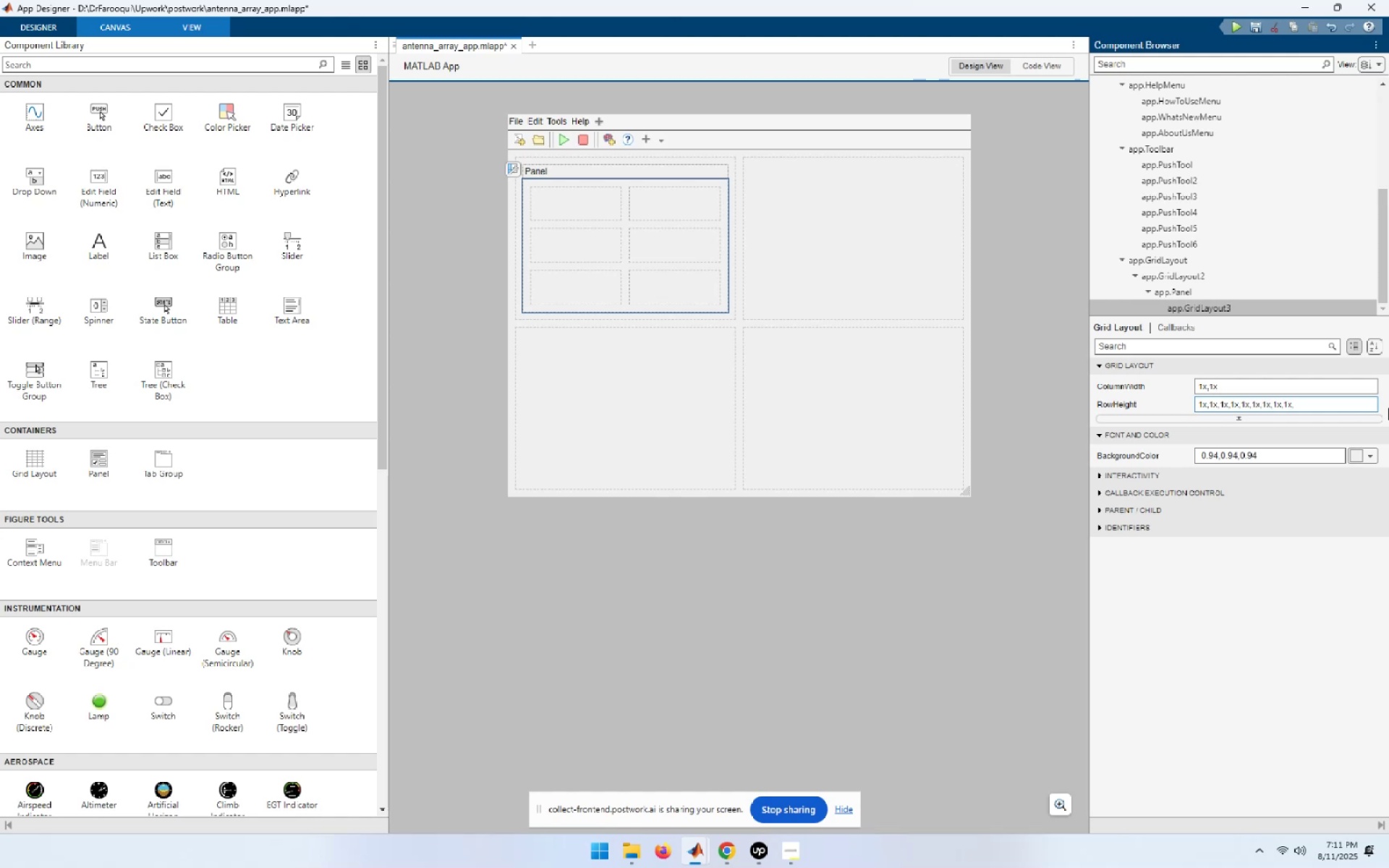 
key(Control+ControlLeft)
 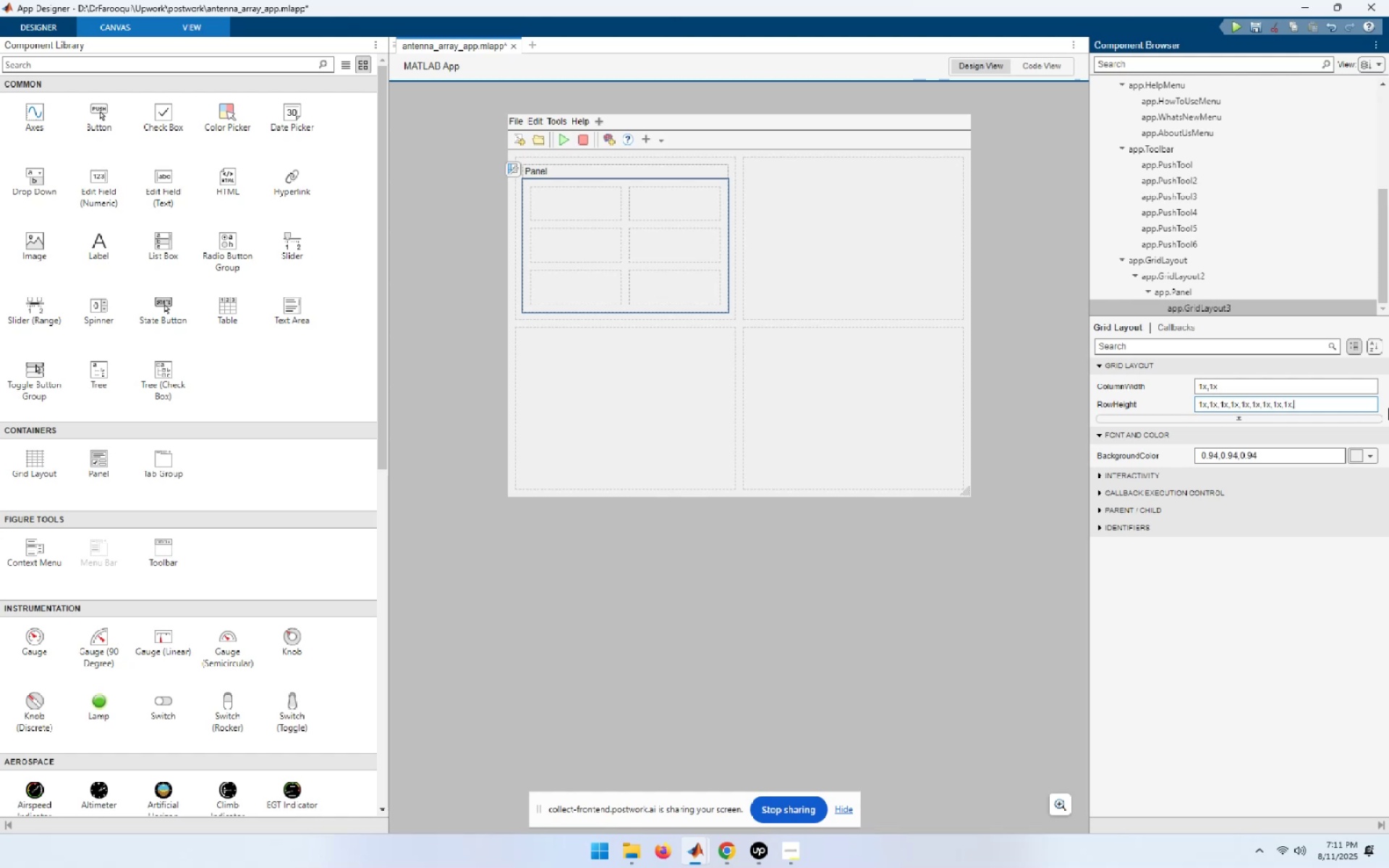 
key(Control+V)
 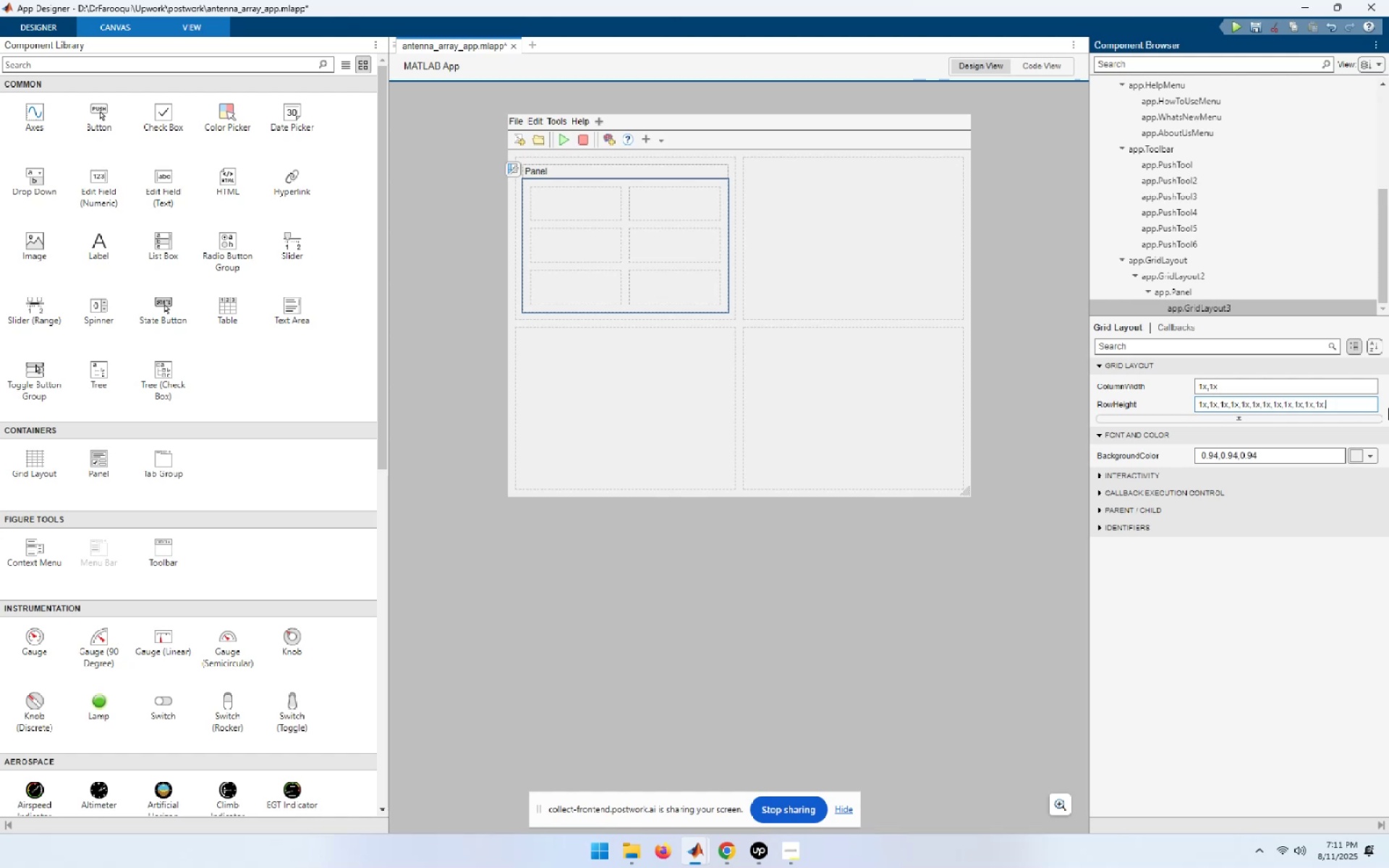 
key(Backspace)
 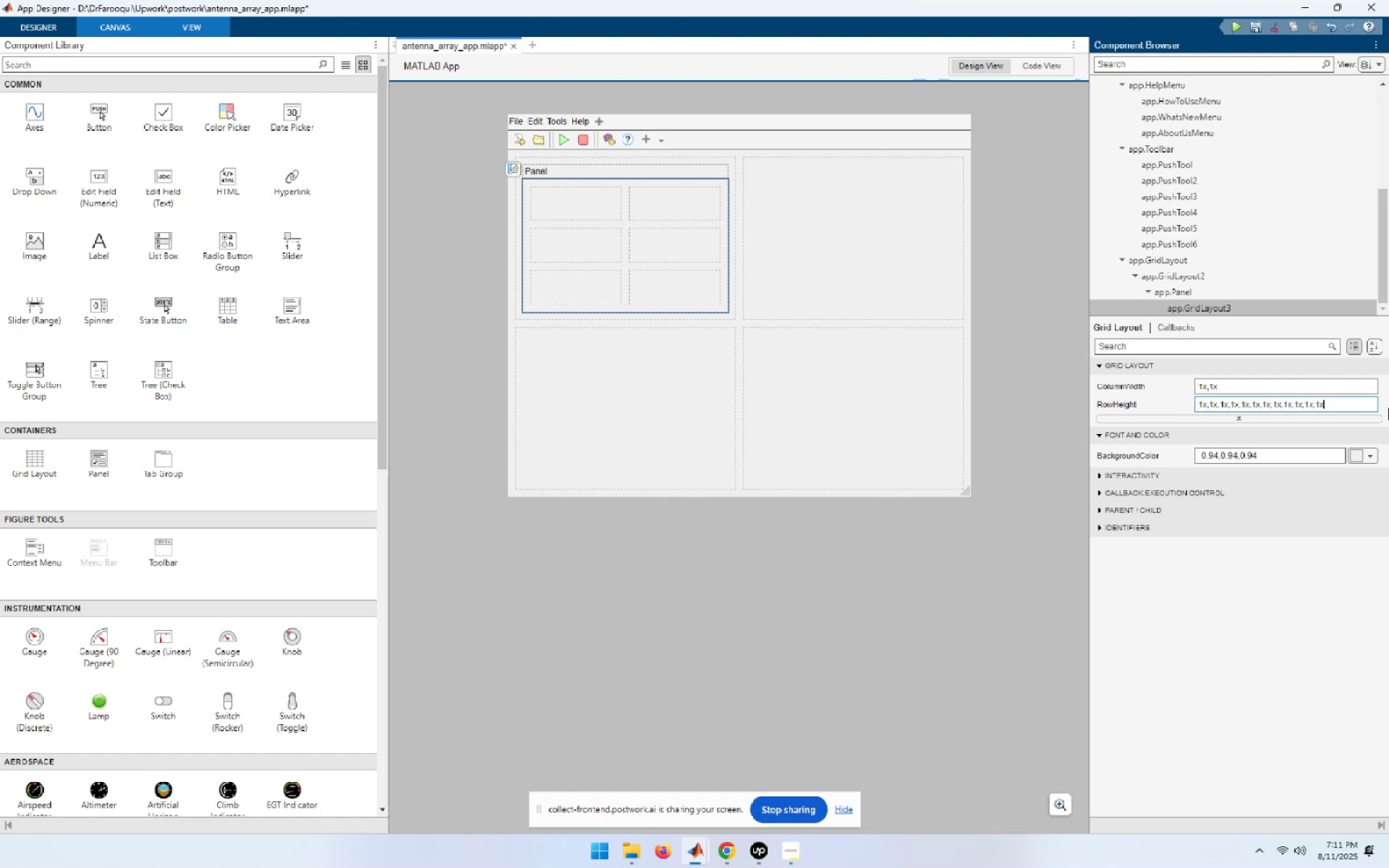 
key(NumpadEnter)
 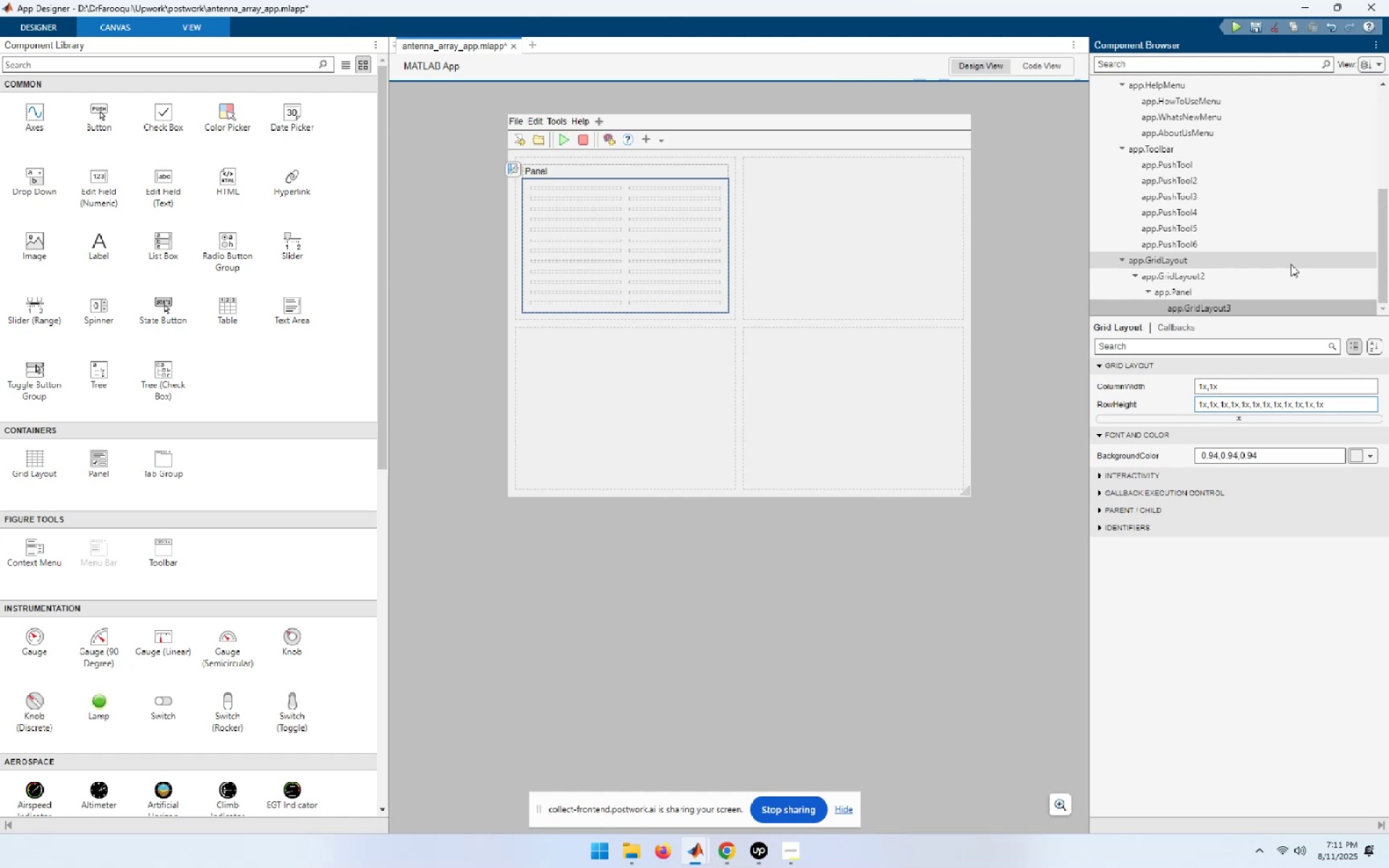 
left_click([1168, 259])
 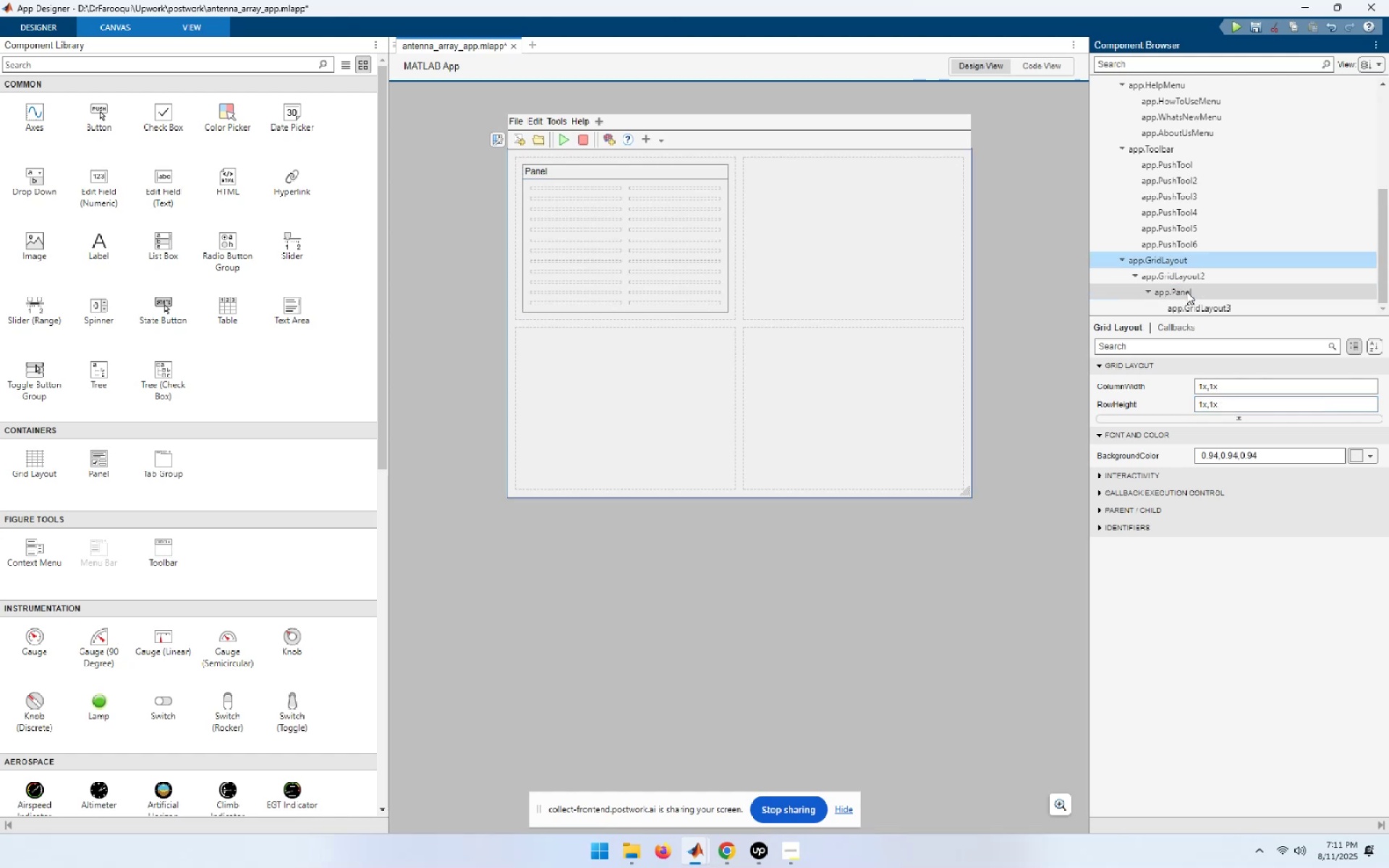 
left_click([1189, 278])
 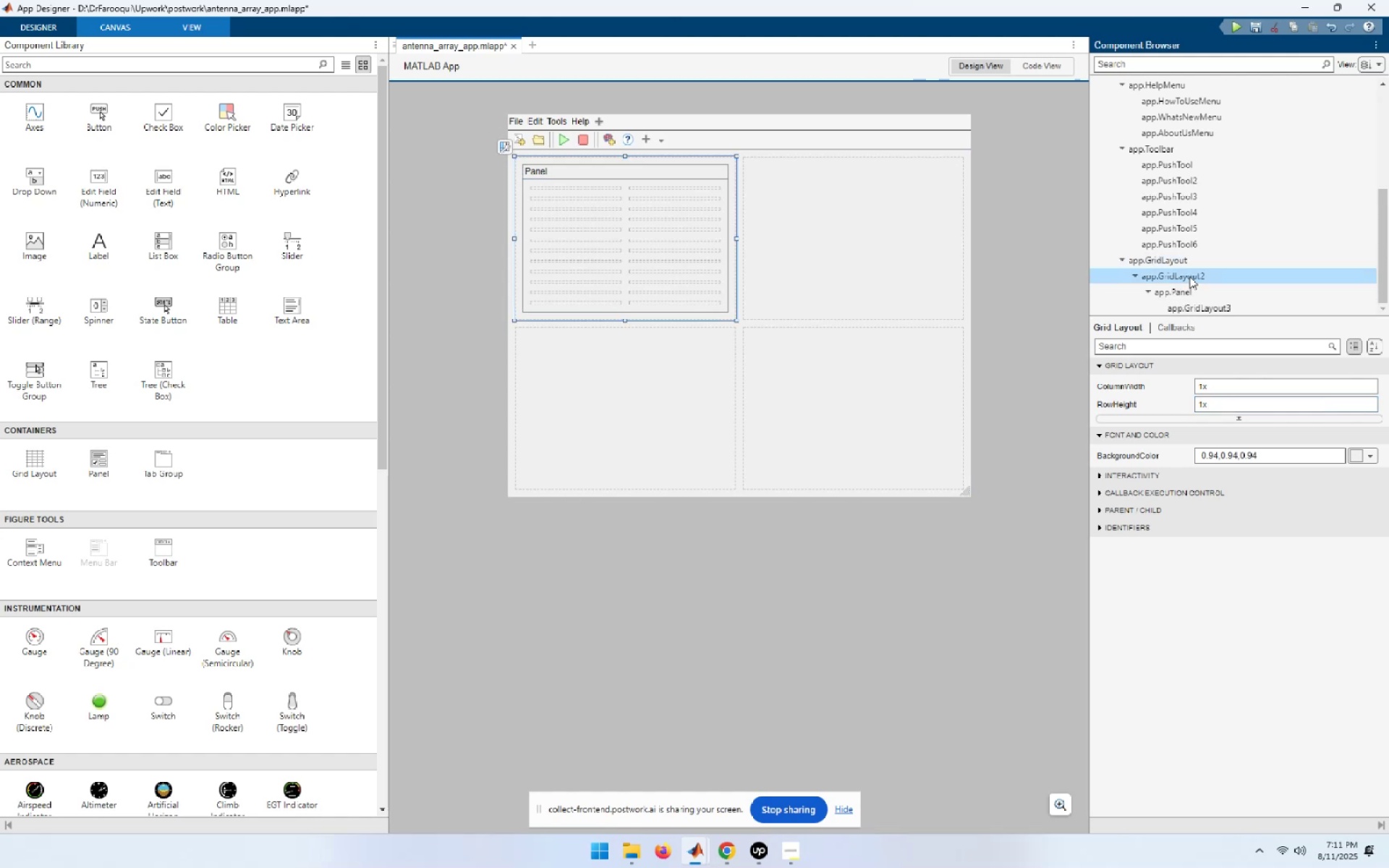 
left_click([1185, 260])
 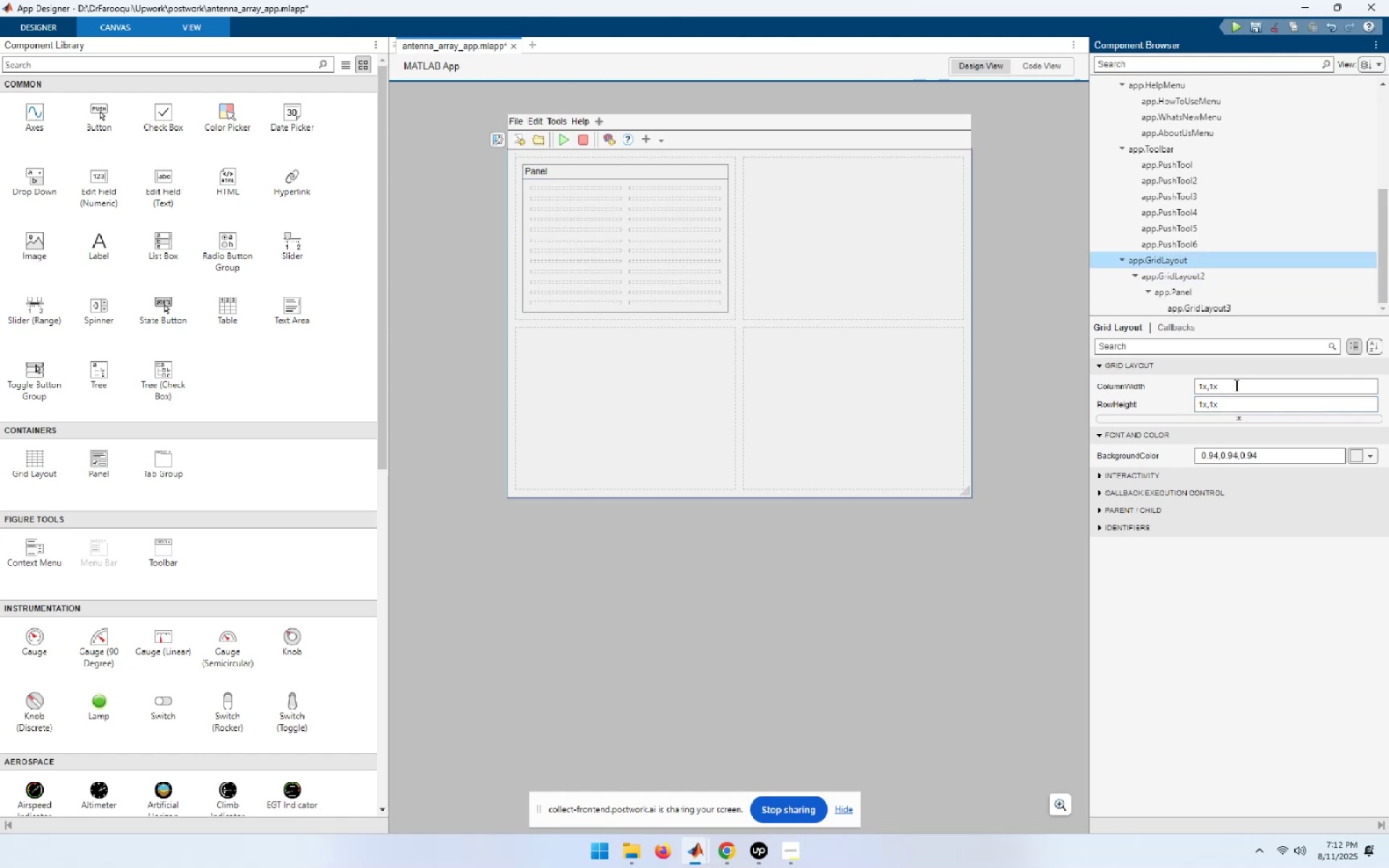 
left_click([1235, 385])
 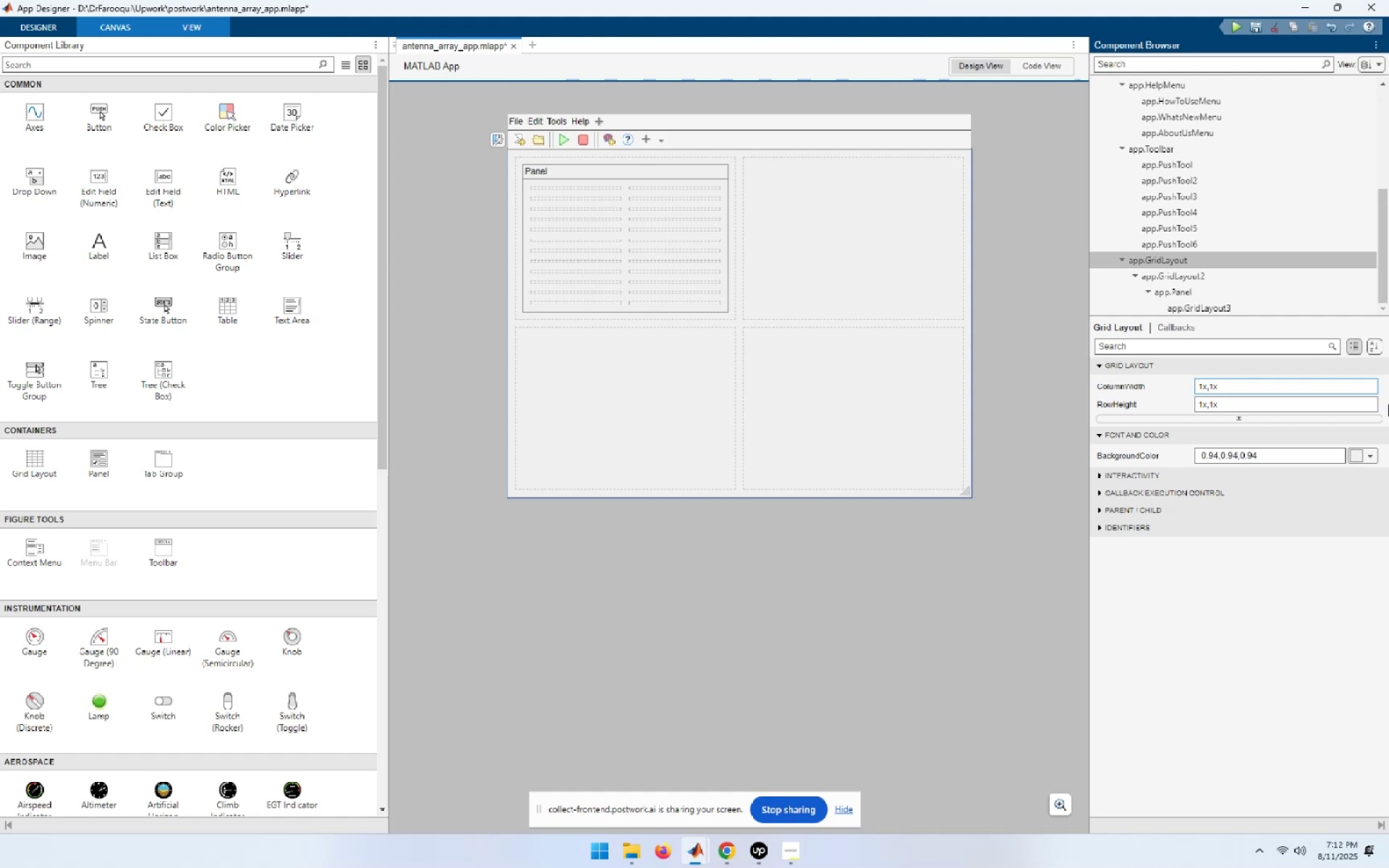 
wait(6.68)
 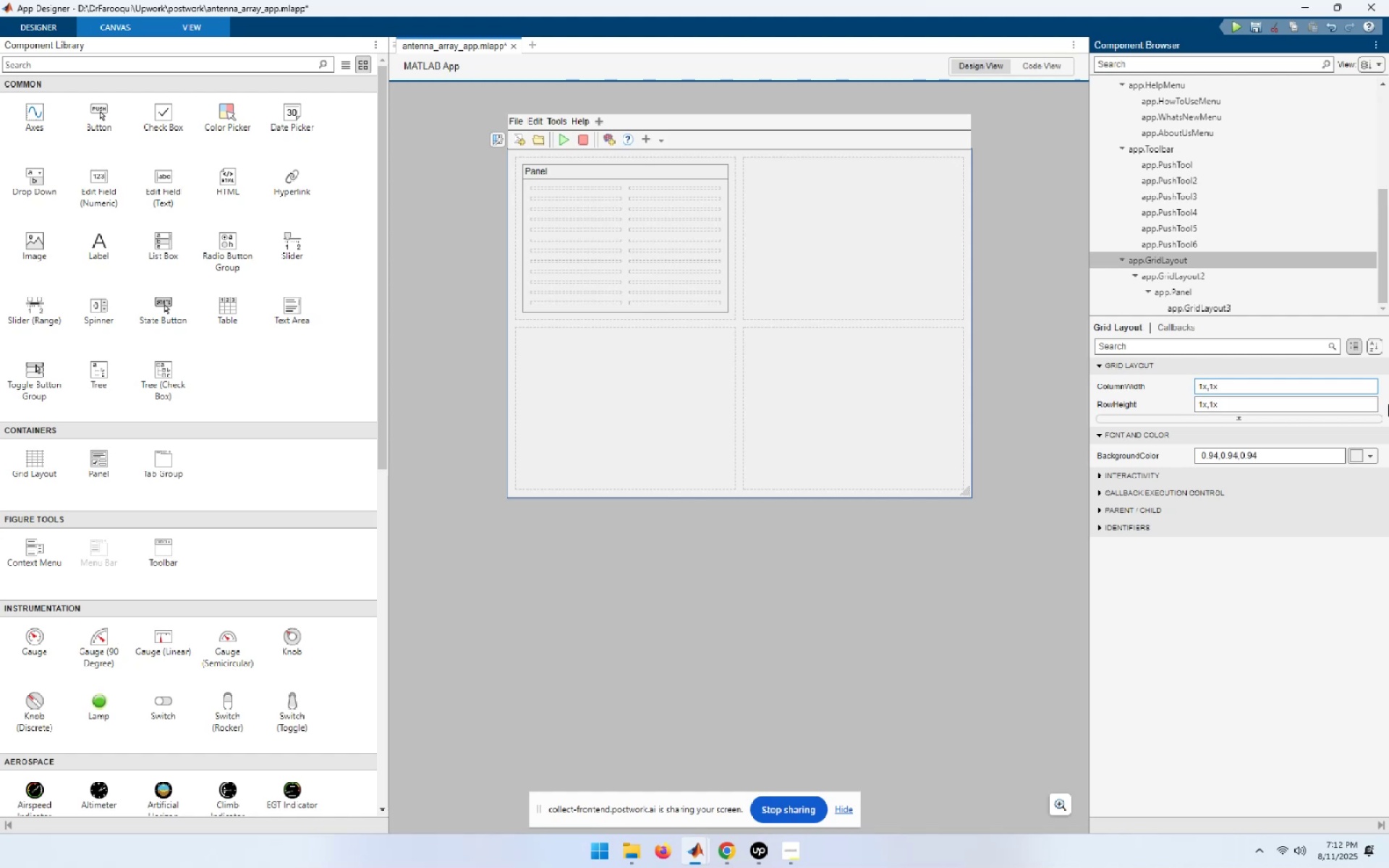 
key(ArrowLeft)
 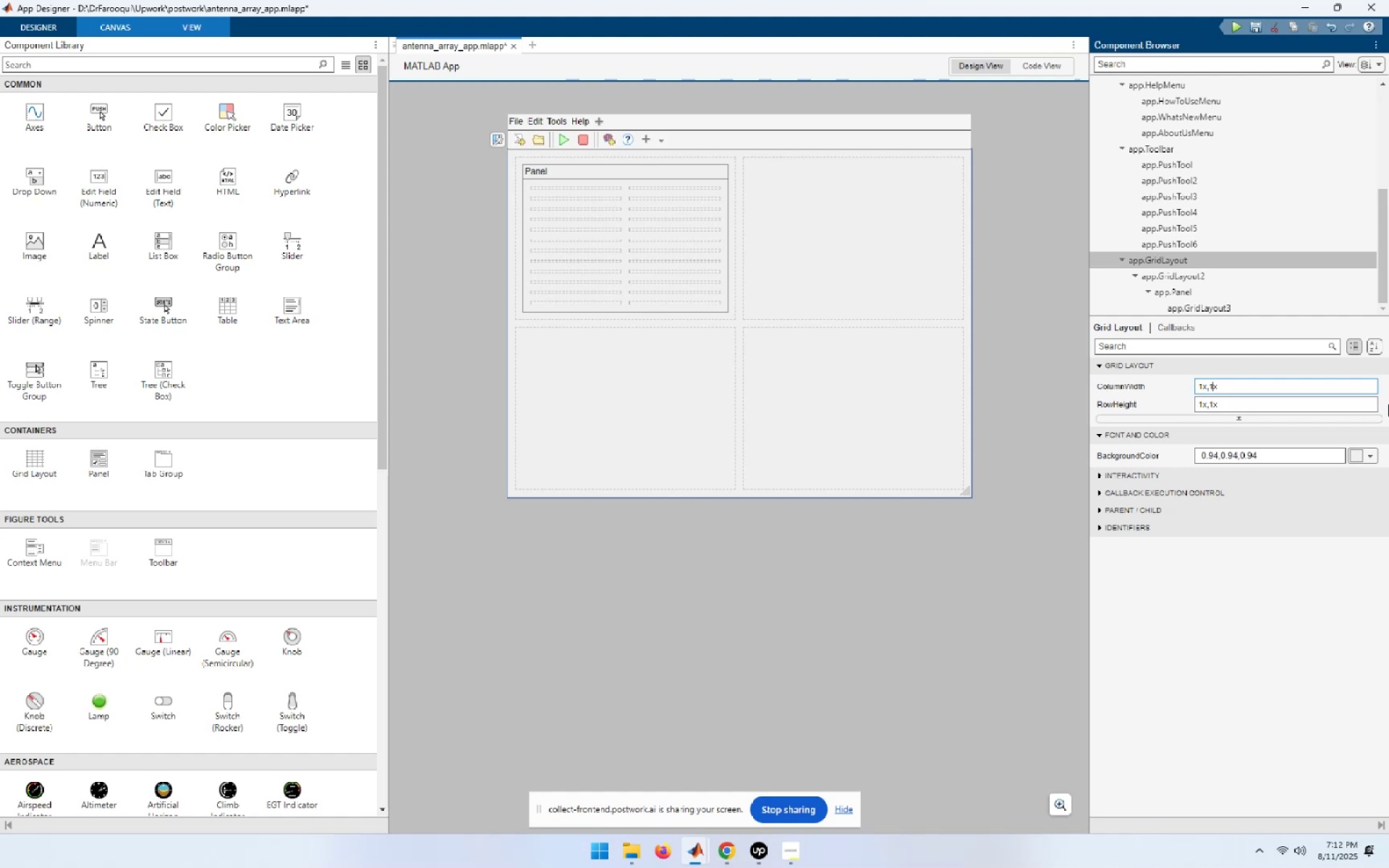 
key(ArrowLeft)
 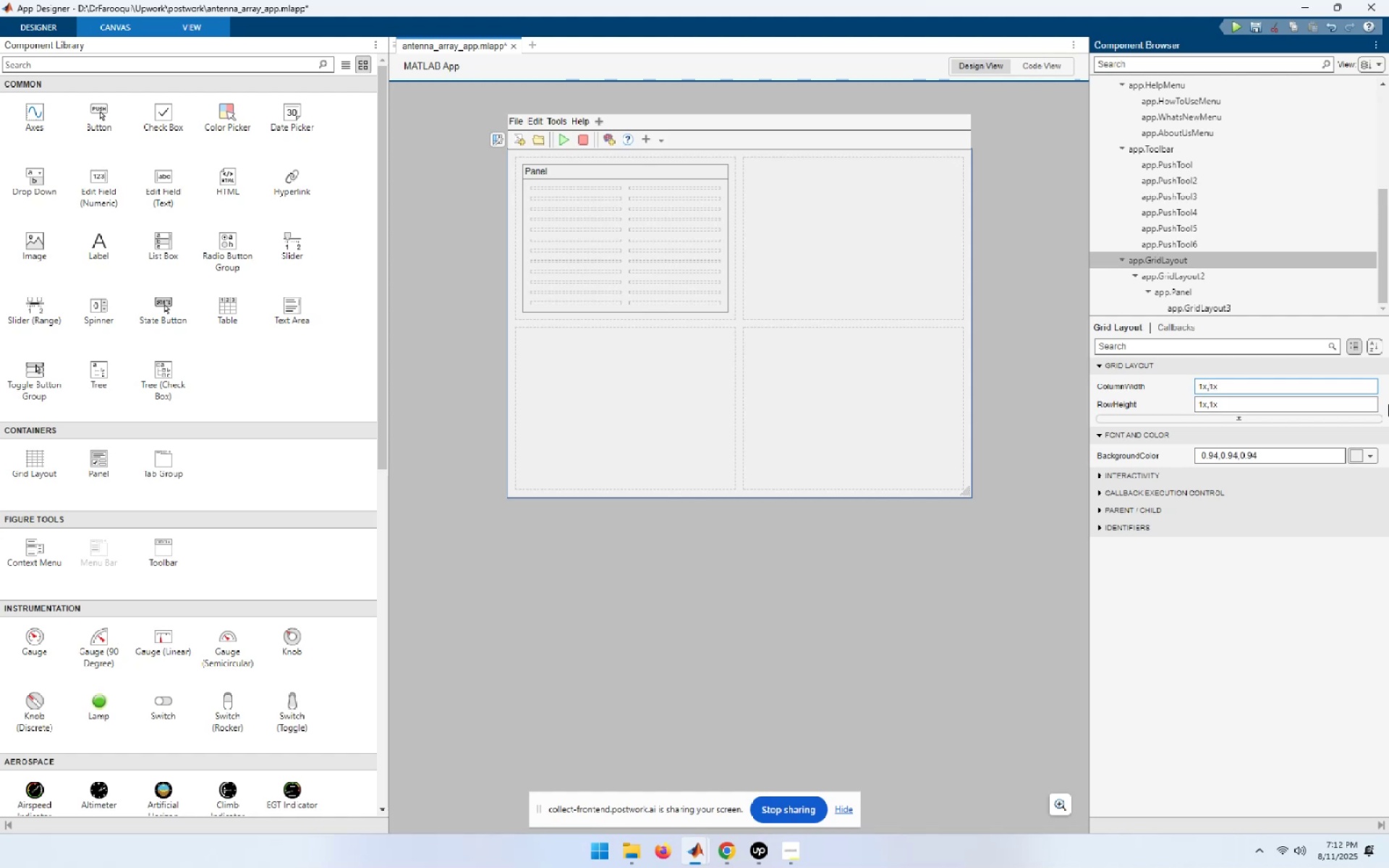 
key(ArrowLeft)
 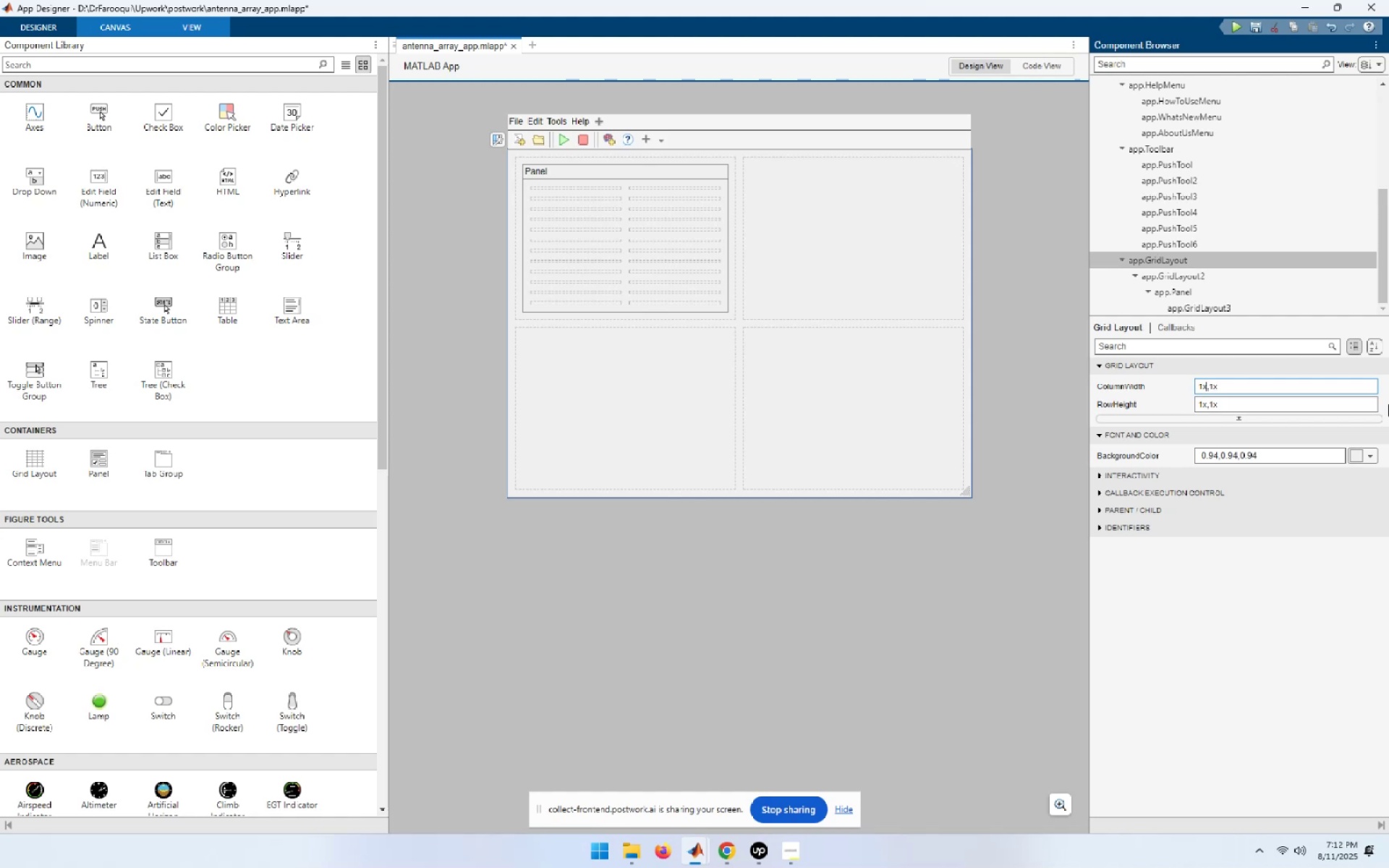 
key(ArrowLeft)
 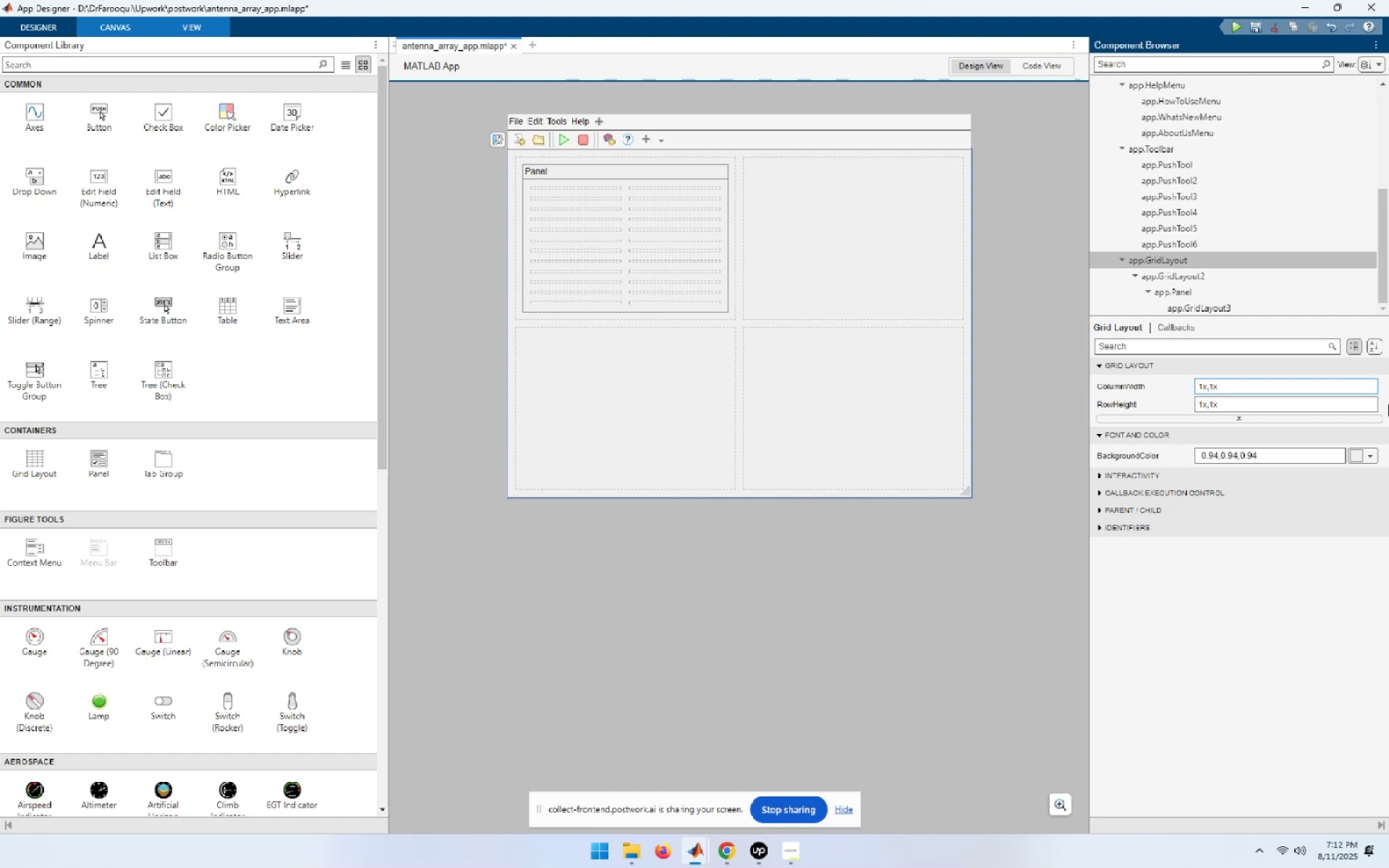 
hold_key(key=ShiftLeft, duration=0.61)
 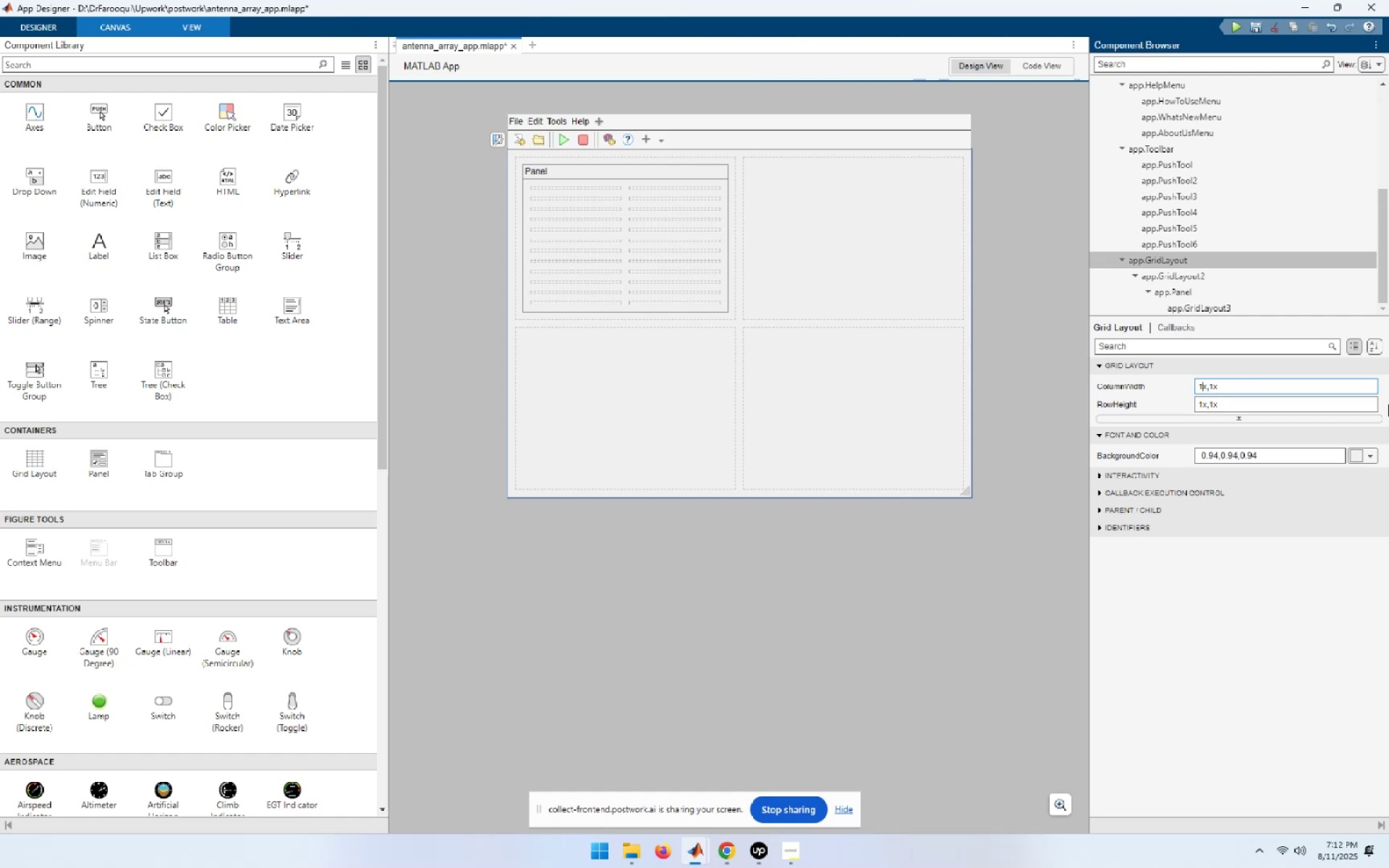 
key(ArrowRight)
 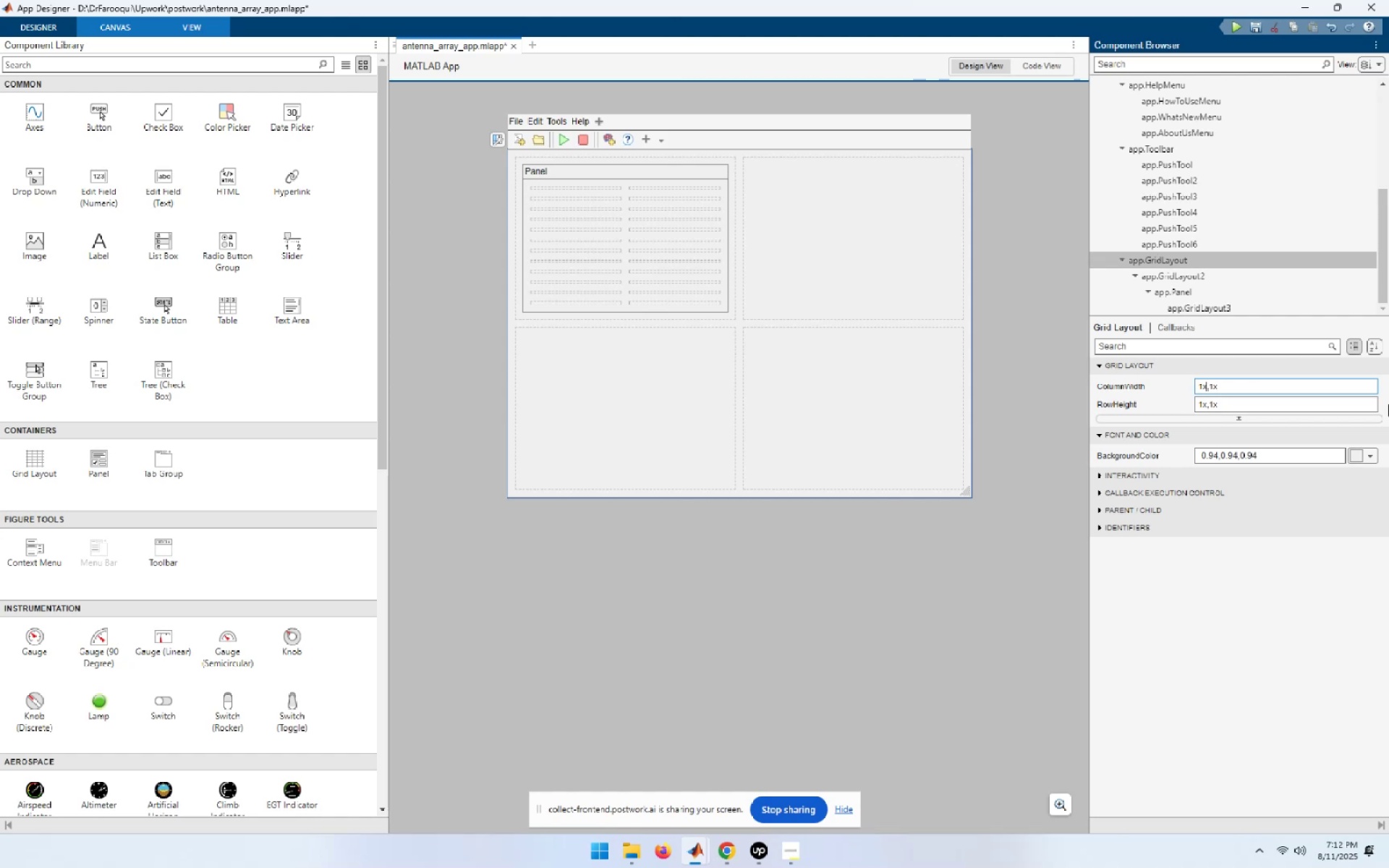 
key(ArrowRight)
 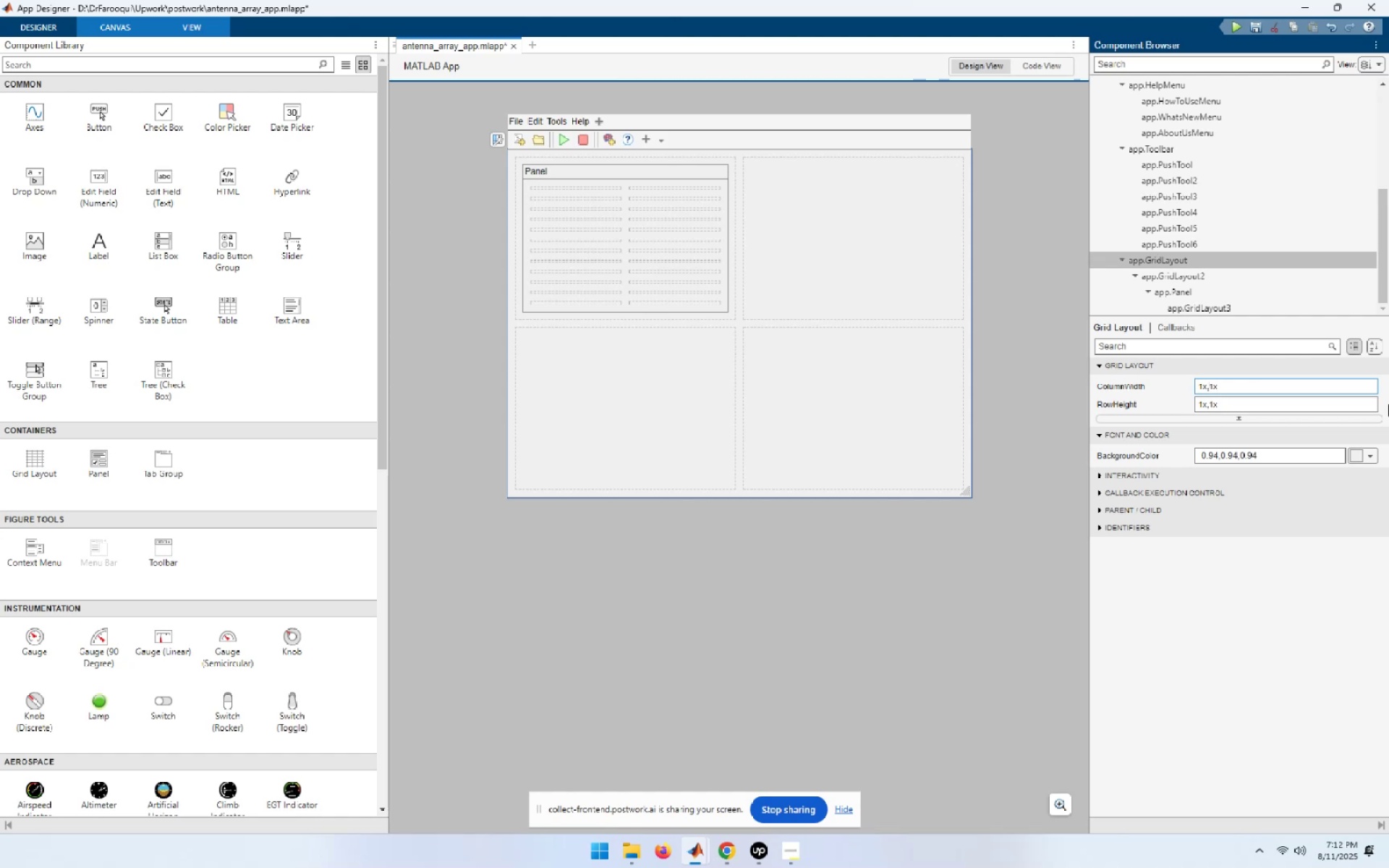 
key(ArrowRight)
 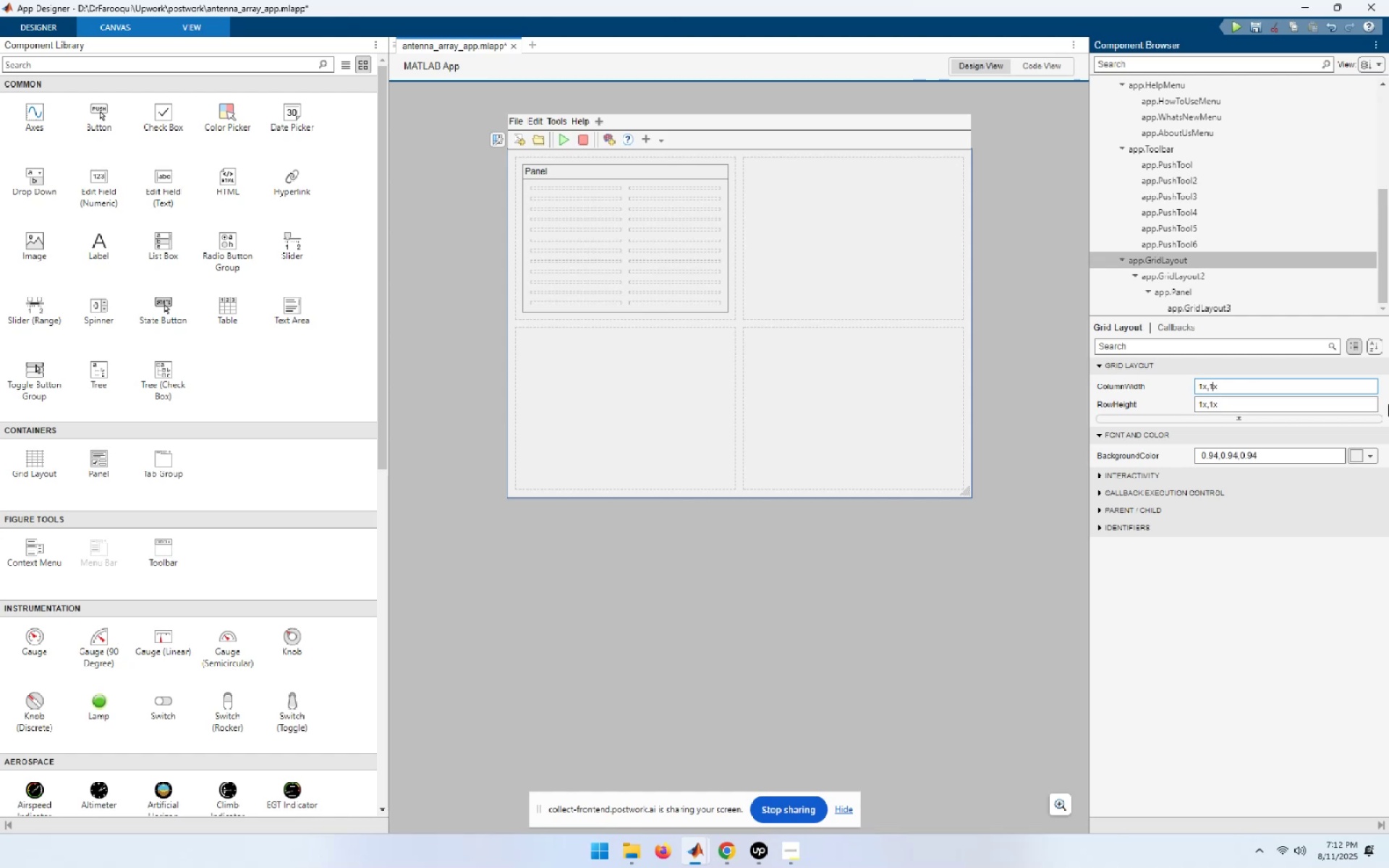 
key(Shift+ArrowLeft)
 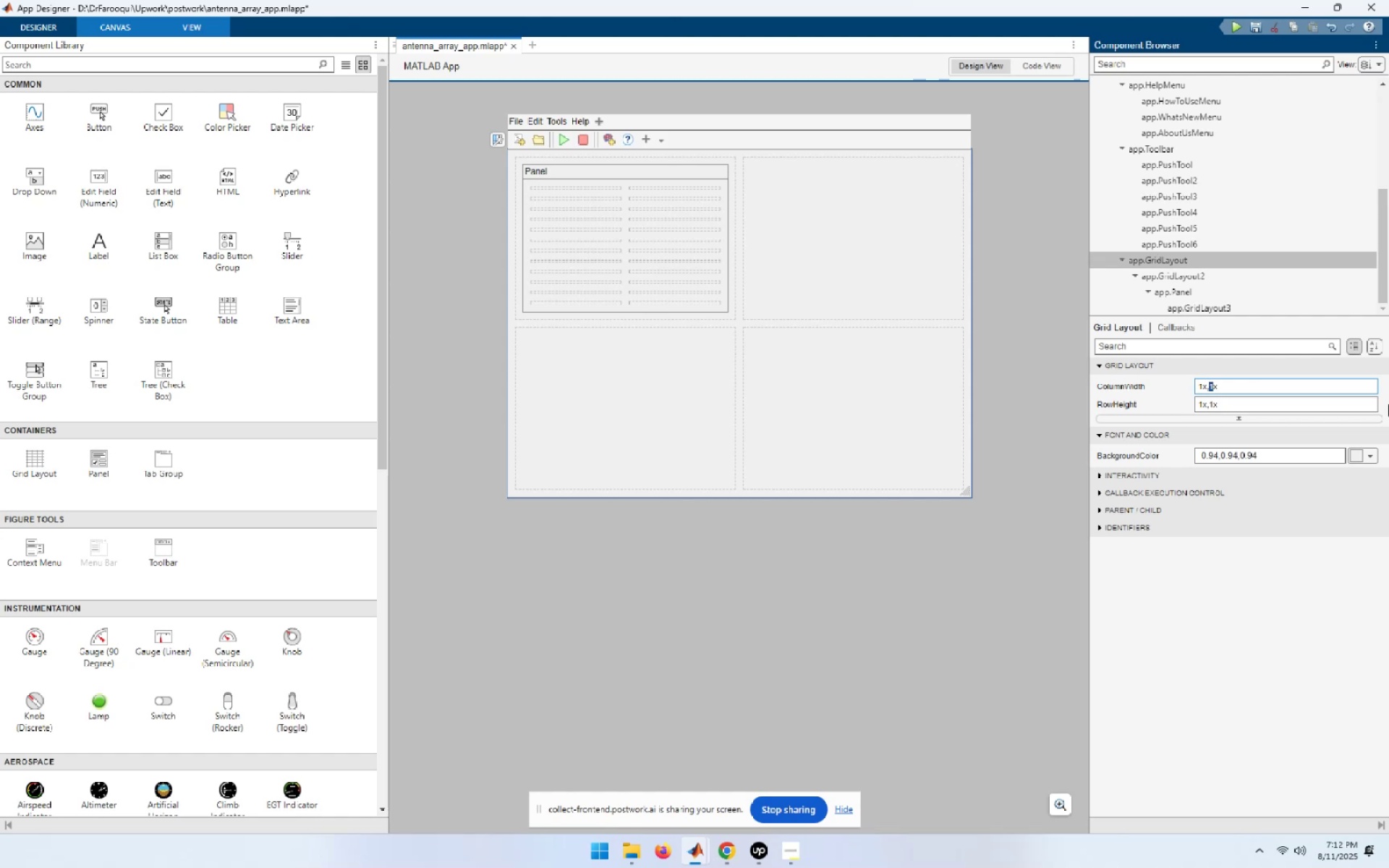 
key(Numpad0)
 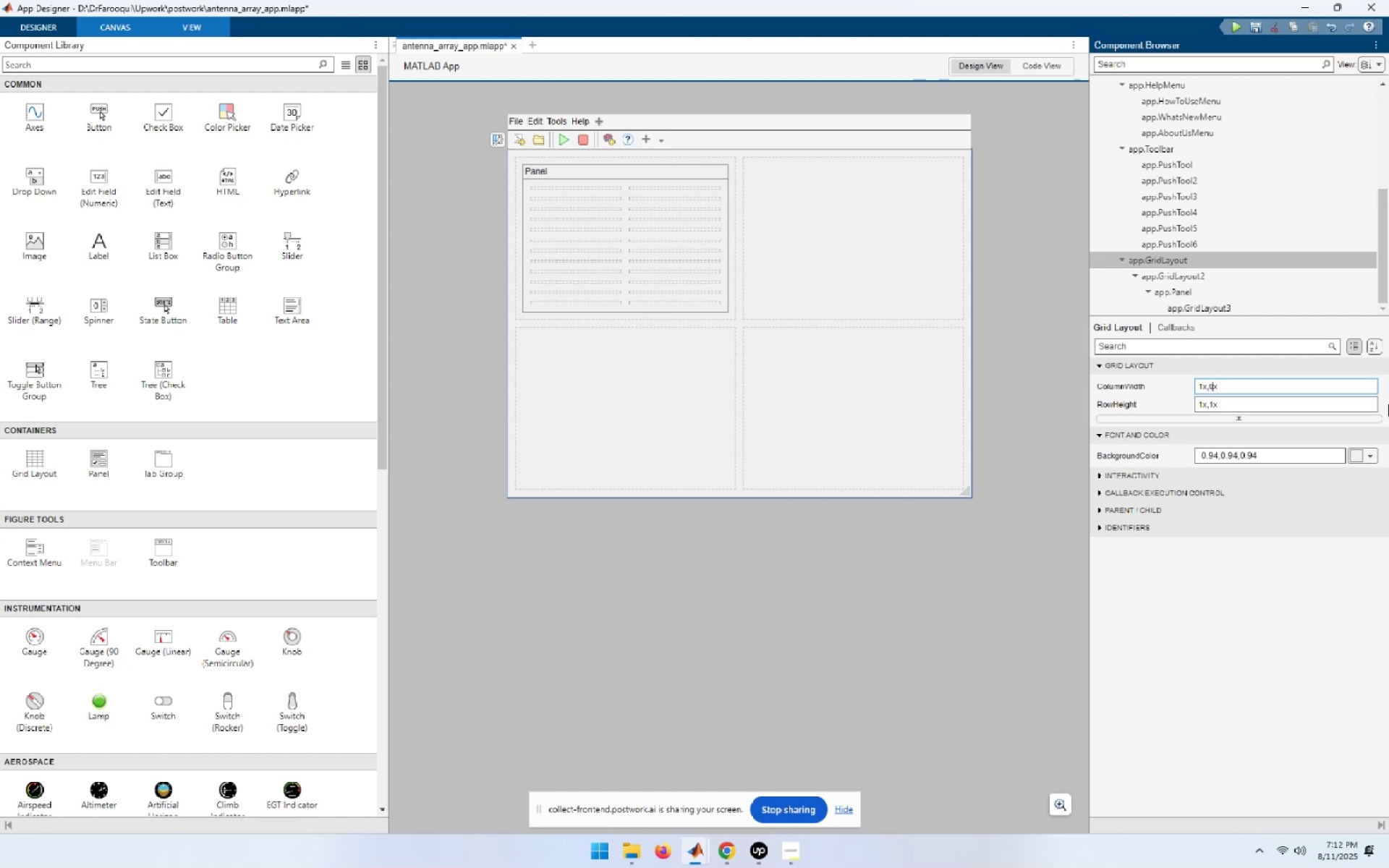 
key(NumpadDecimal)
 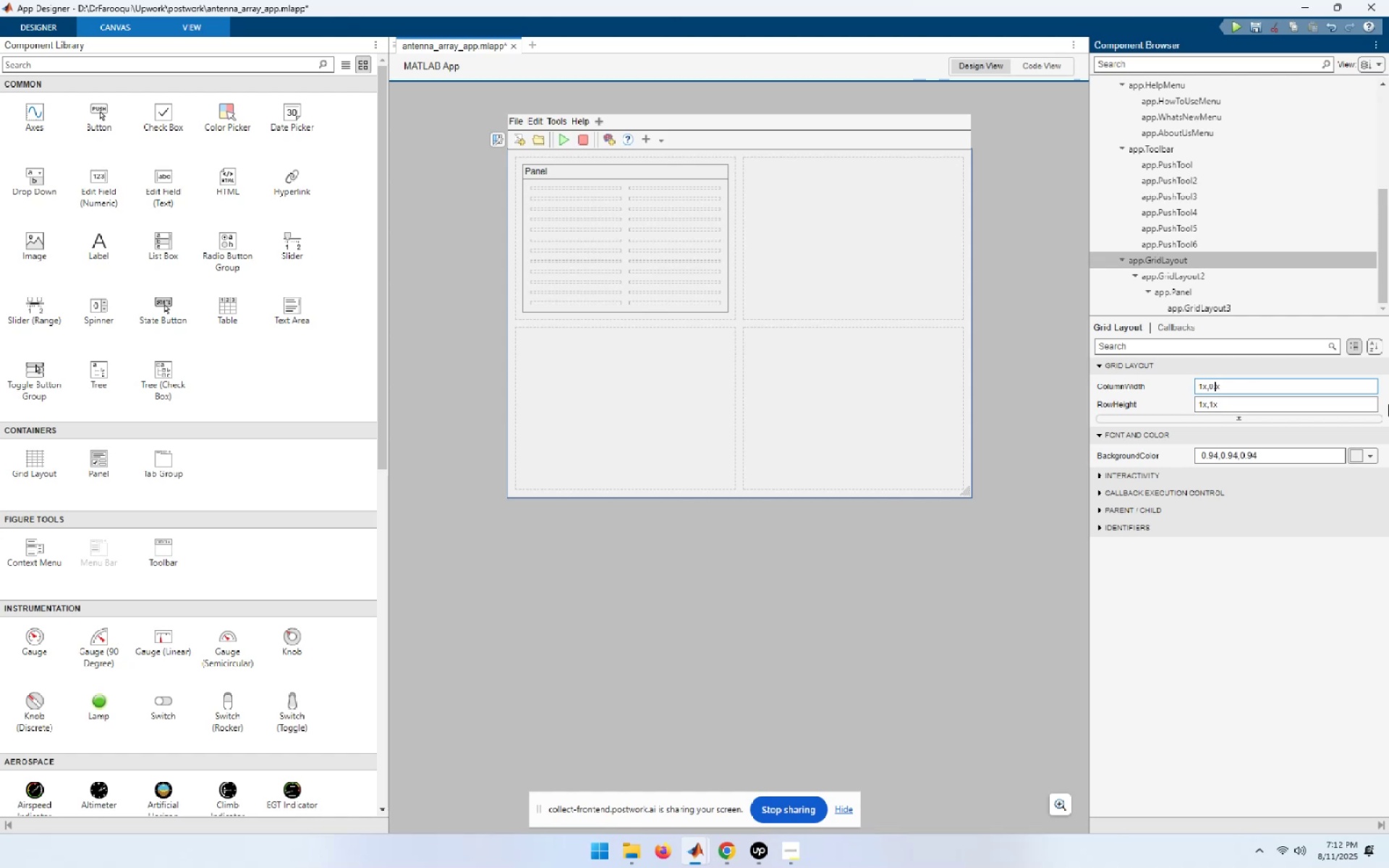 
key(Numpad5)
 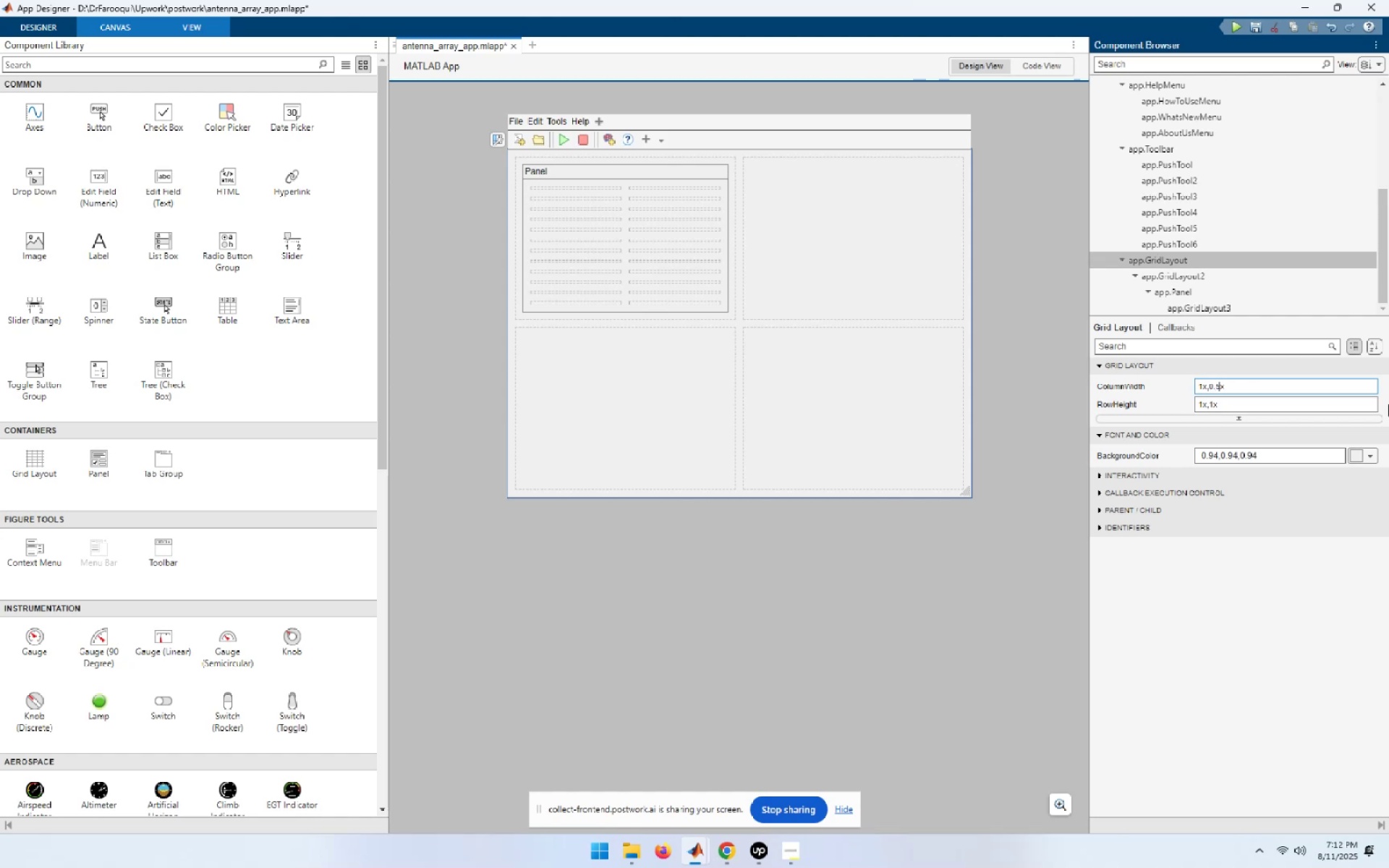 
key(NumpadEnter)
 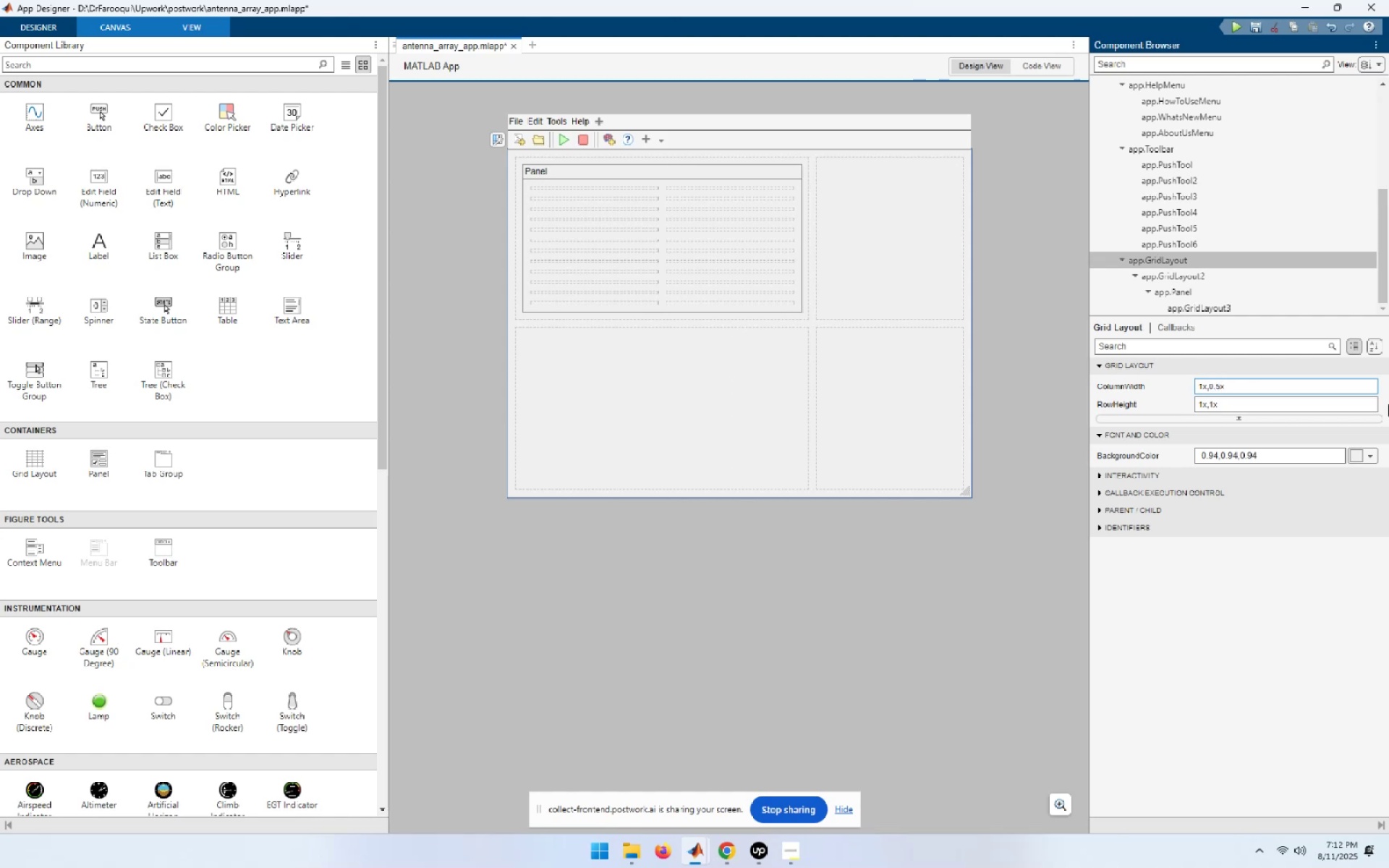 
wait(5.7)
 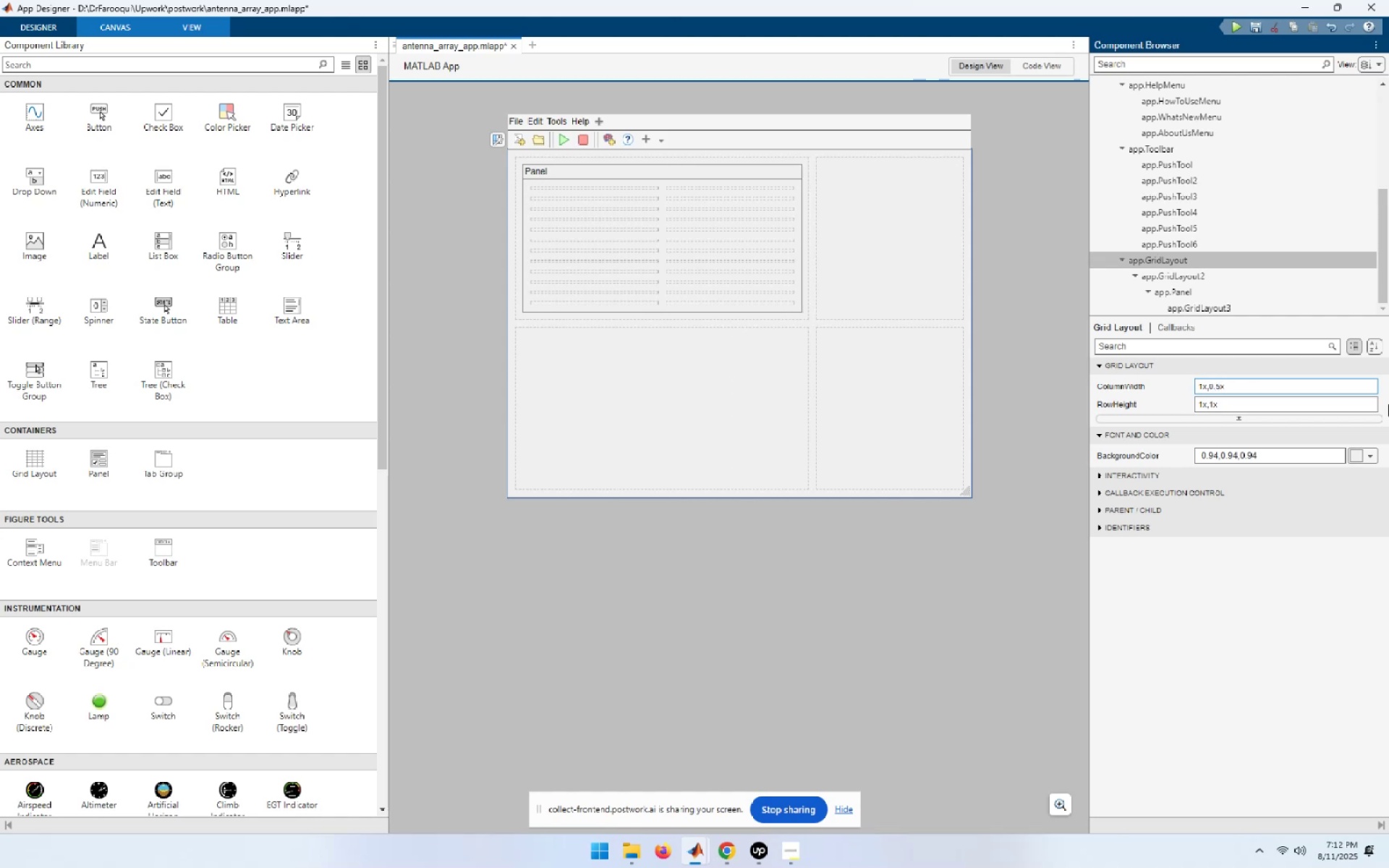 
left_click([1257, 385])
 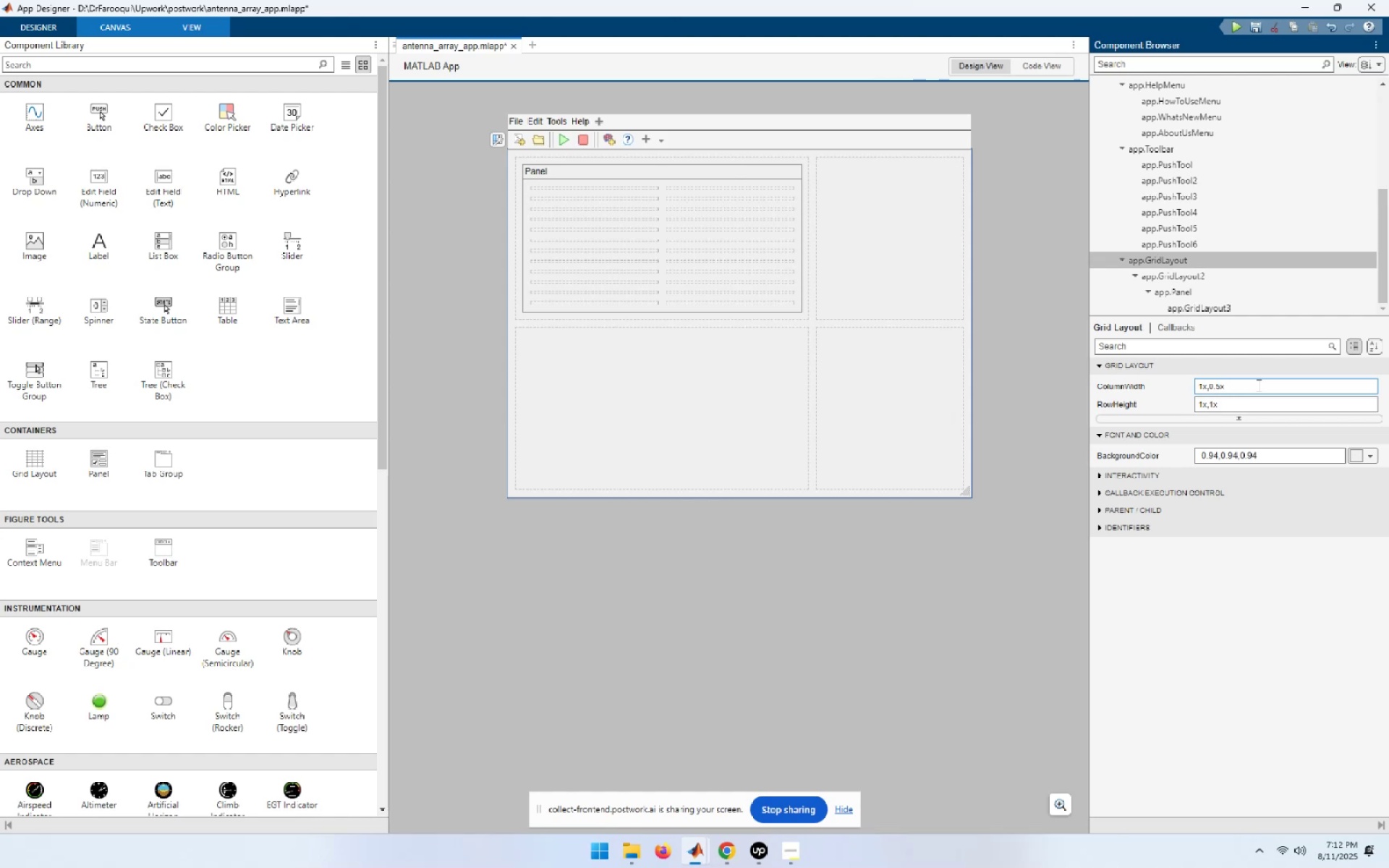 
key(ArrowLeft)
 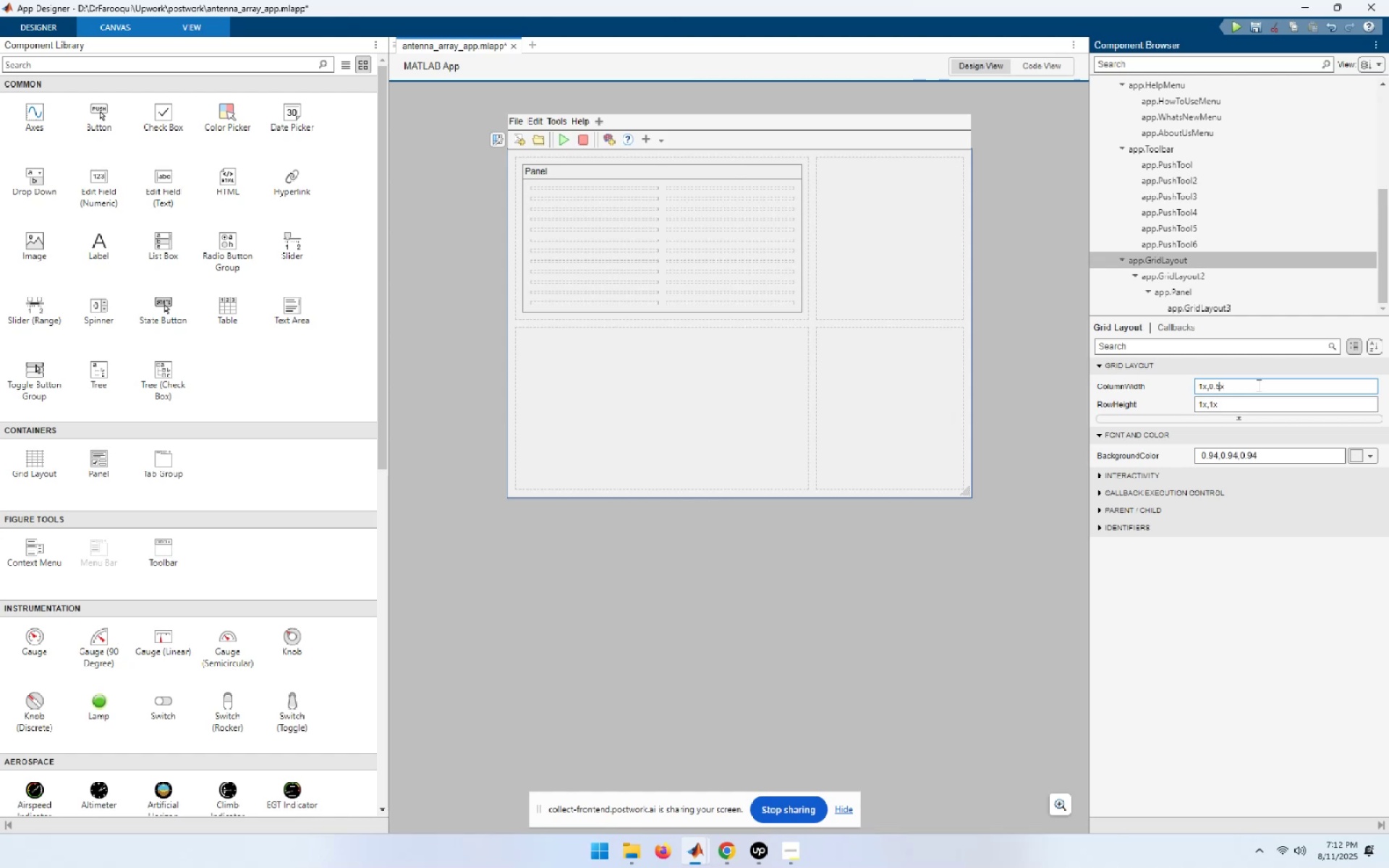 
key(ArrowLeft)
 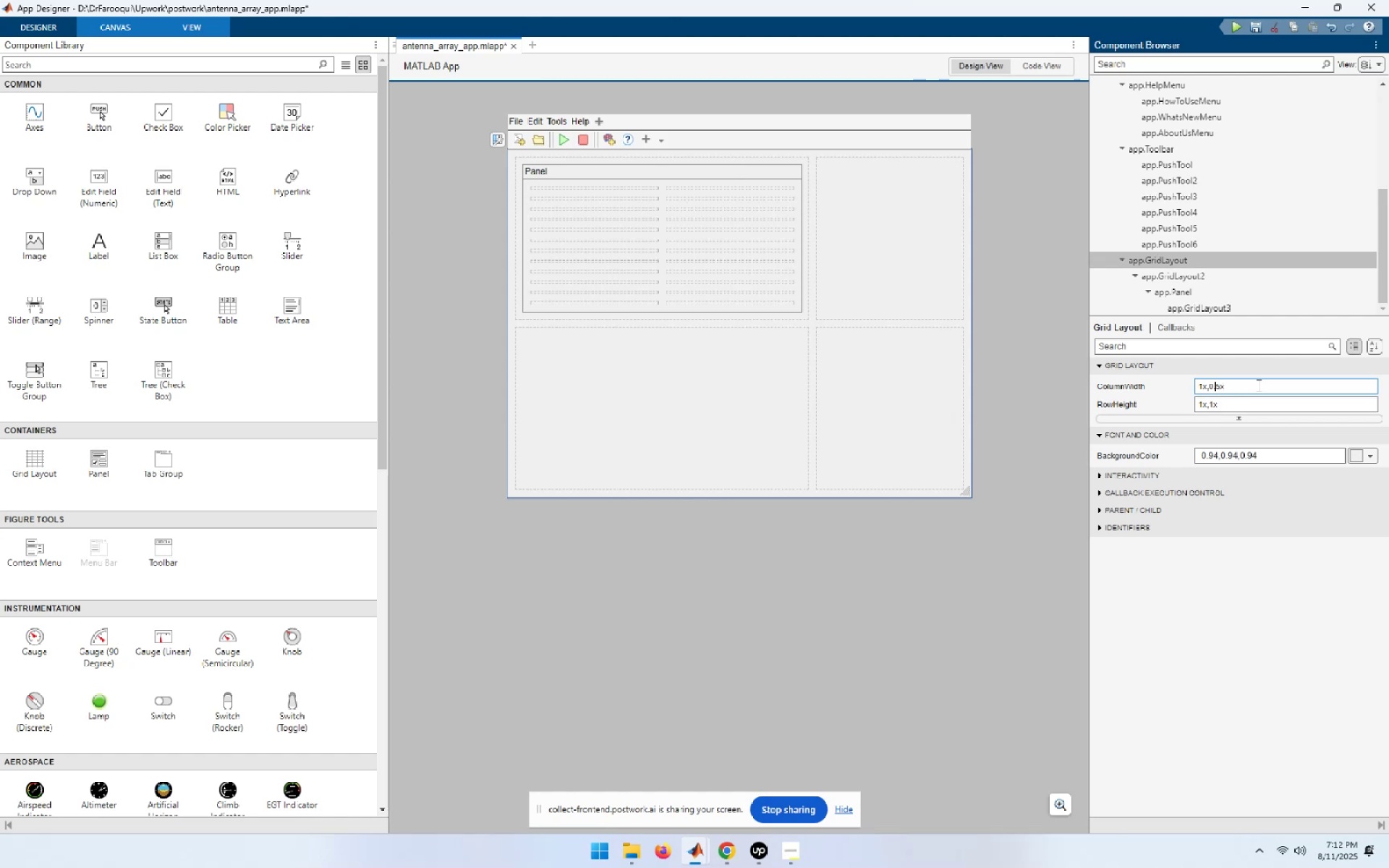 
key(ArrowRight)
 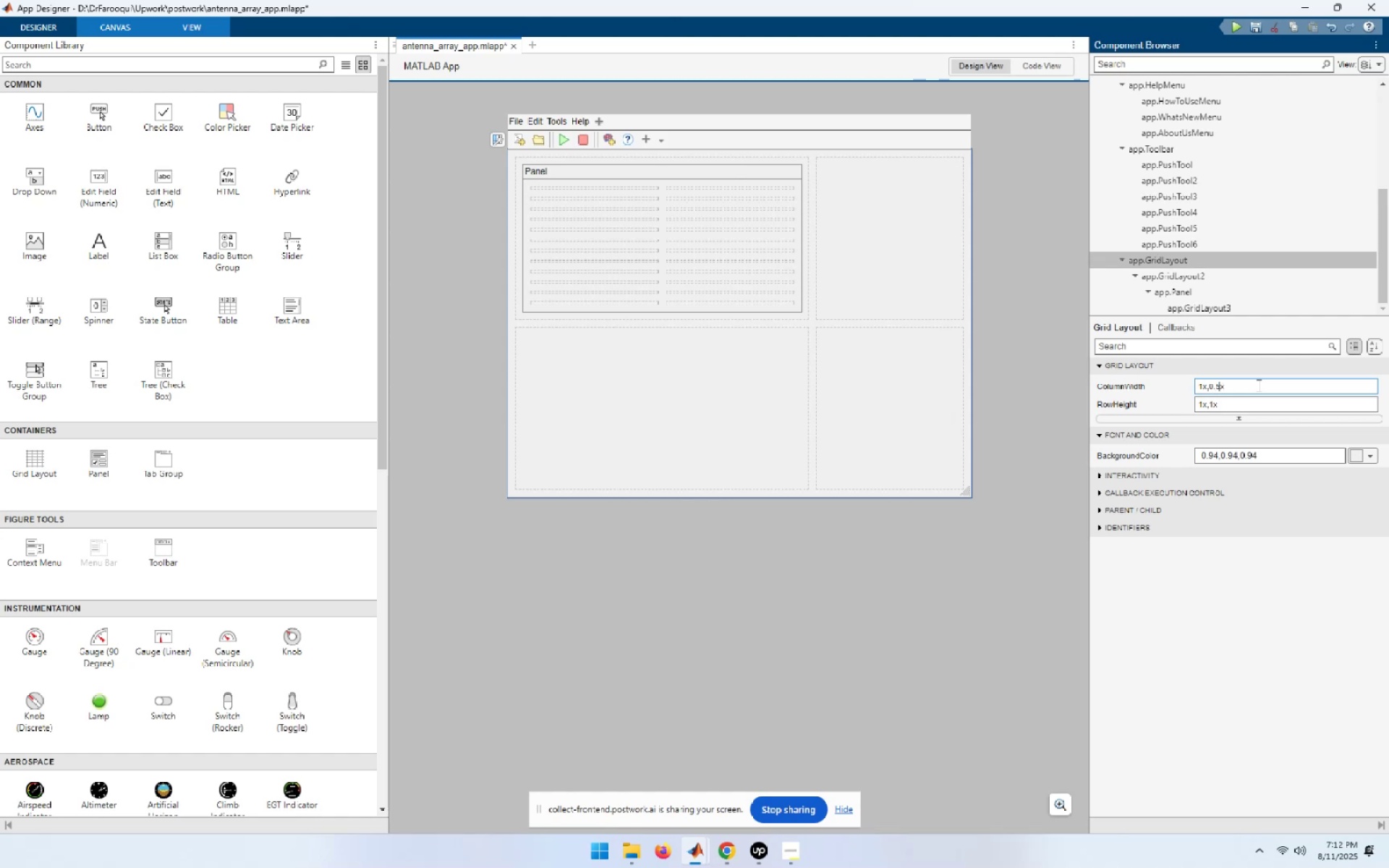 
key(Backspace)
 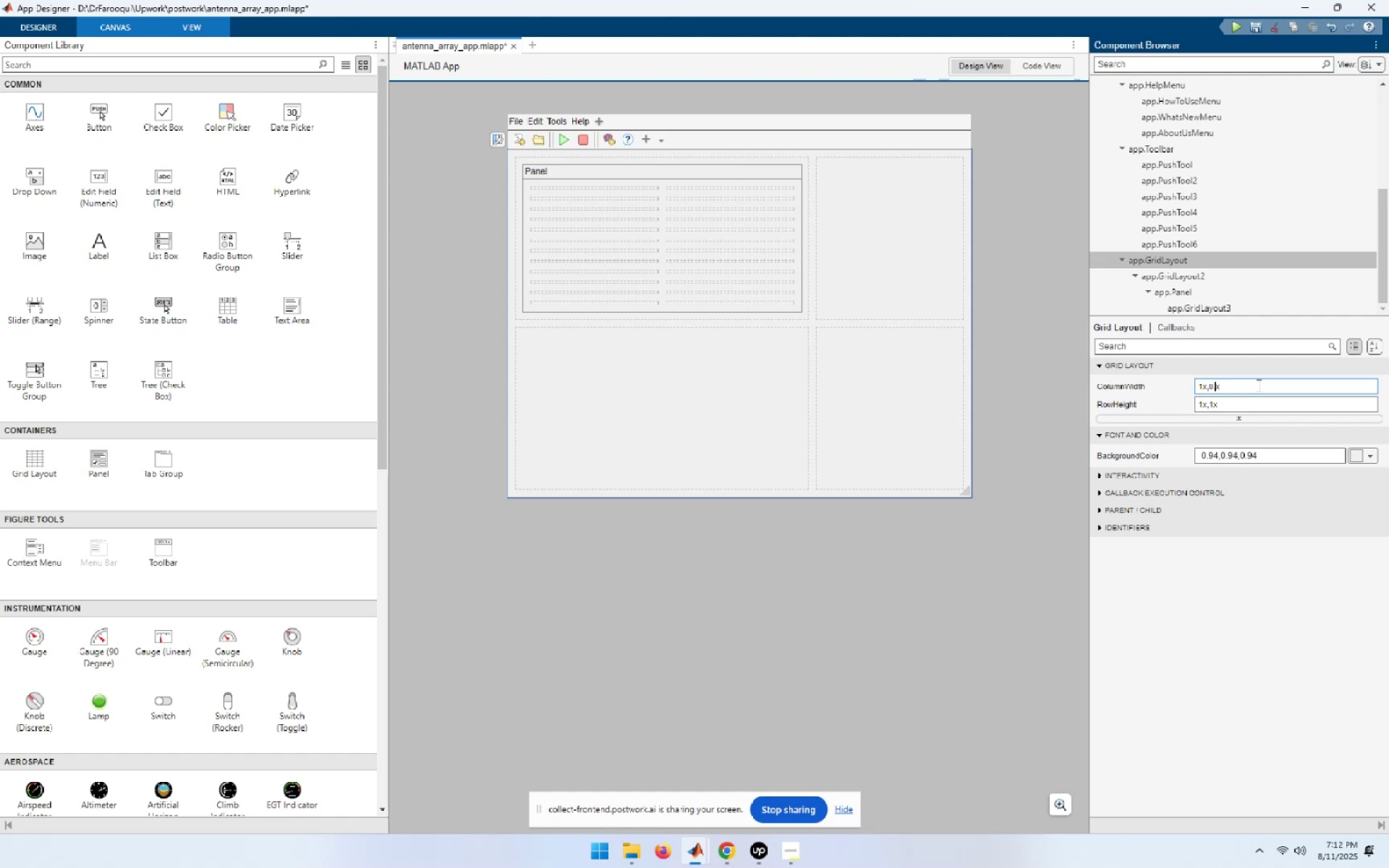 
key(Backspace)
 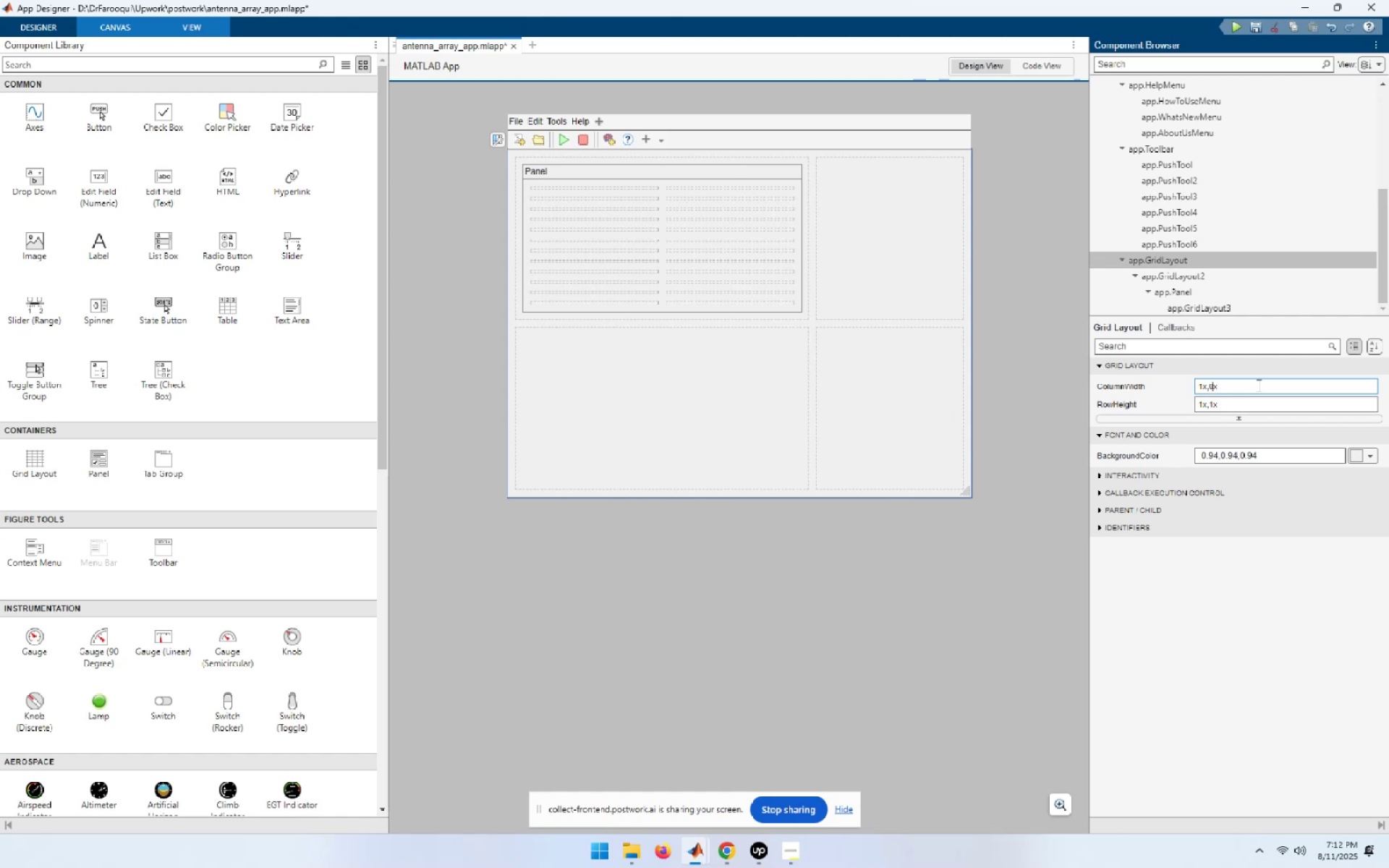 
key(Backspace)
 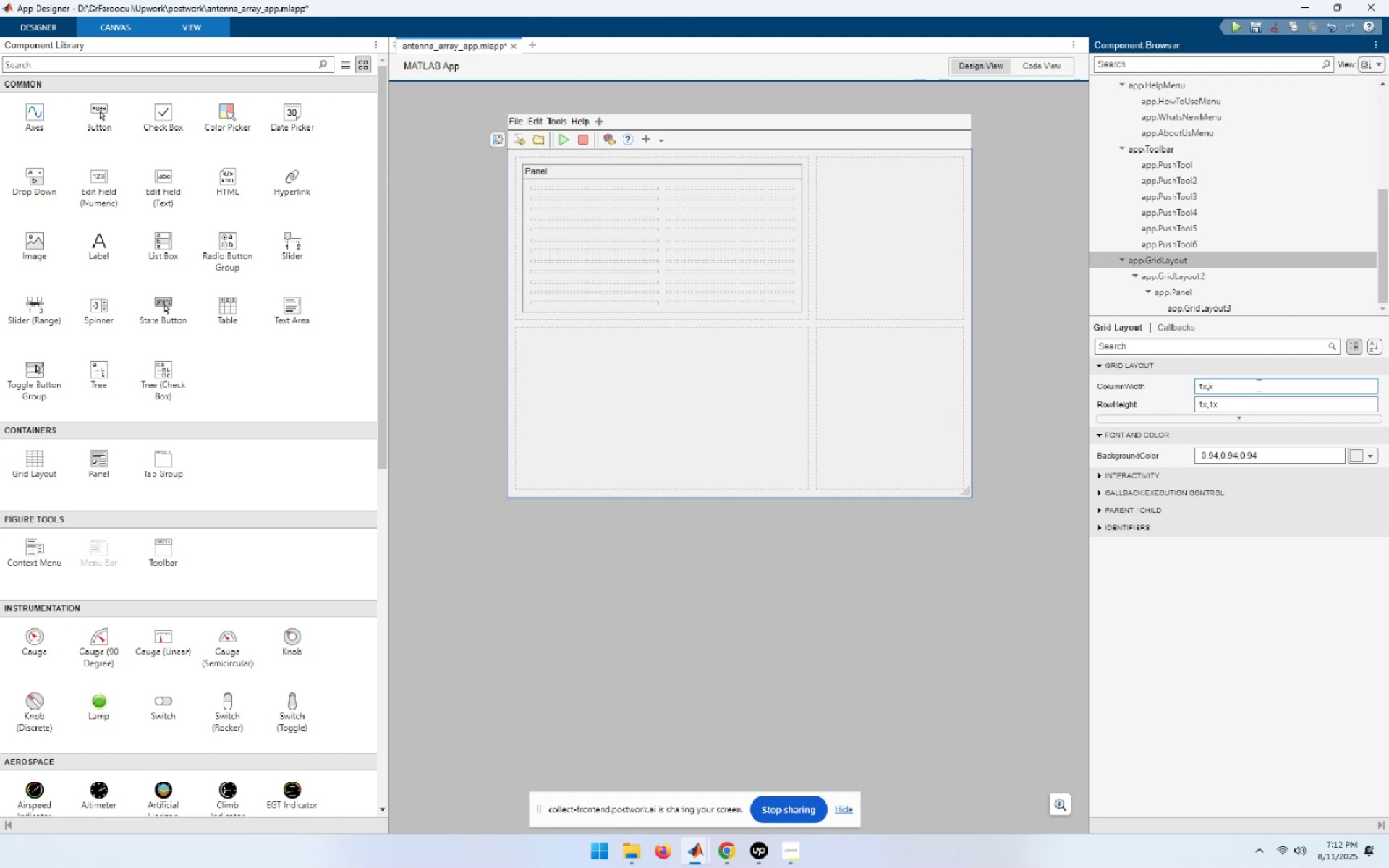 
key(Numpad1)
 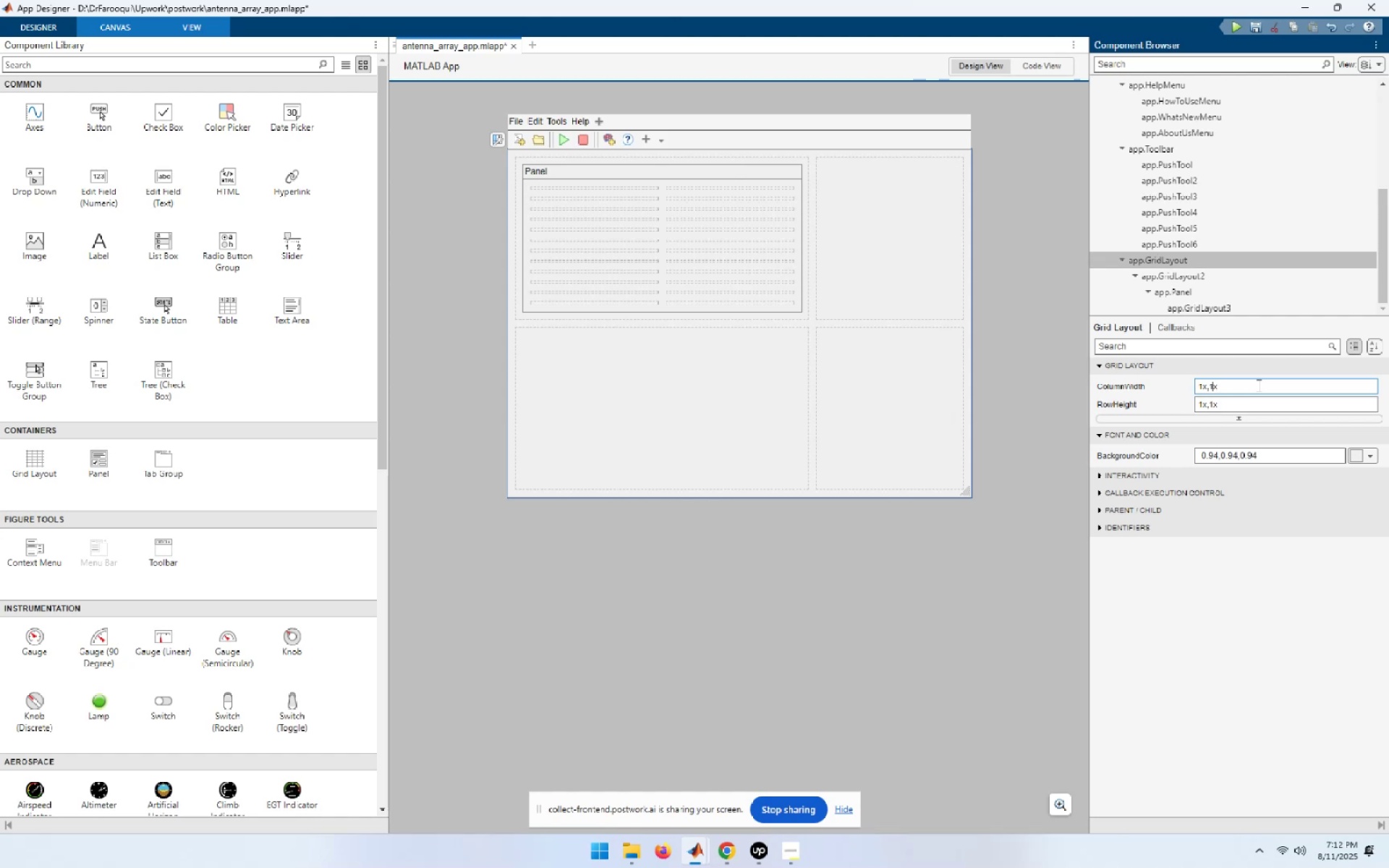 
key(NumpadEnter)
 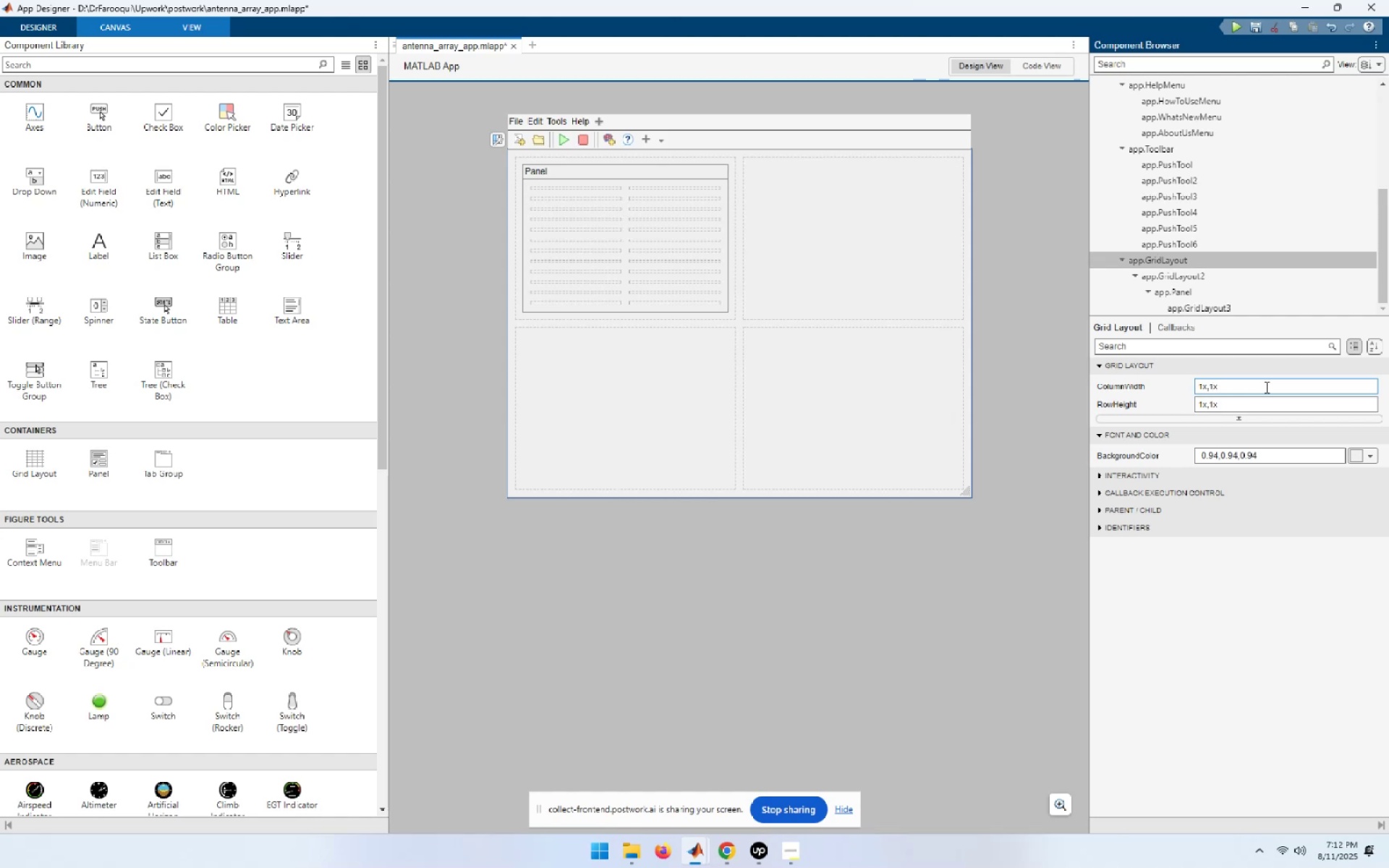 
left_click([1270, 401])
 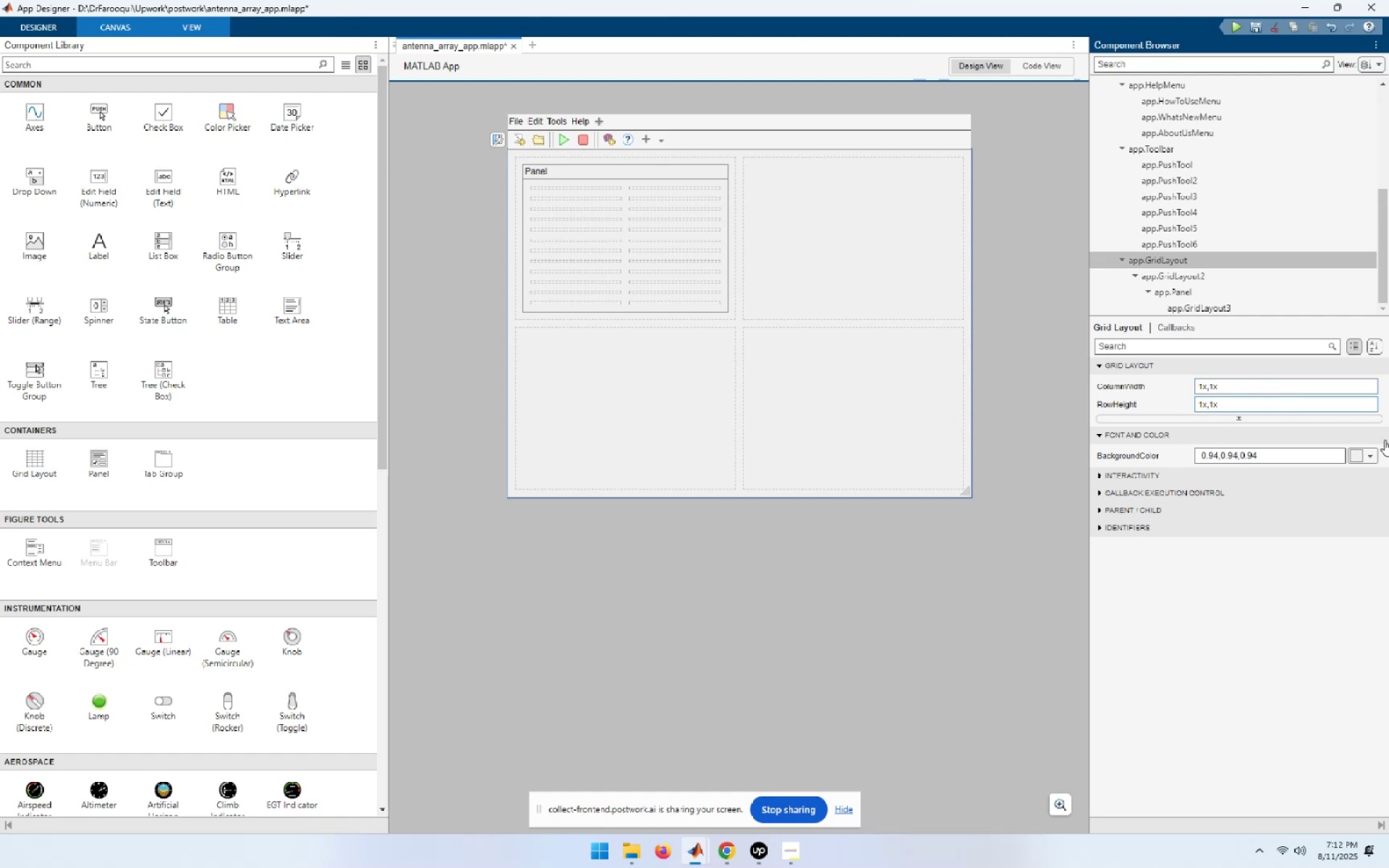 
key(Home)
 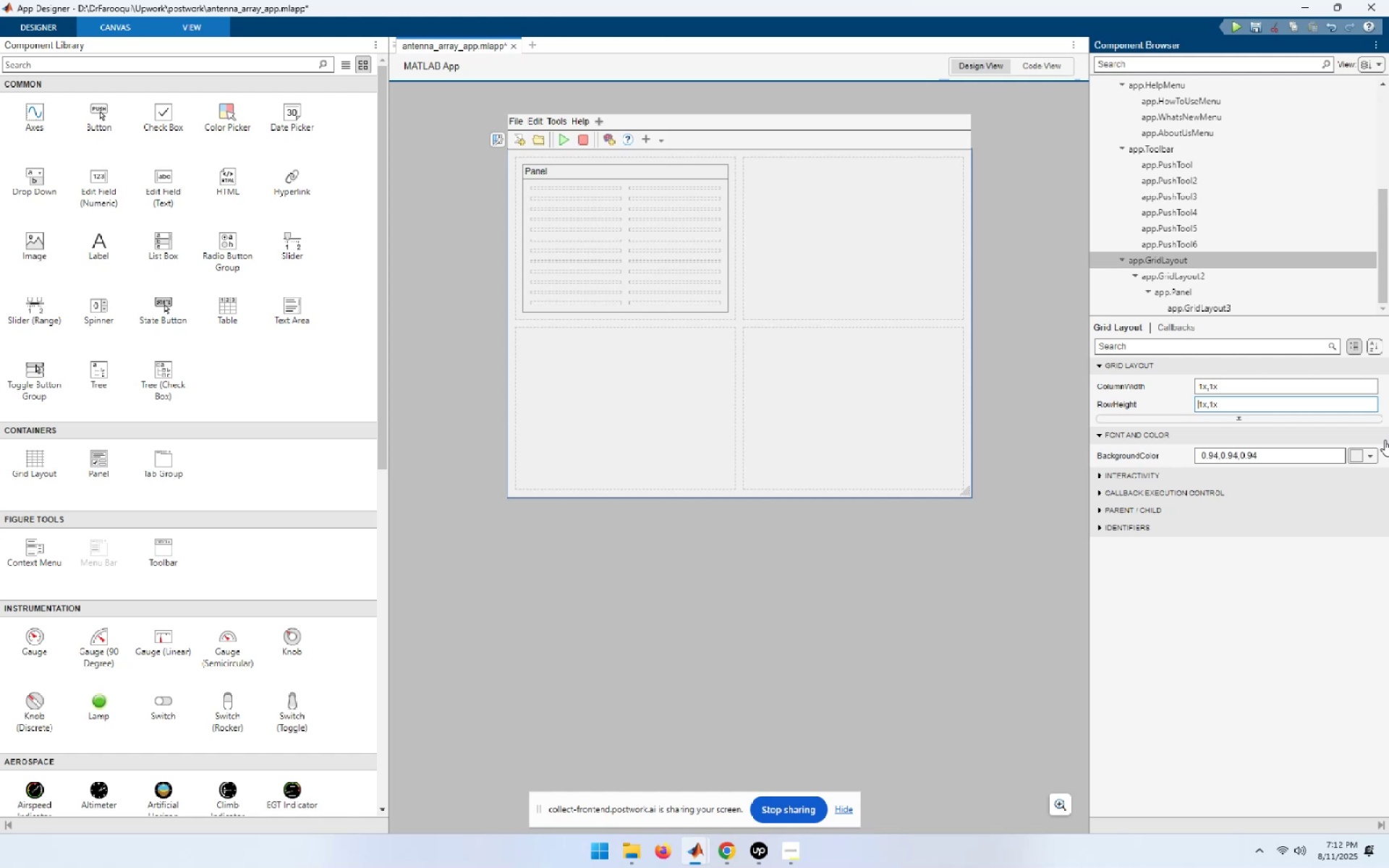 
key(ArrowRight)
 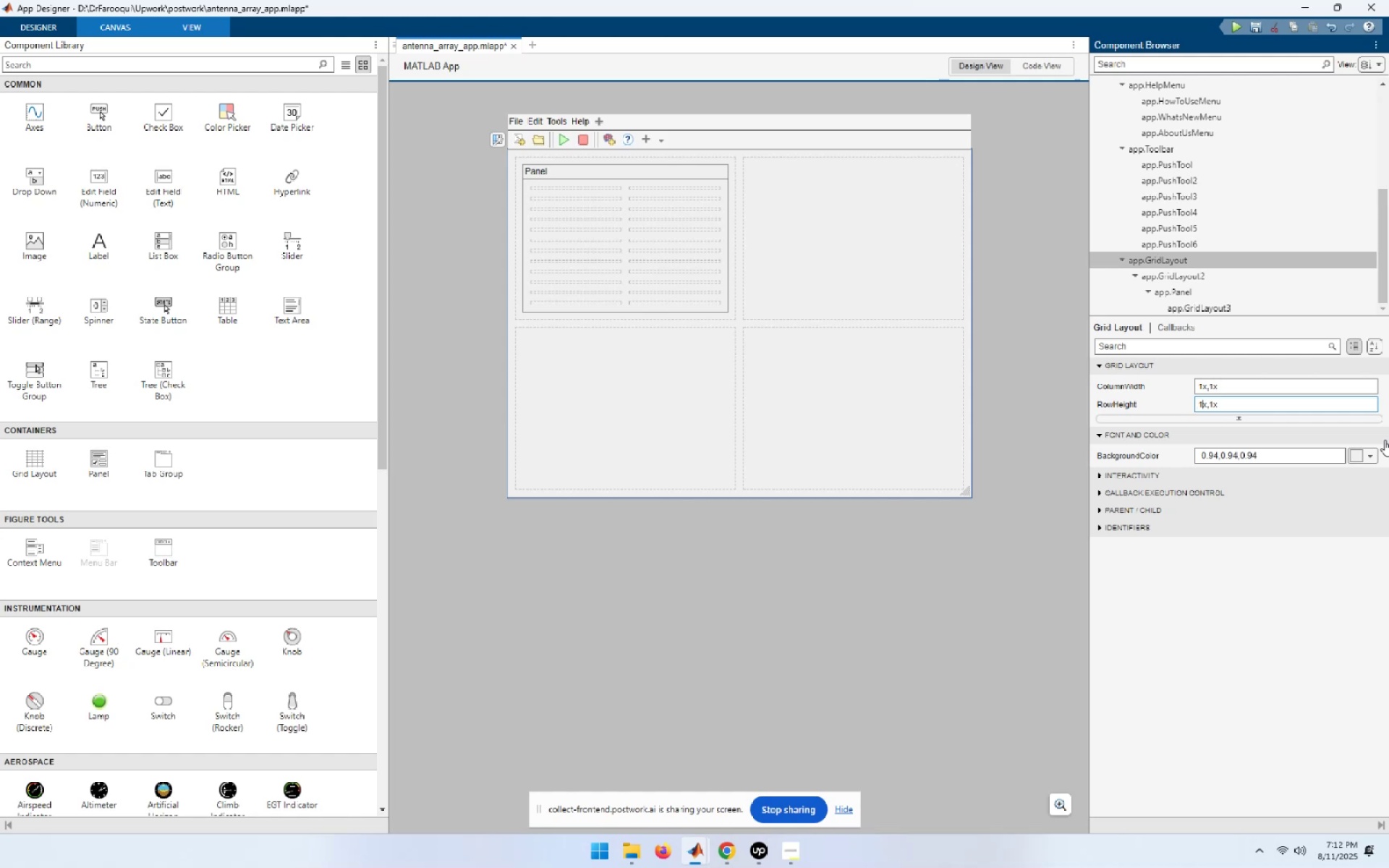 
key(ArrowRight)
 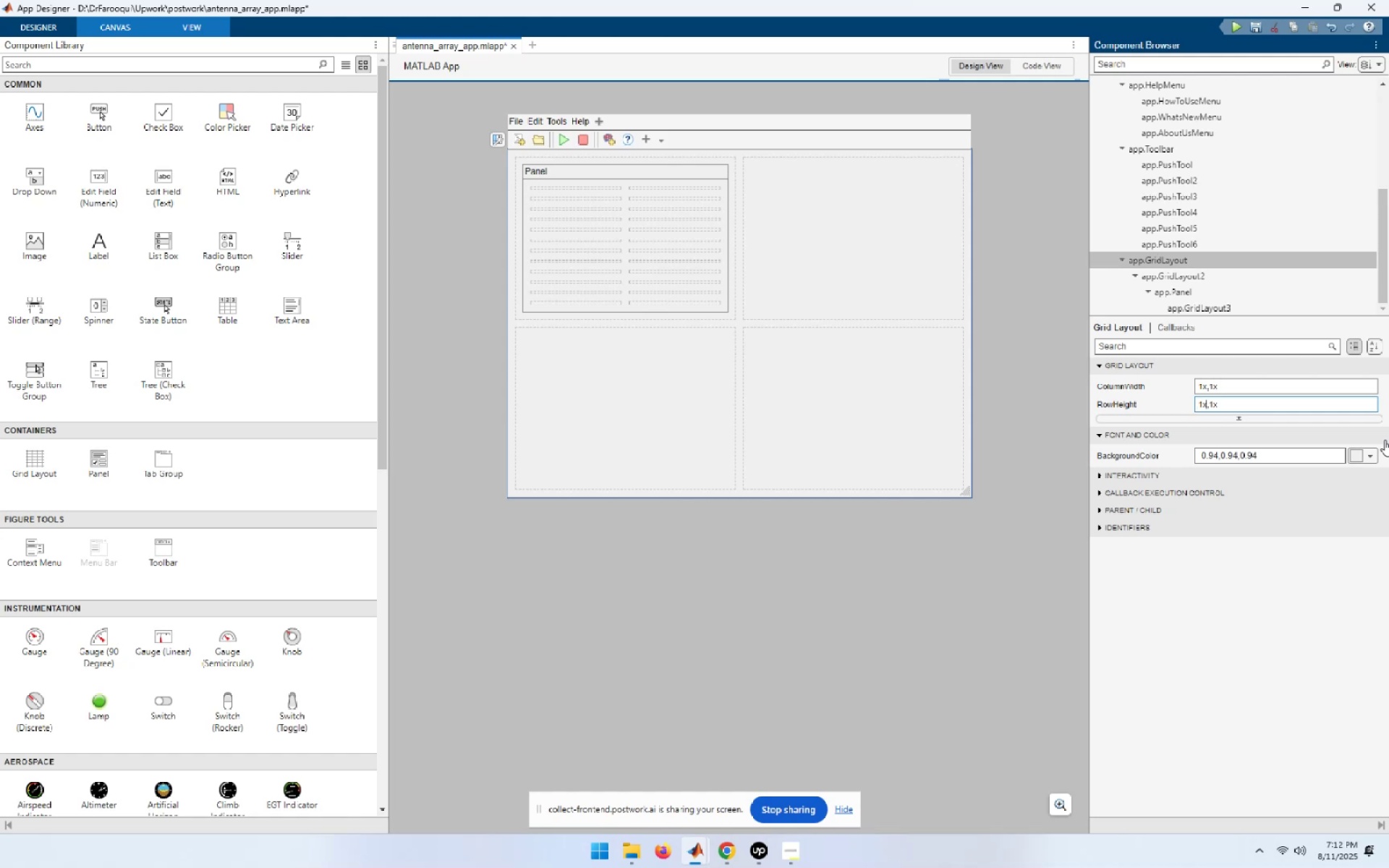 
key(ArrowRight)
 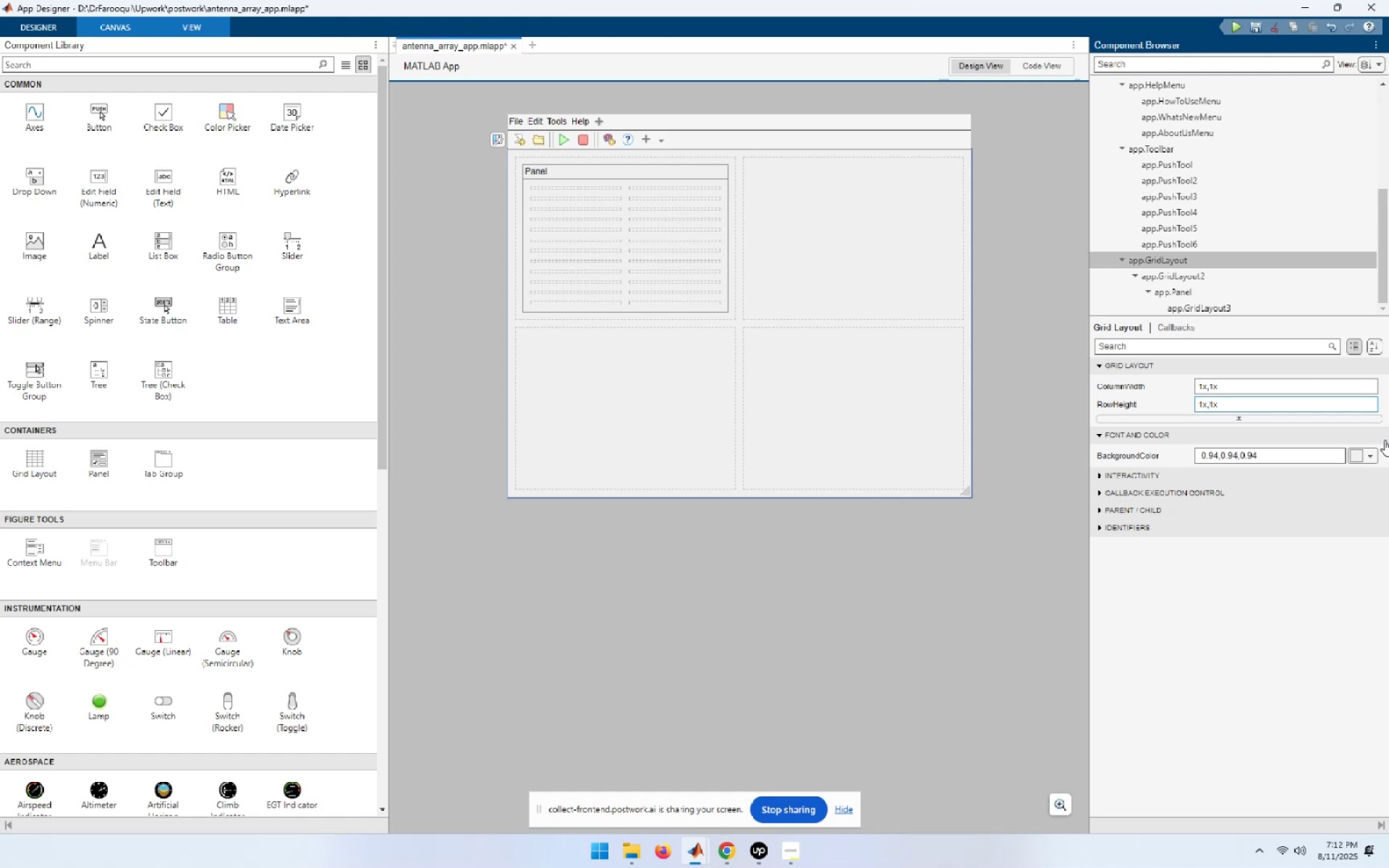 
key(ArrowRight)
 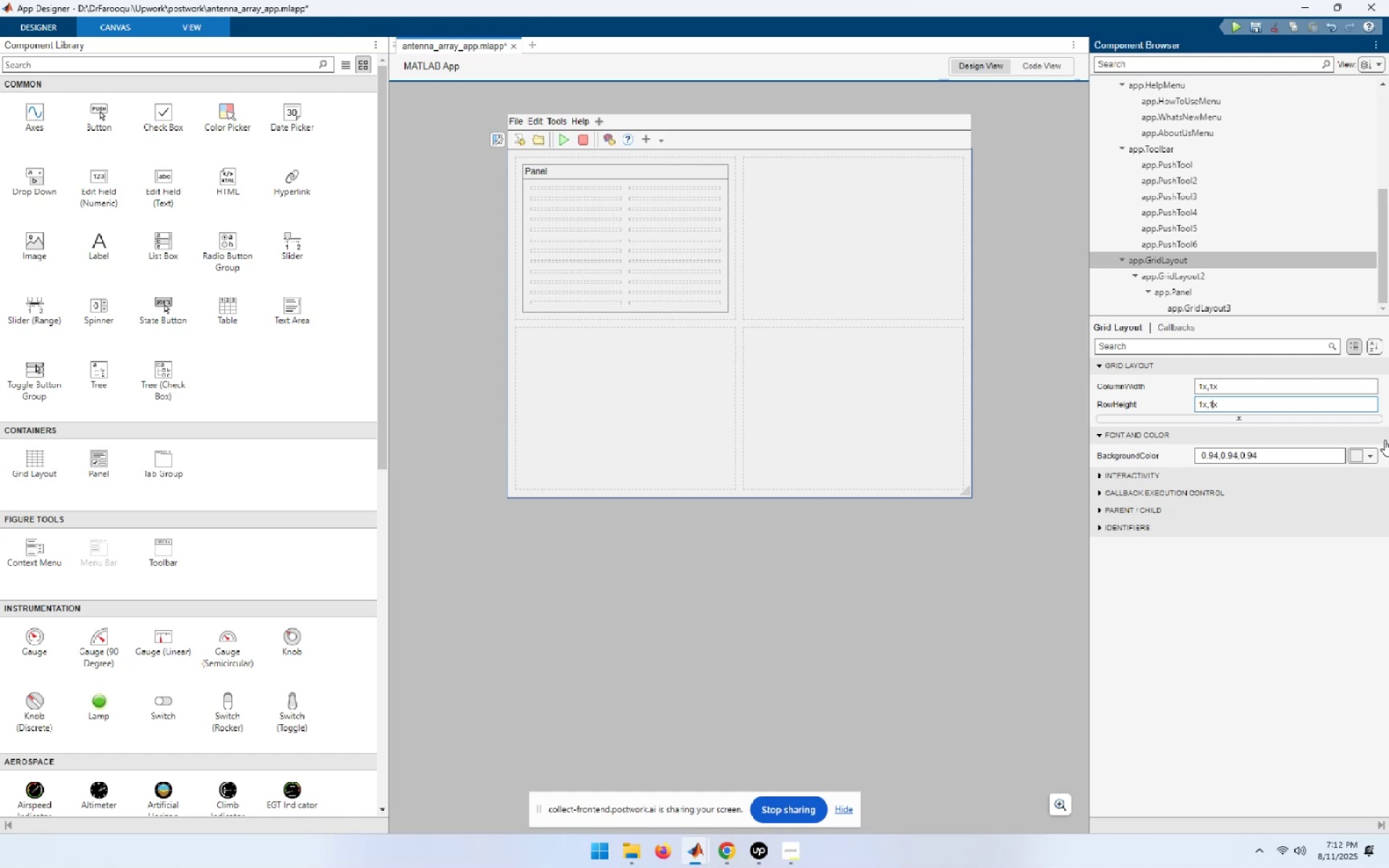 
key(Shift+ArrowLeft)
 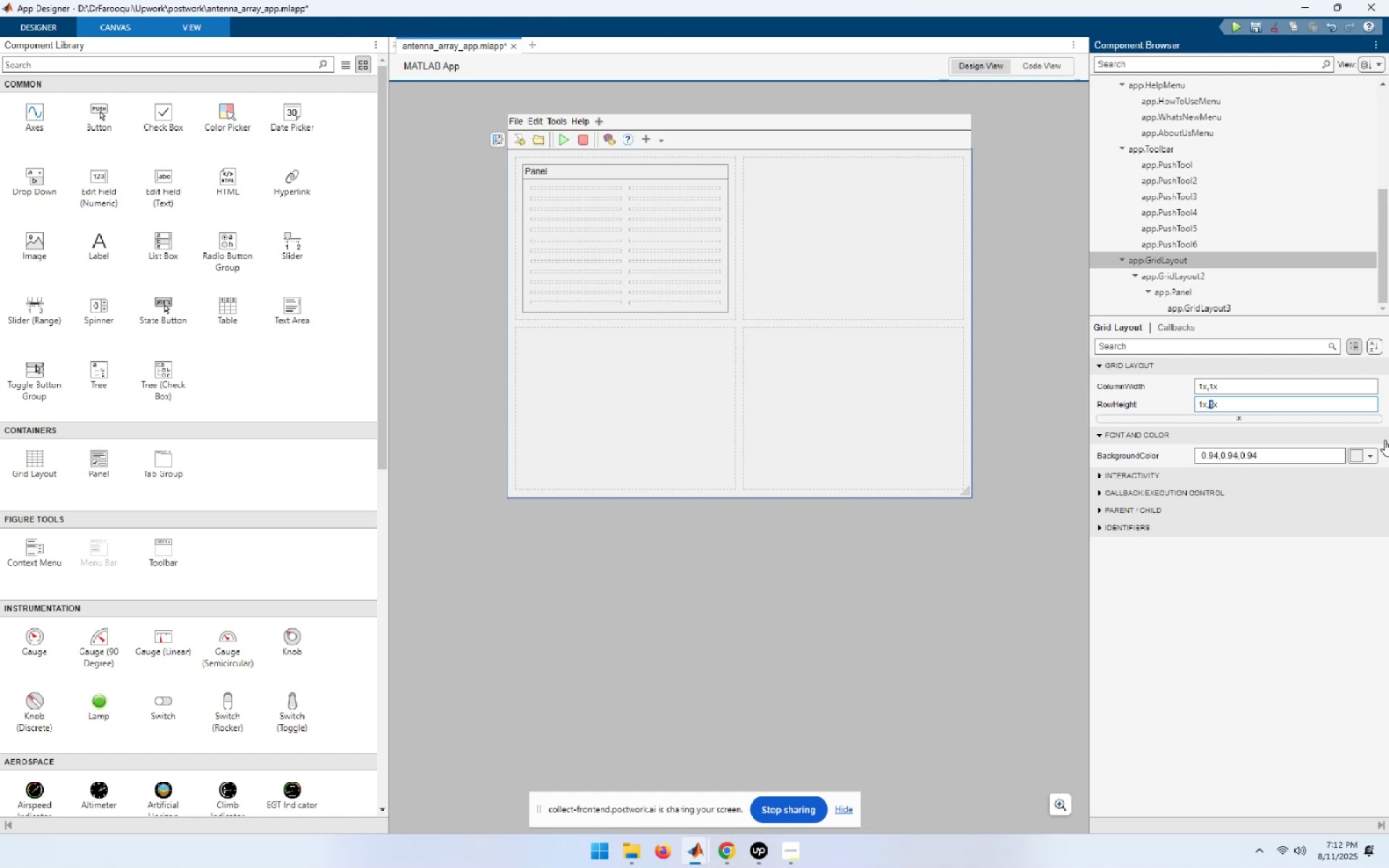 
key(Numpad0)
 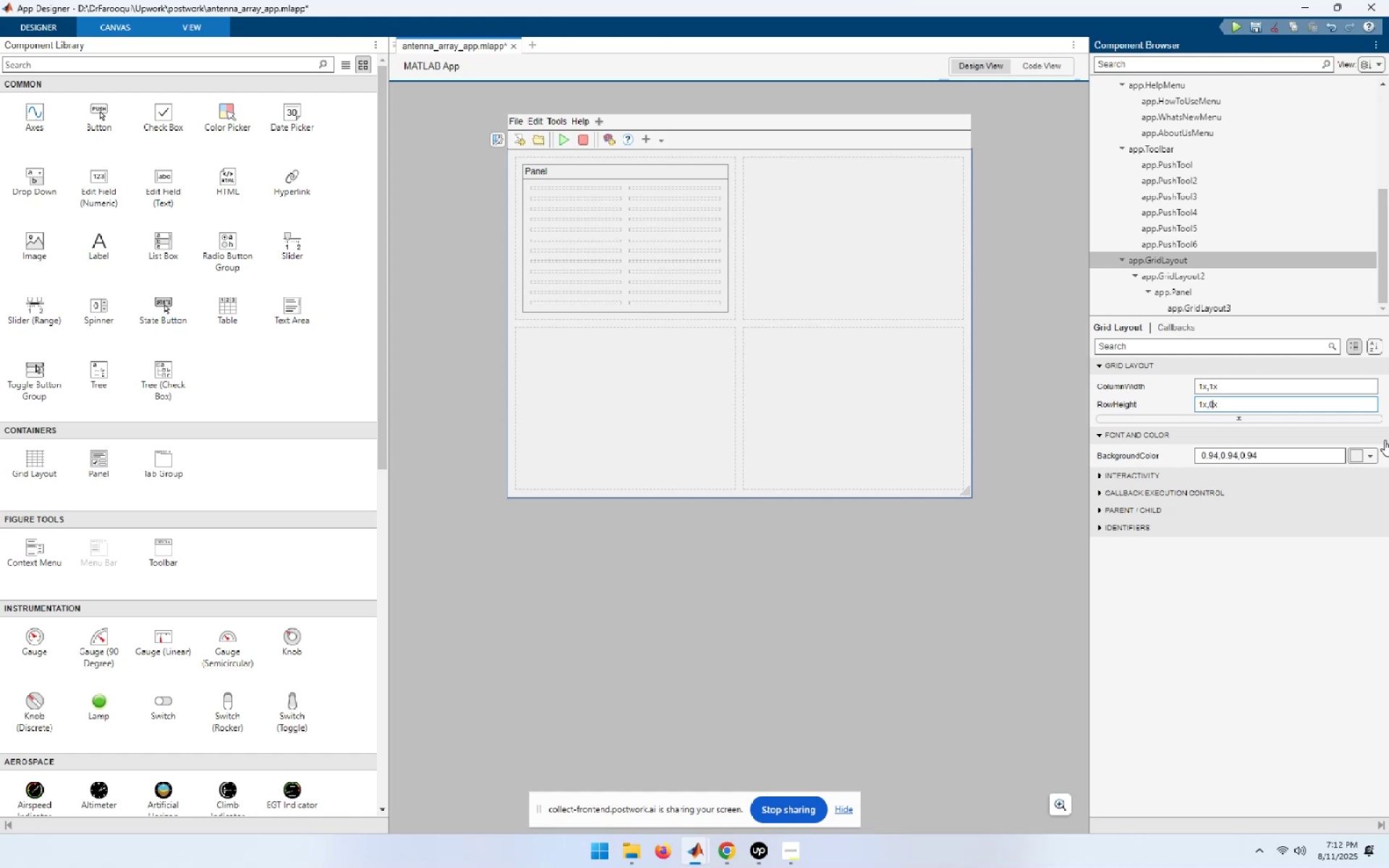 
key(NumpadDecimal)
 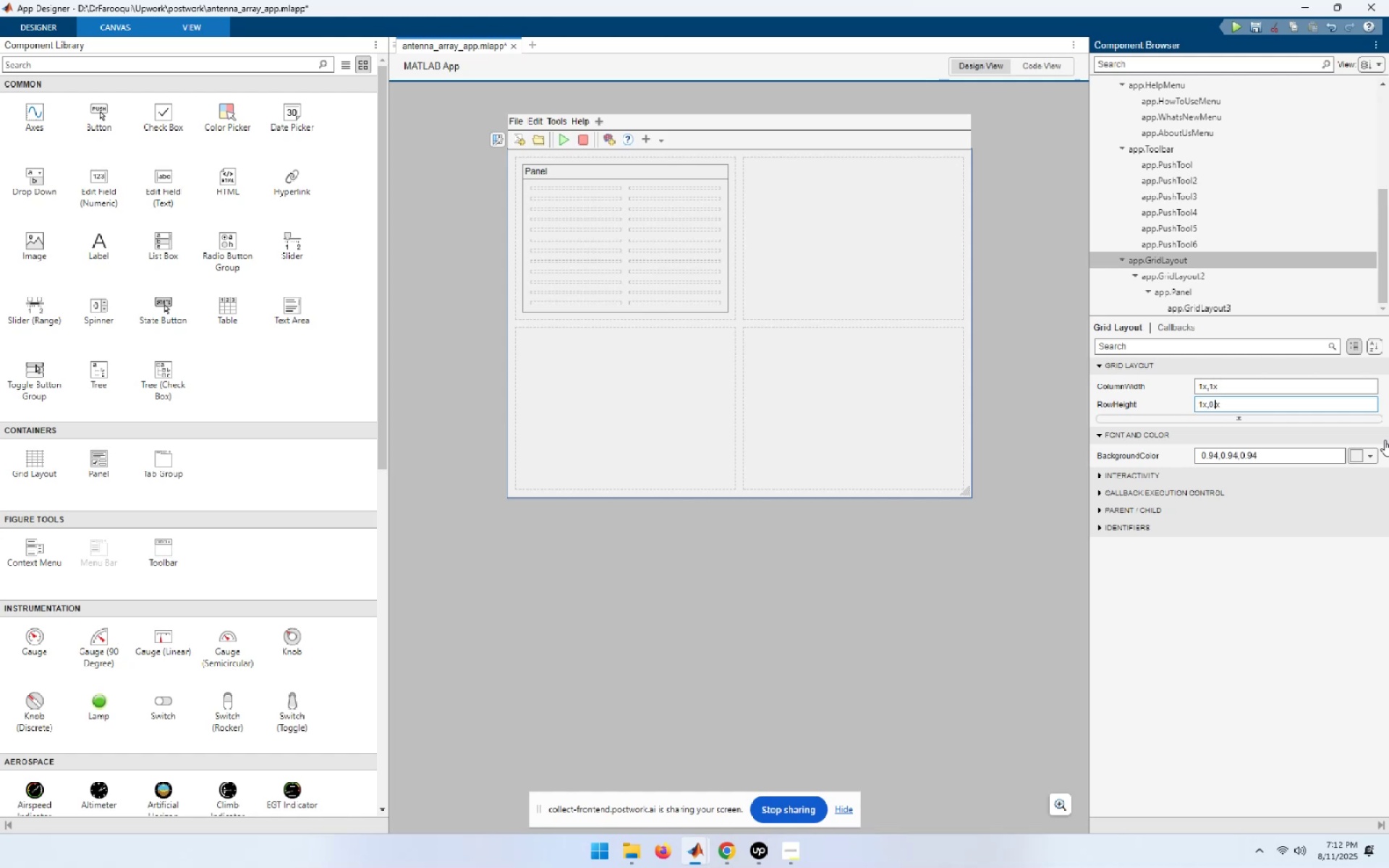 
key(Numpad5)
 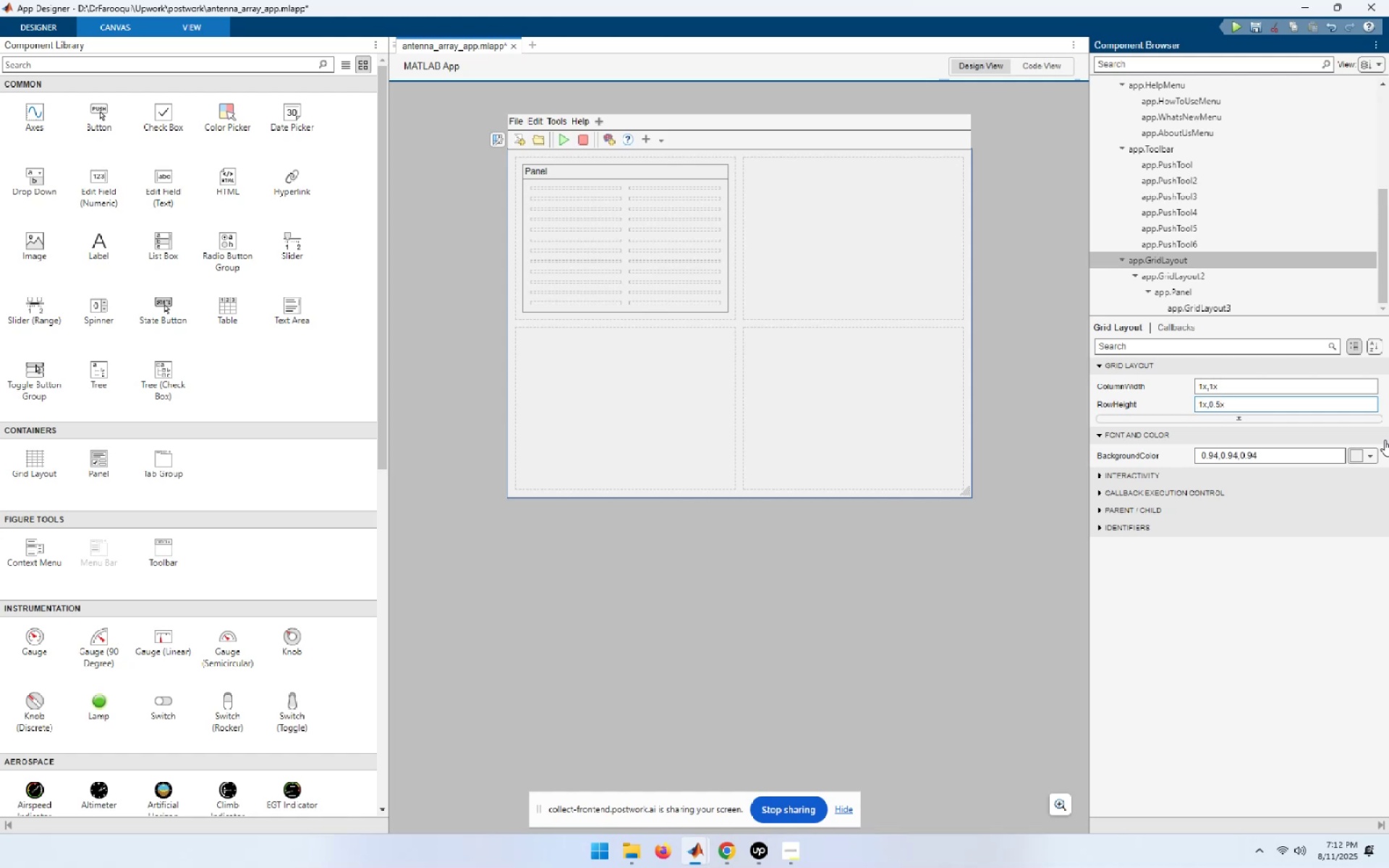 
key(NumpadEnter)
 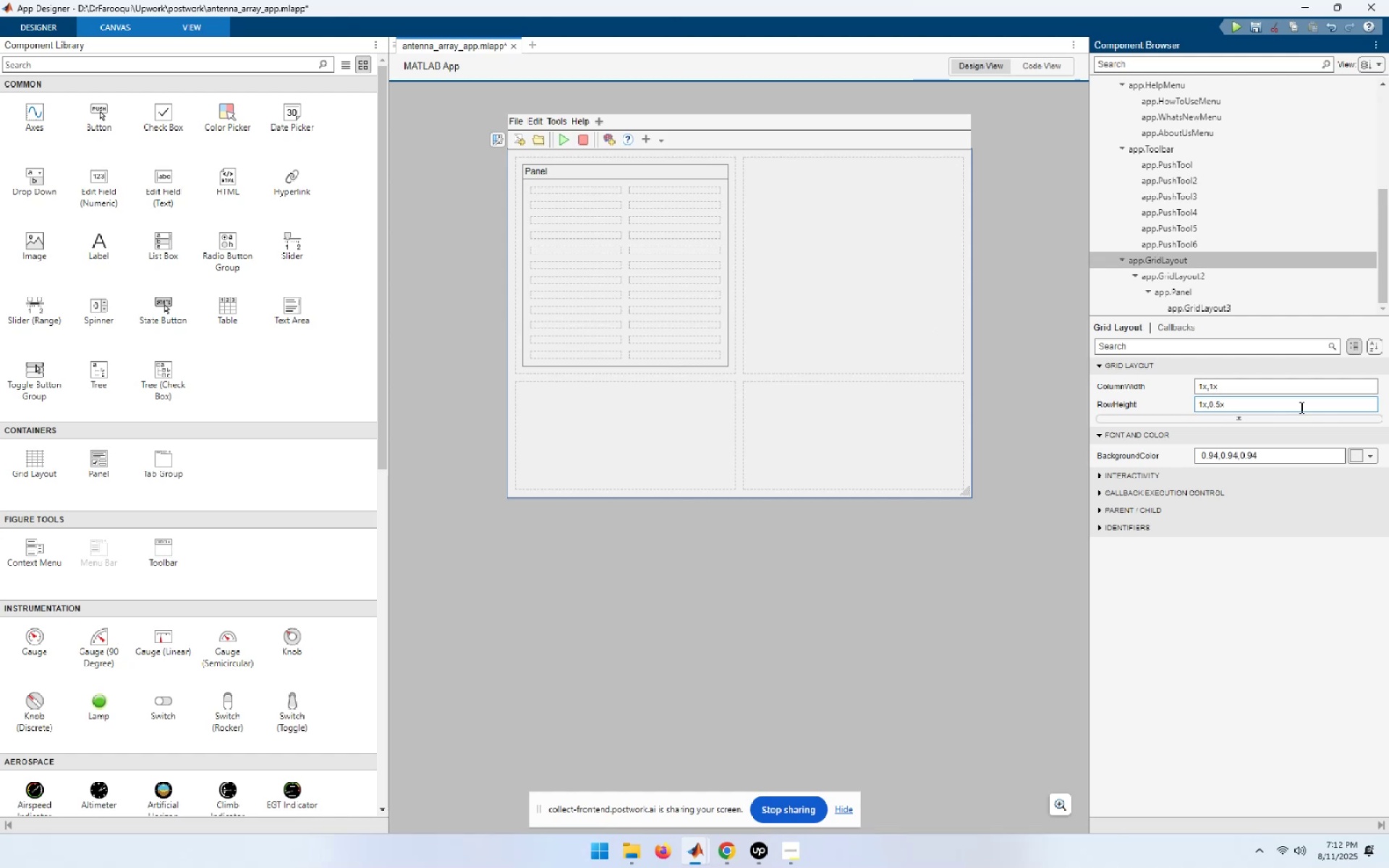 
wait(23.84)
 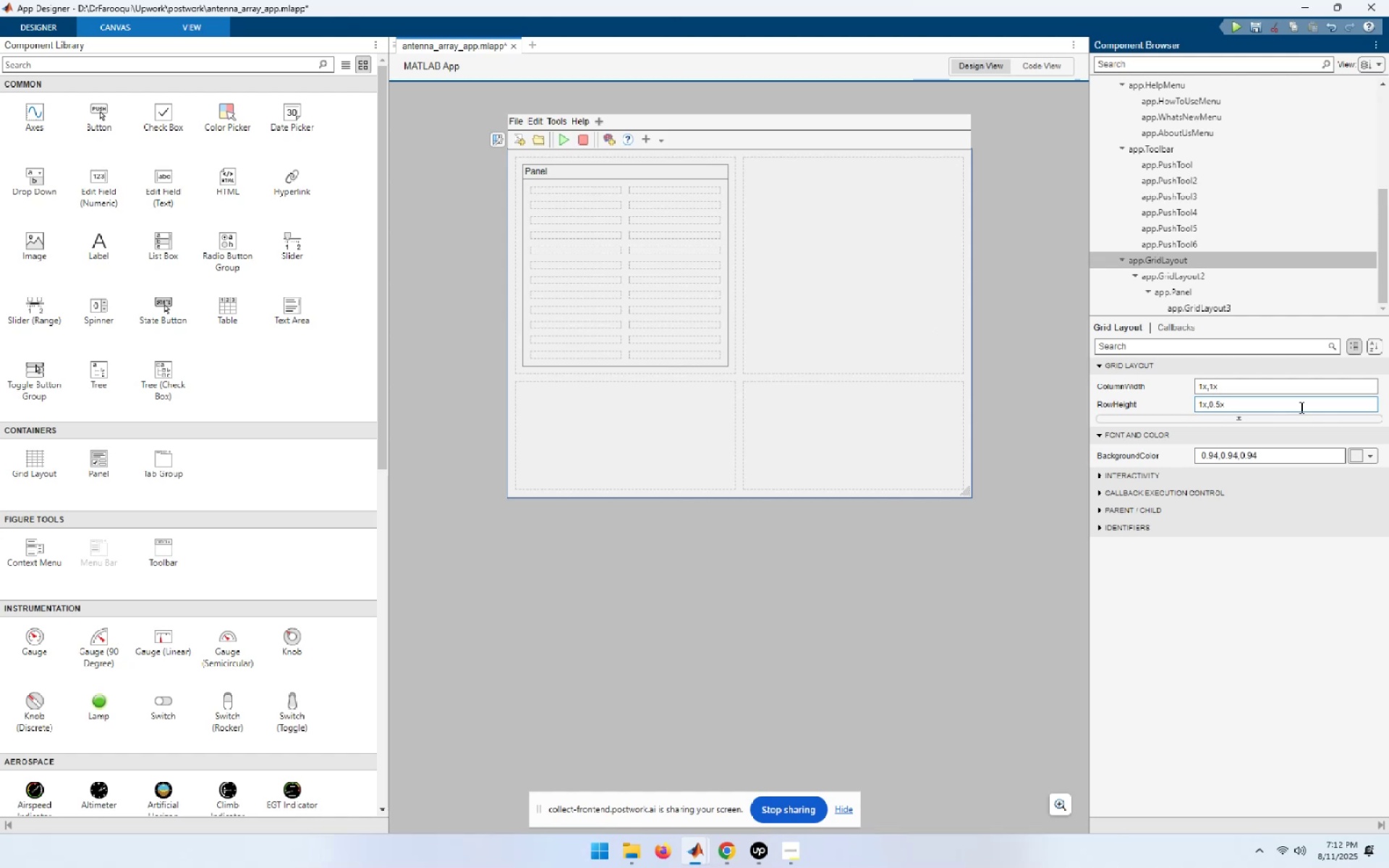 
left_click_drag(start_coordinate=[143, 176], to_coordinate=[589, 186])
 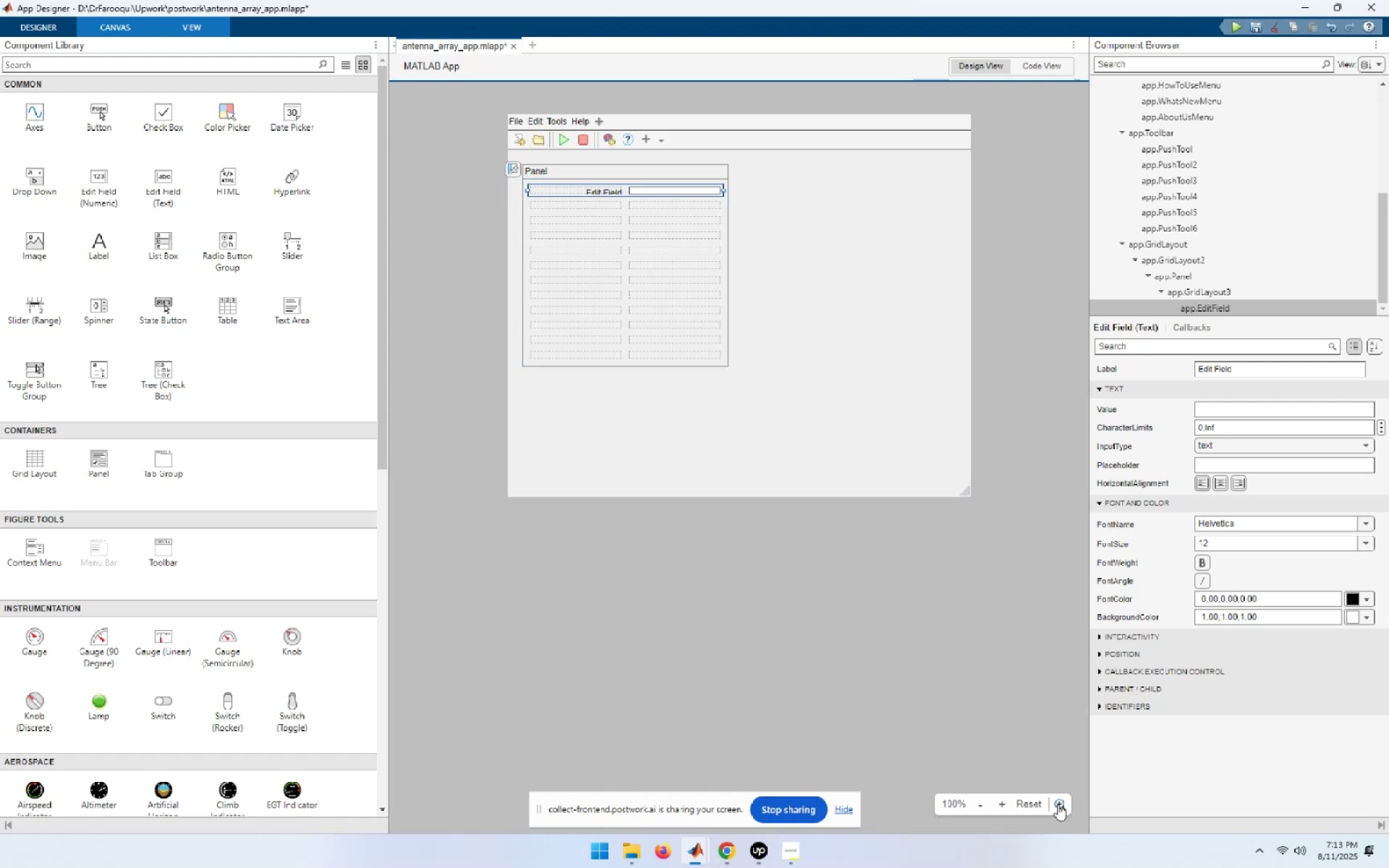 
double_click([1062, 804])
 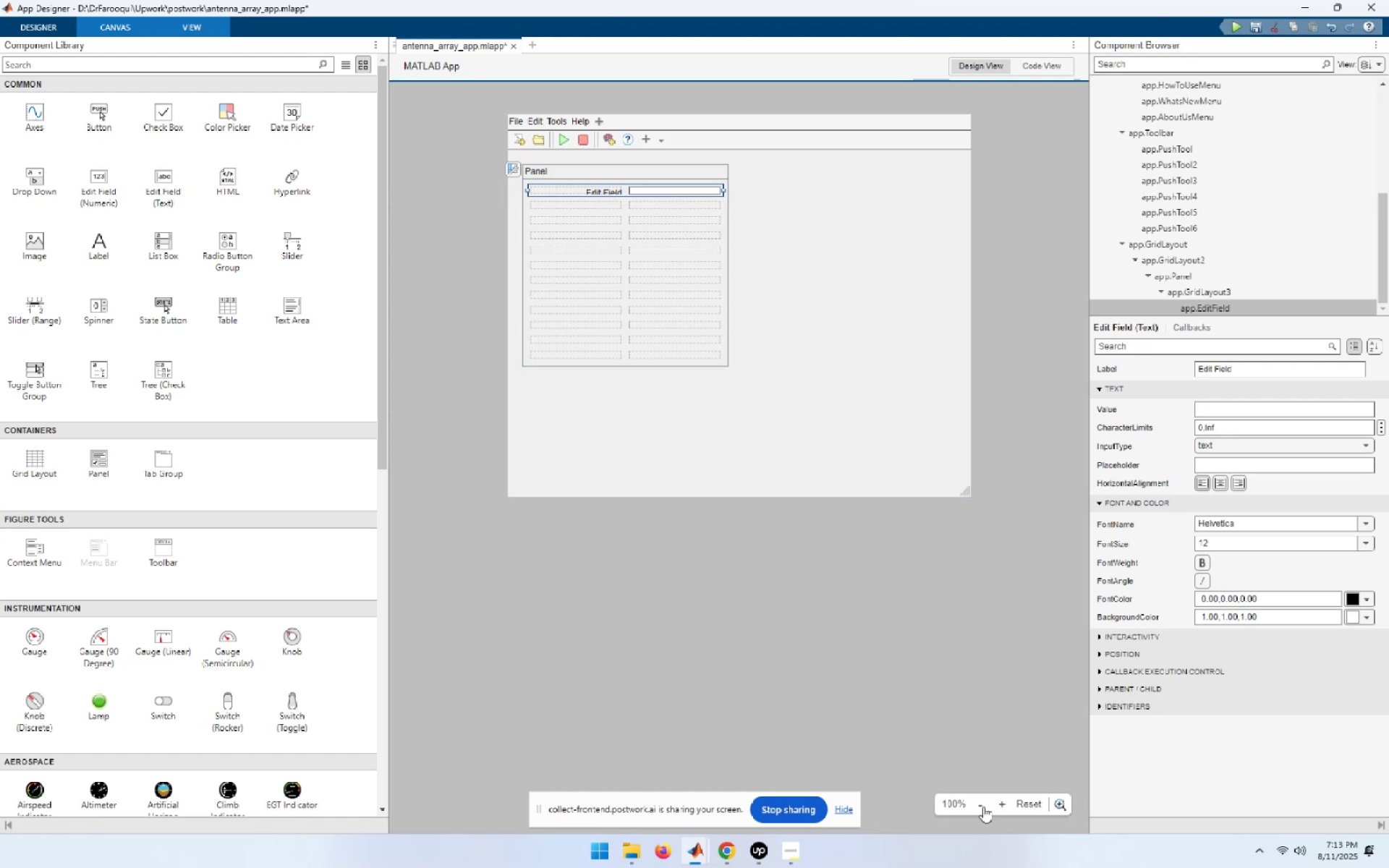 
left_click([984, 804])
 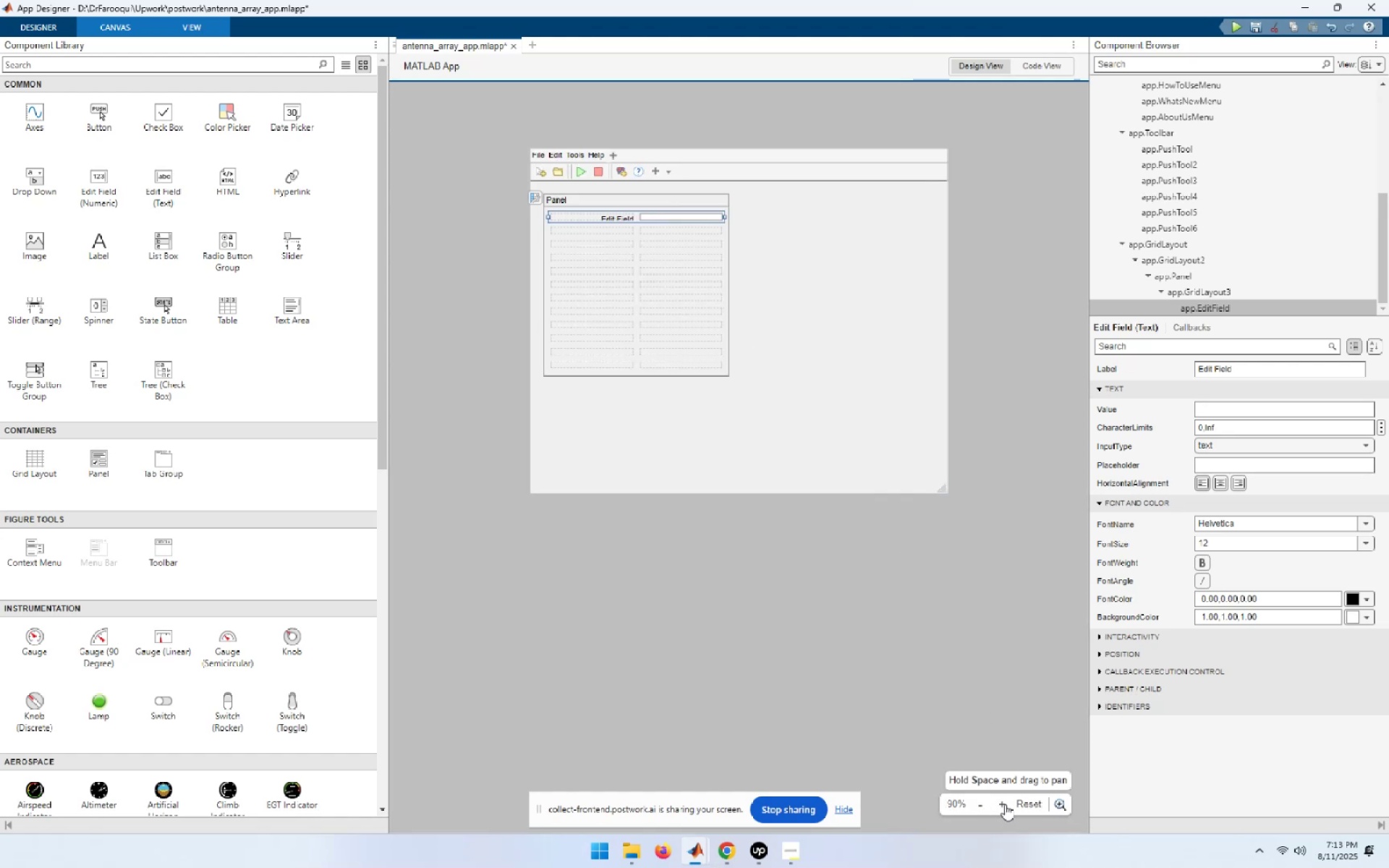 
double_click([1005, 804])
 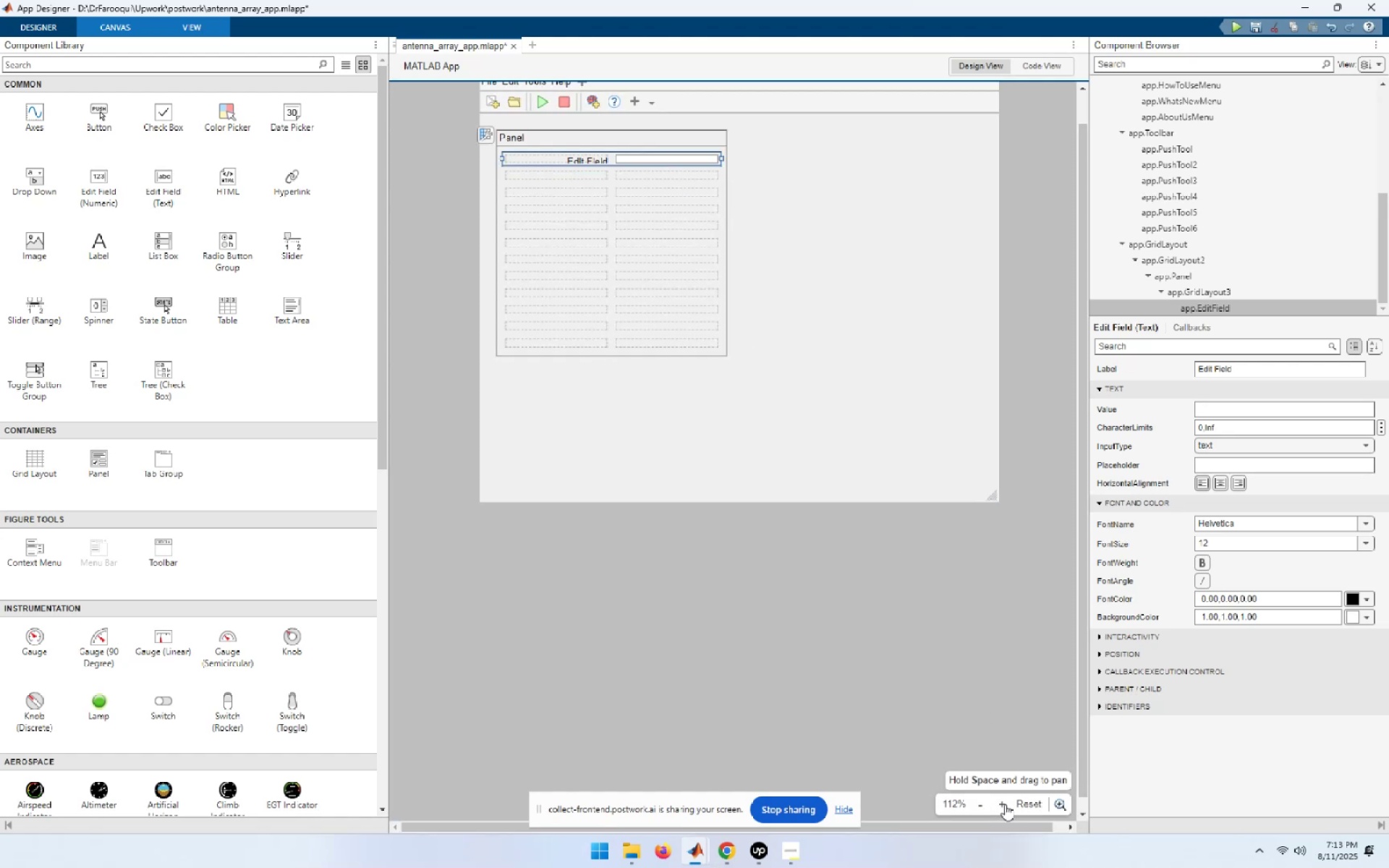 
triple_click([1005, 804])
 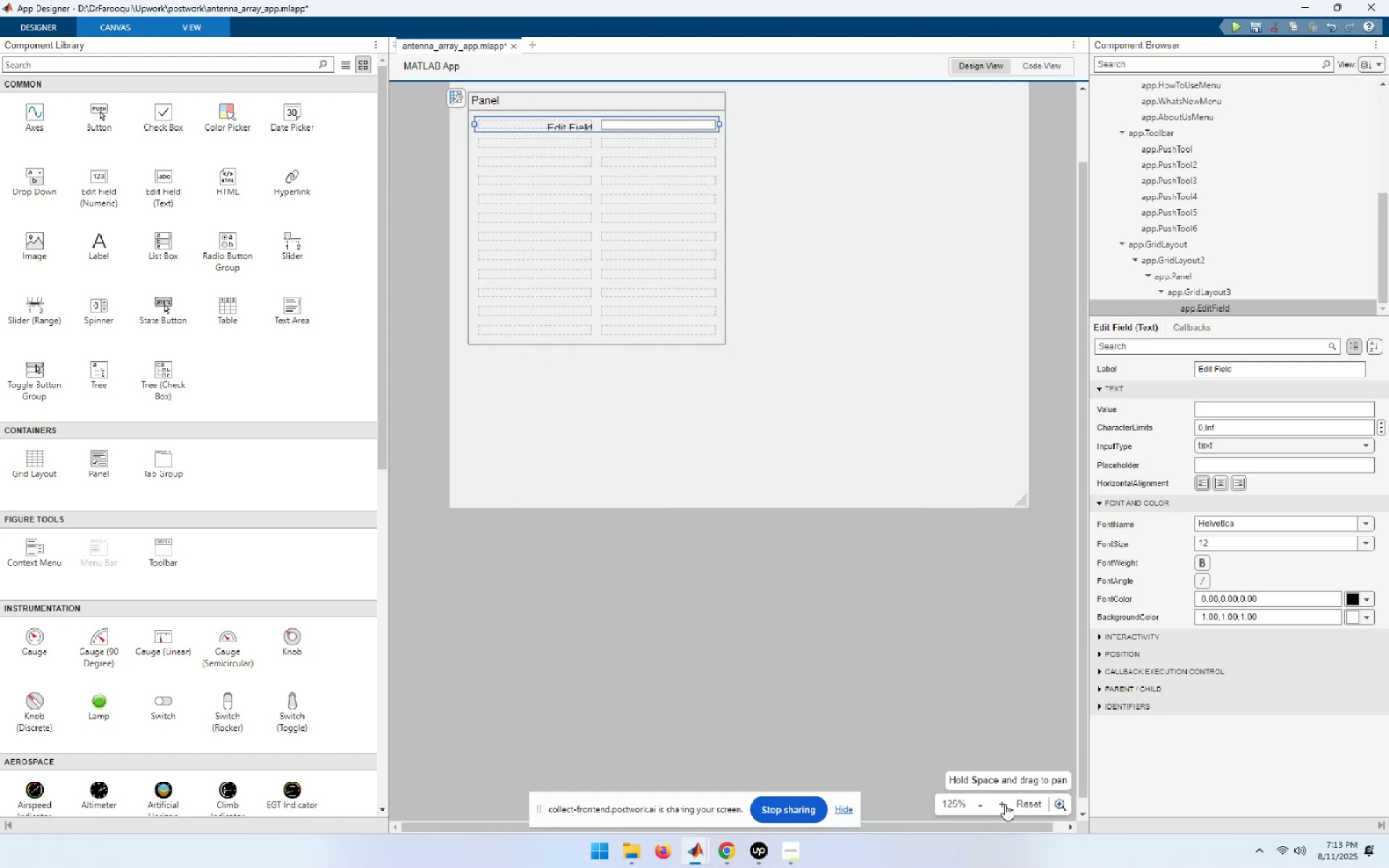 
triple_click([1005, 804])
 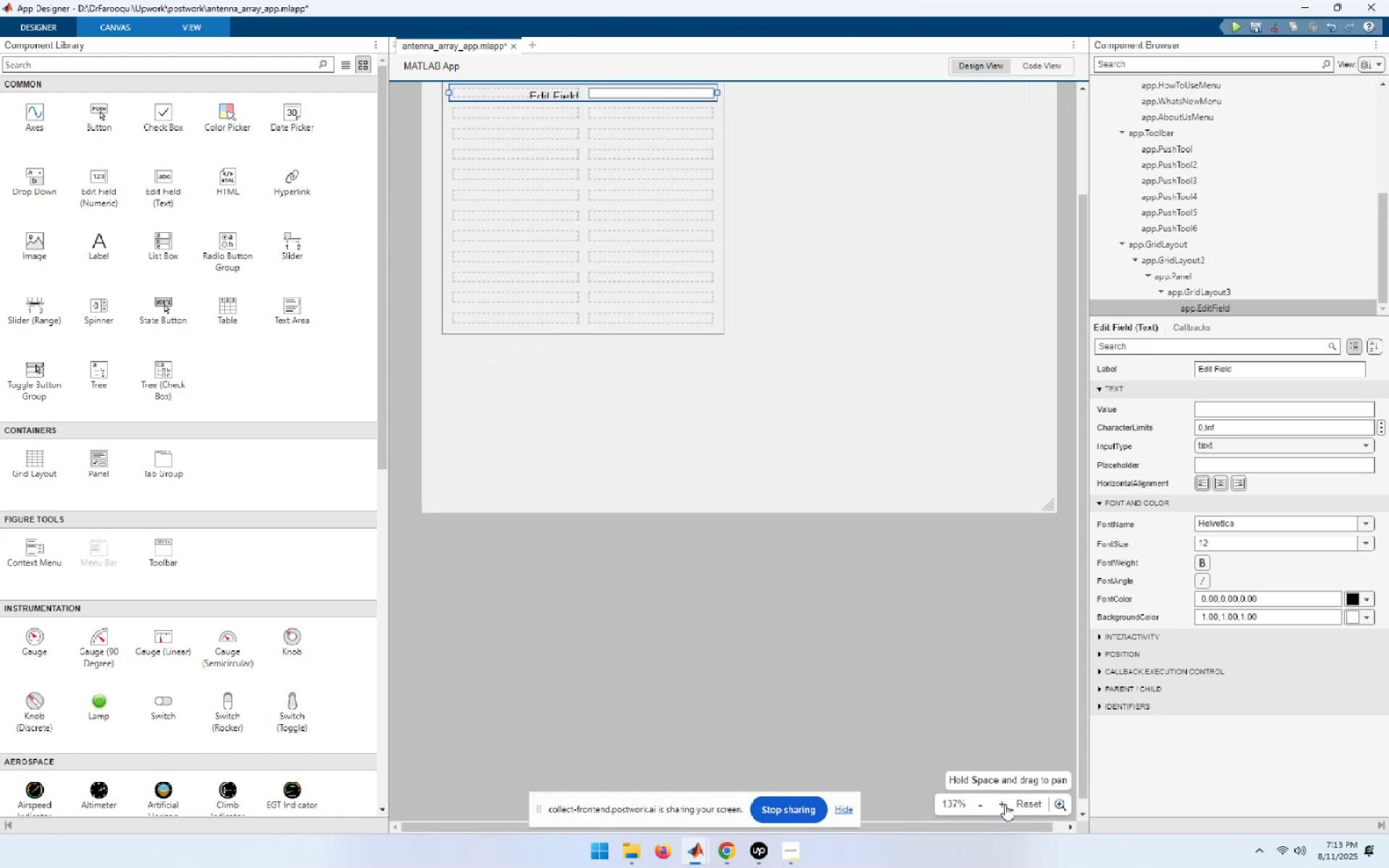 
left_click([1005, 804])
 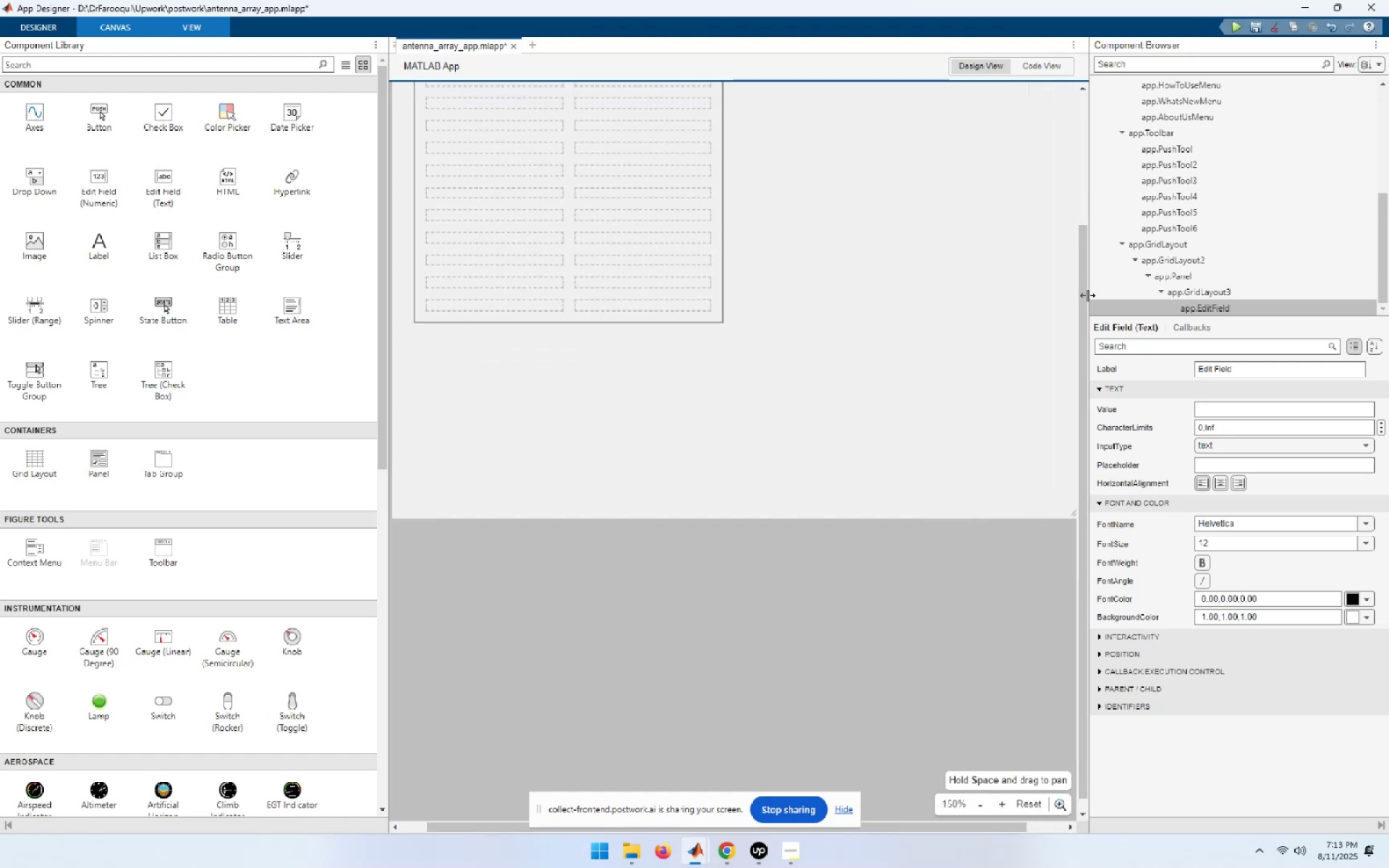 
left_click_drag(start_coordinate=[1084, 295], to_coordinate=[1077, 161])
 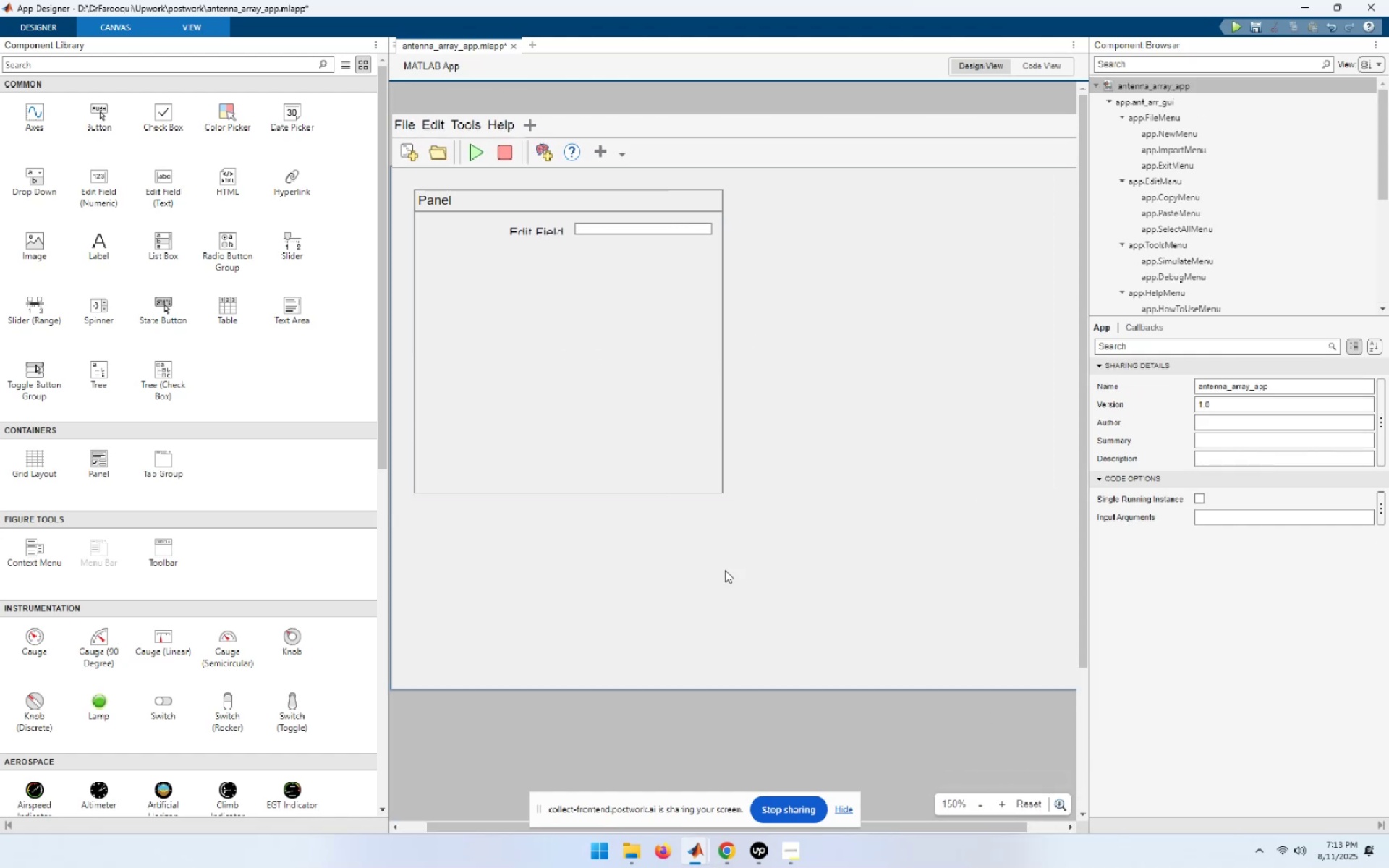 
left_click([609, 364])
 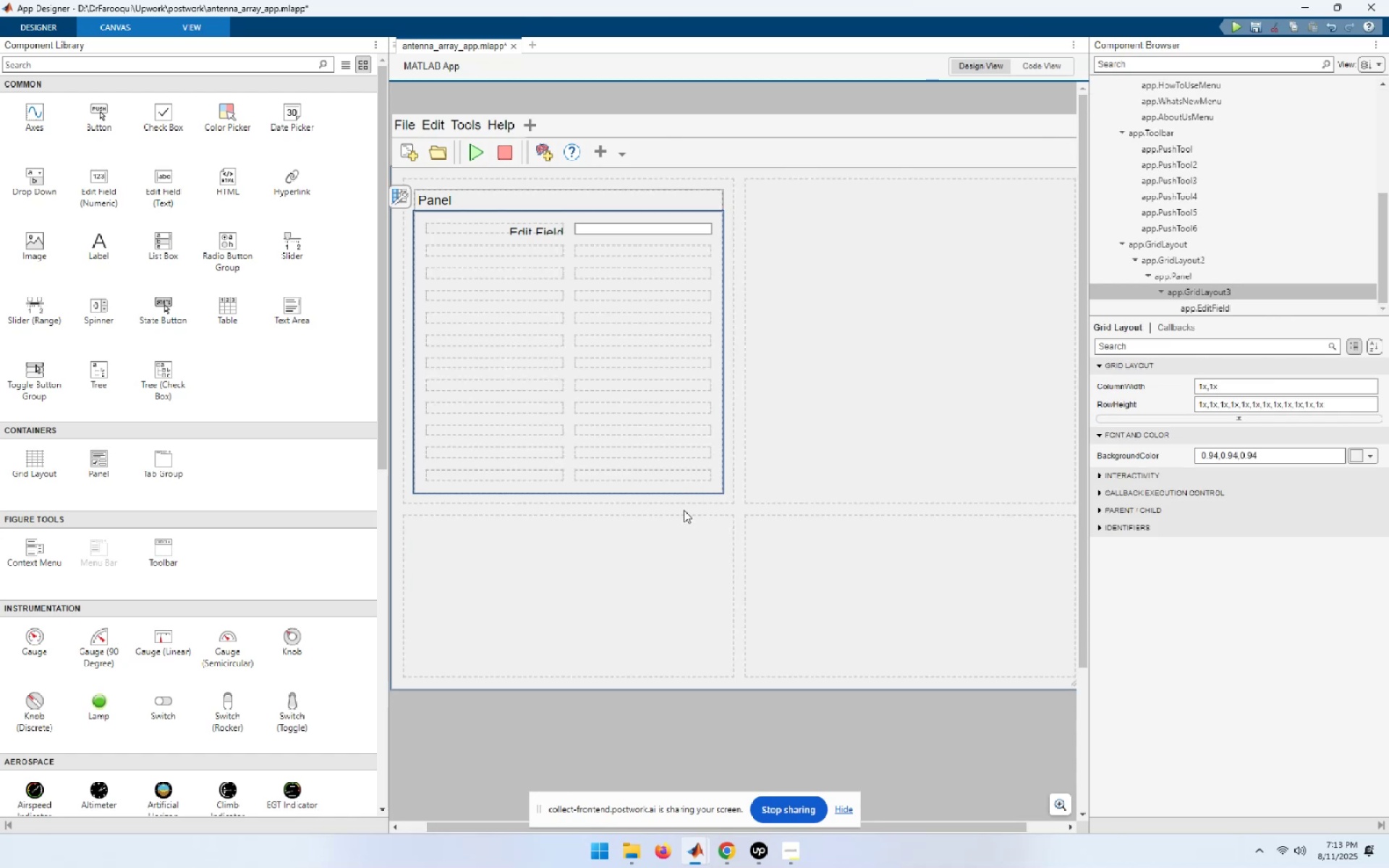 
wait(8.09)
 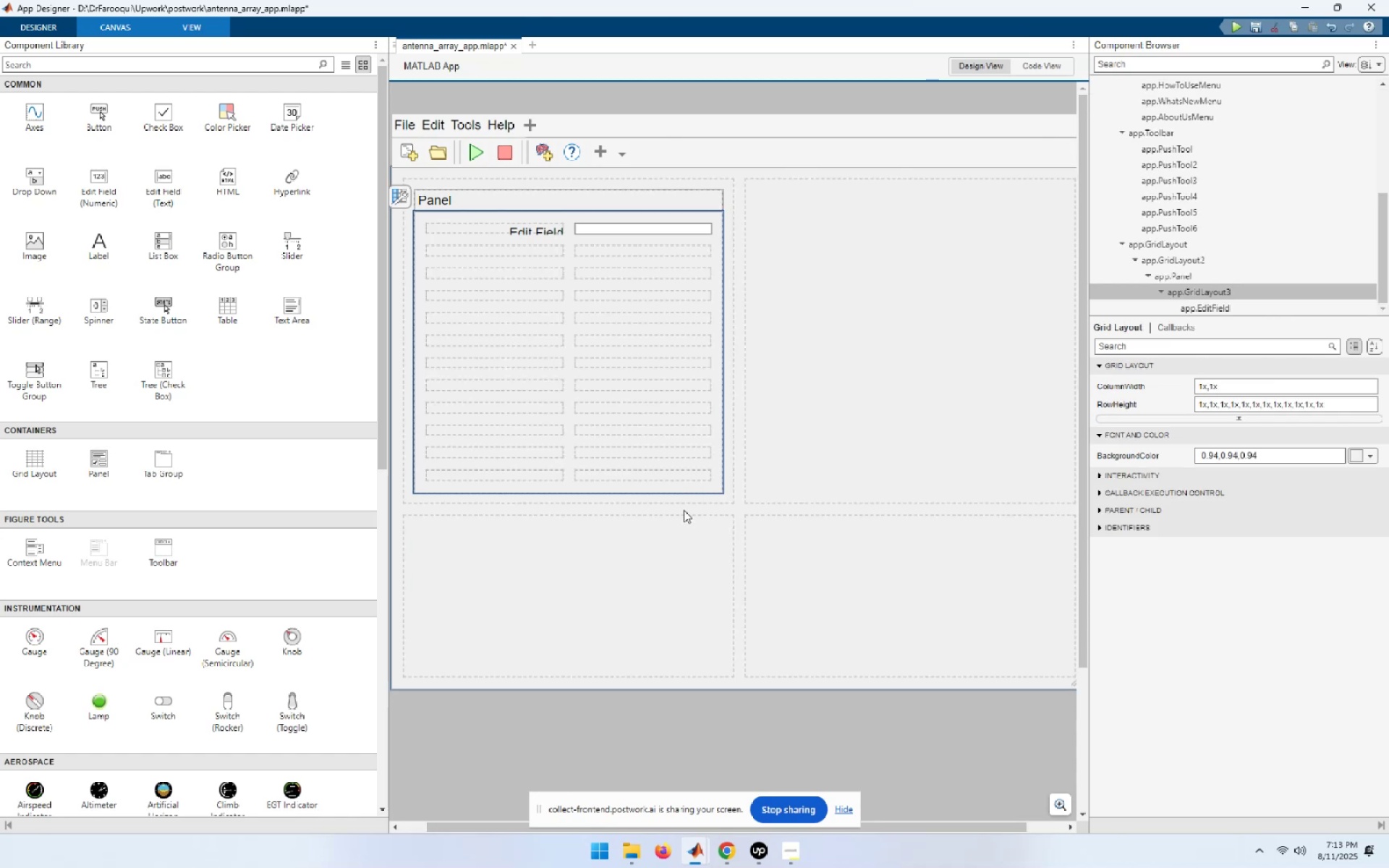 
left_click([1232, 389])
 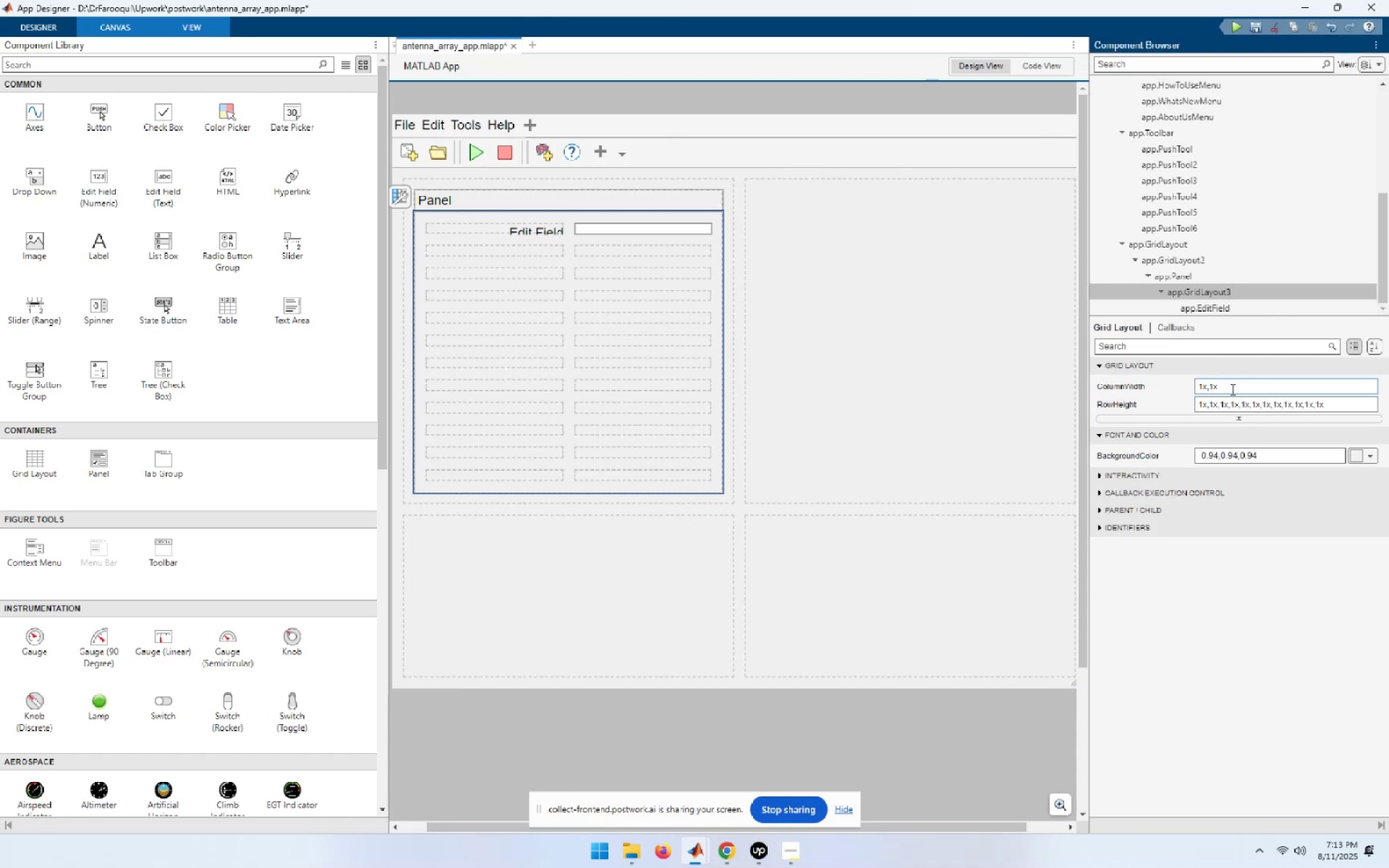 
key(Backspace)
 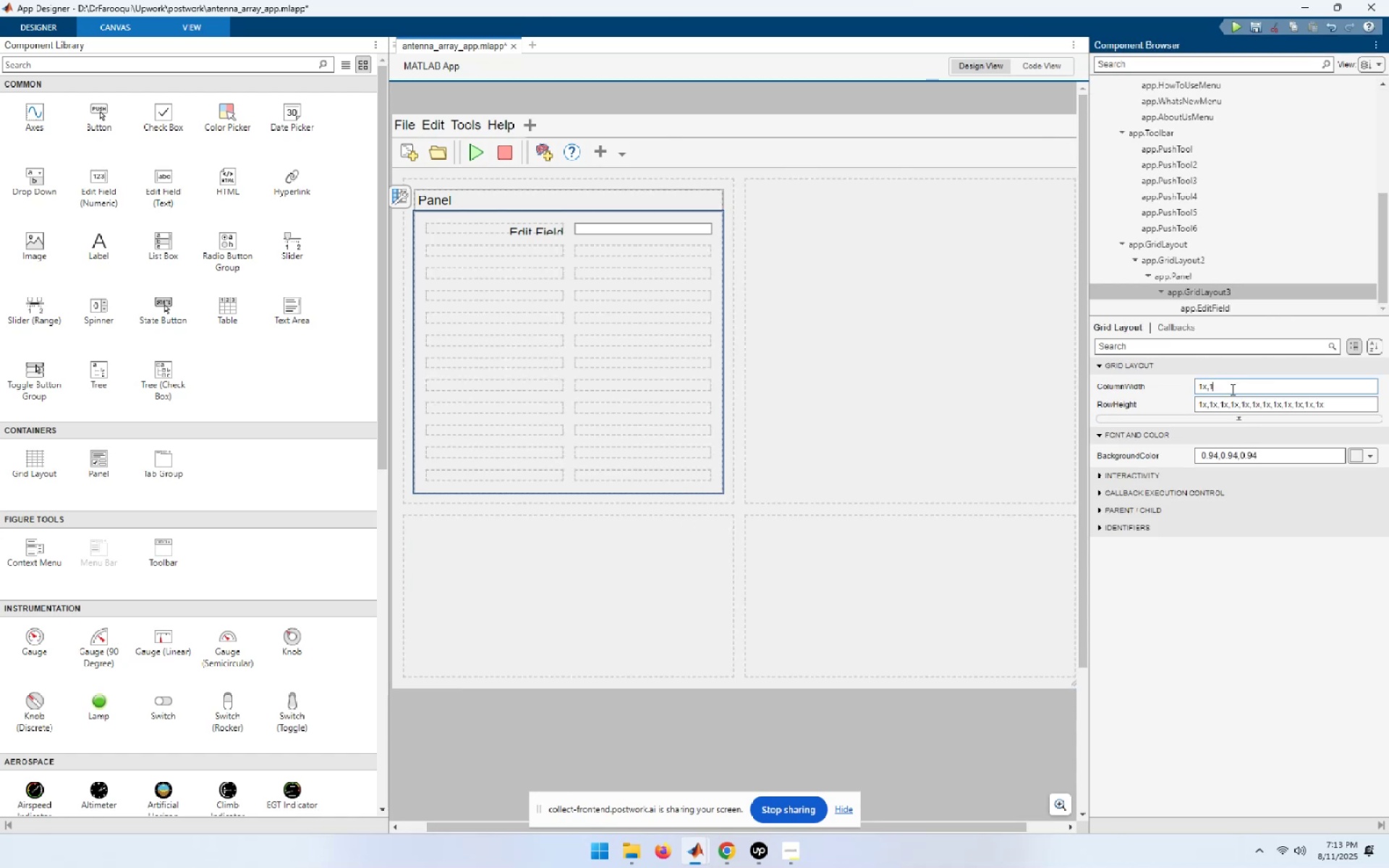 
key(Backspace)
 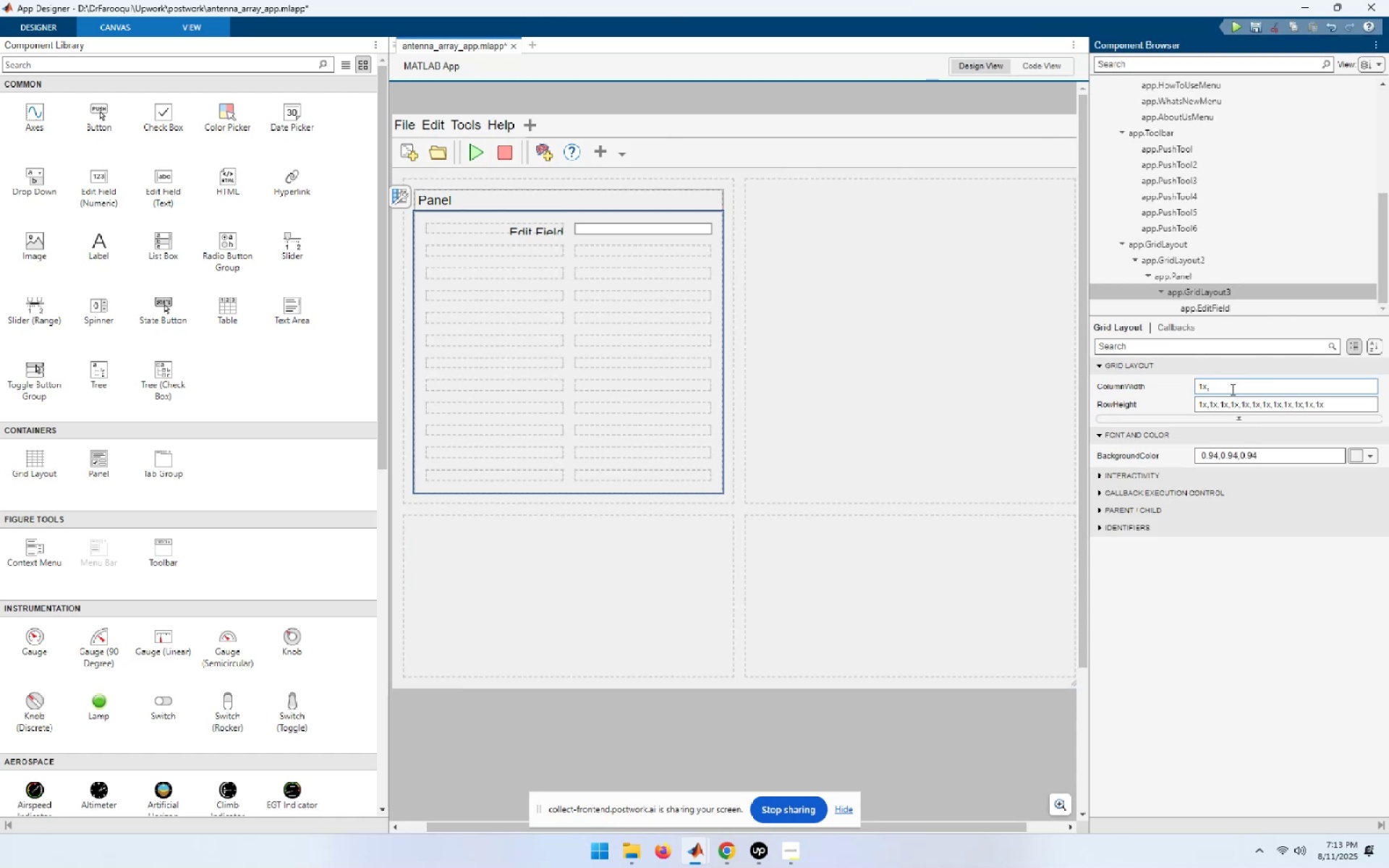 
key(Backspace)
 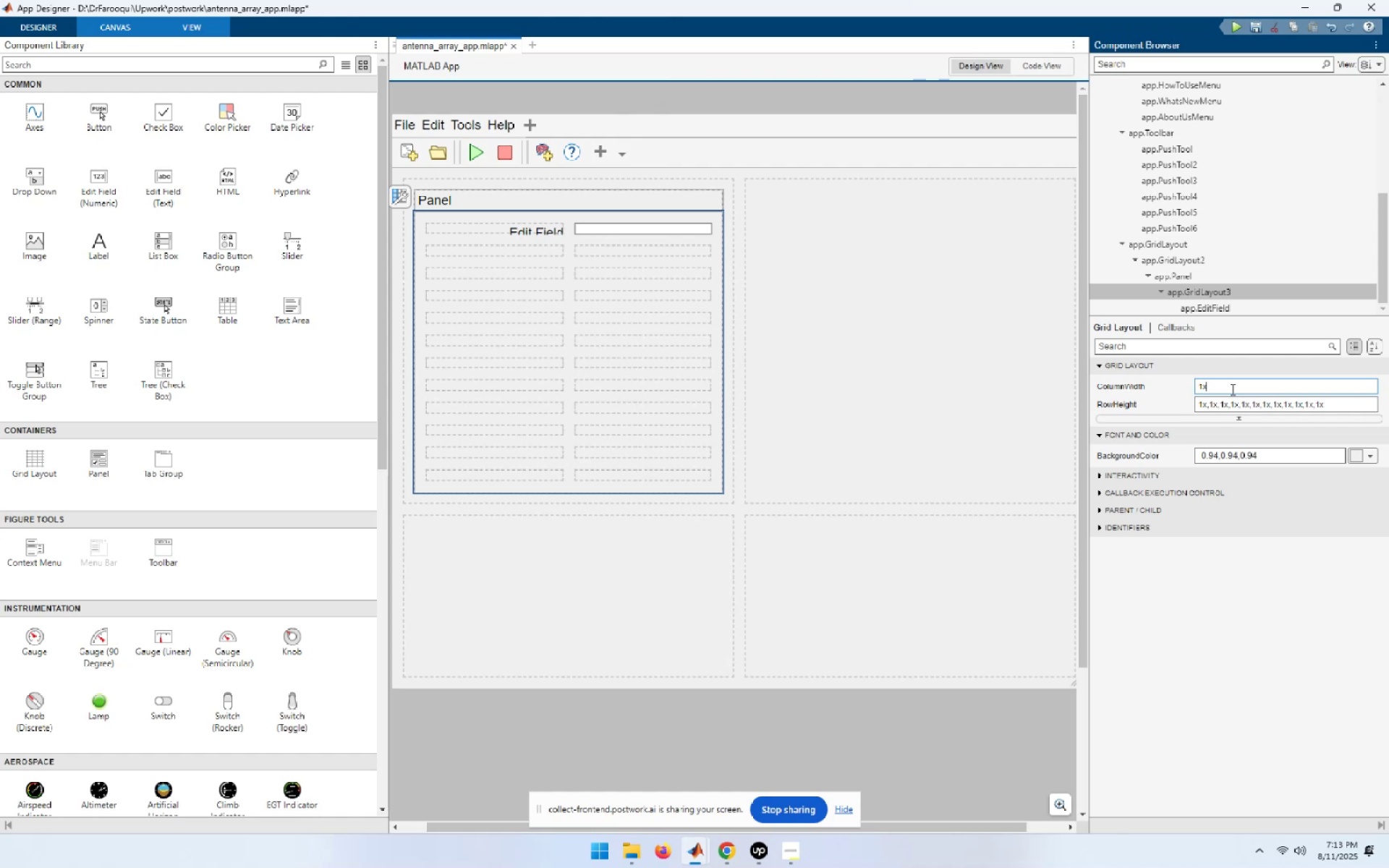 
key(NumpadEnter)
 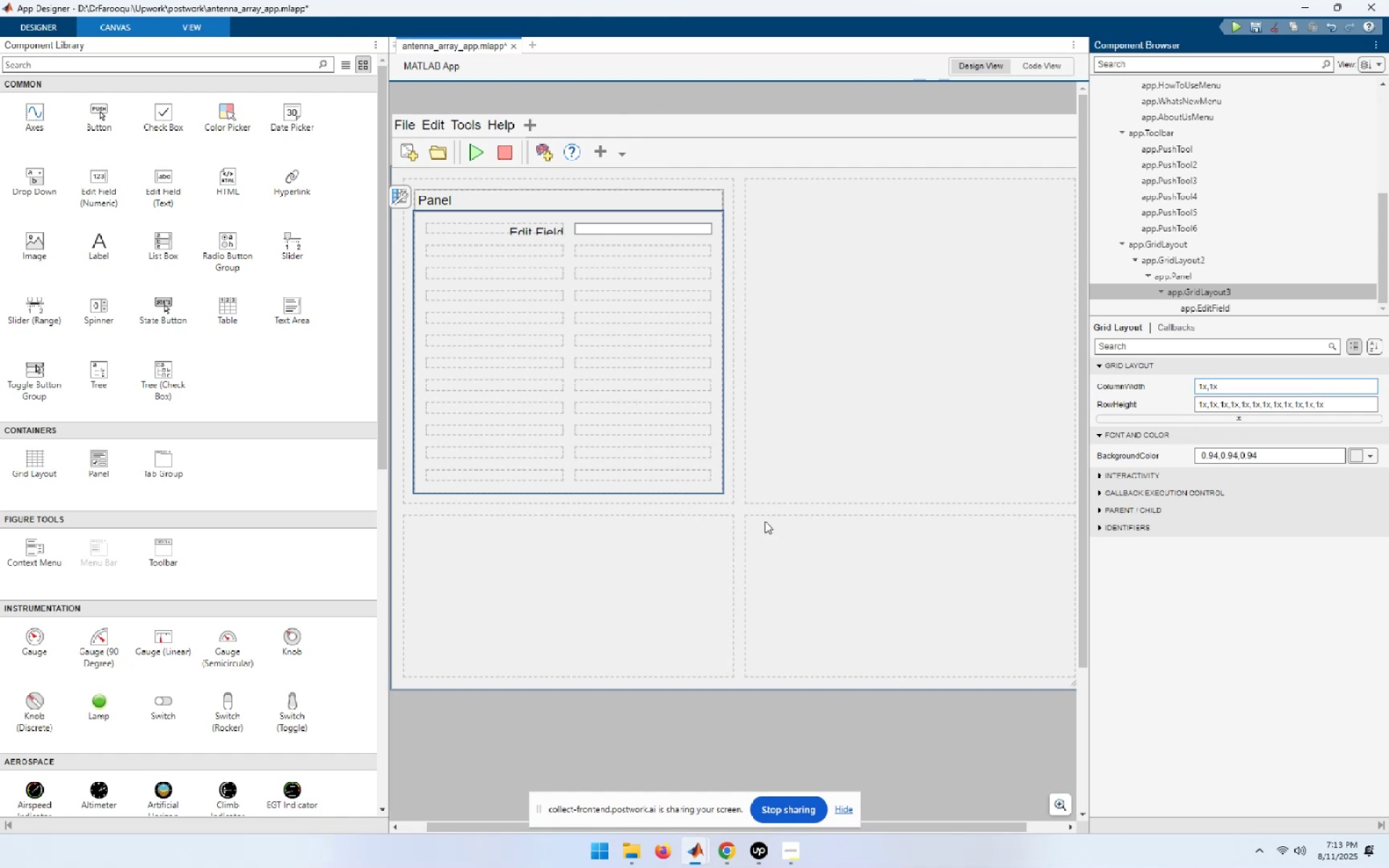 
left_click([1226, 385])
 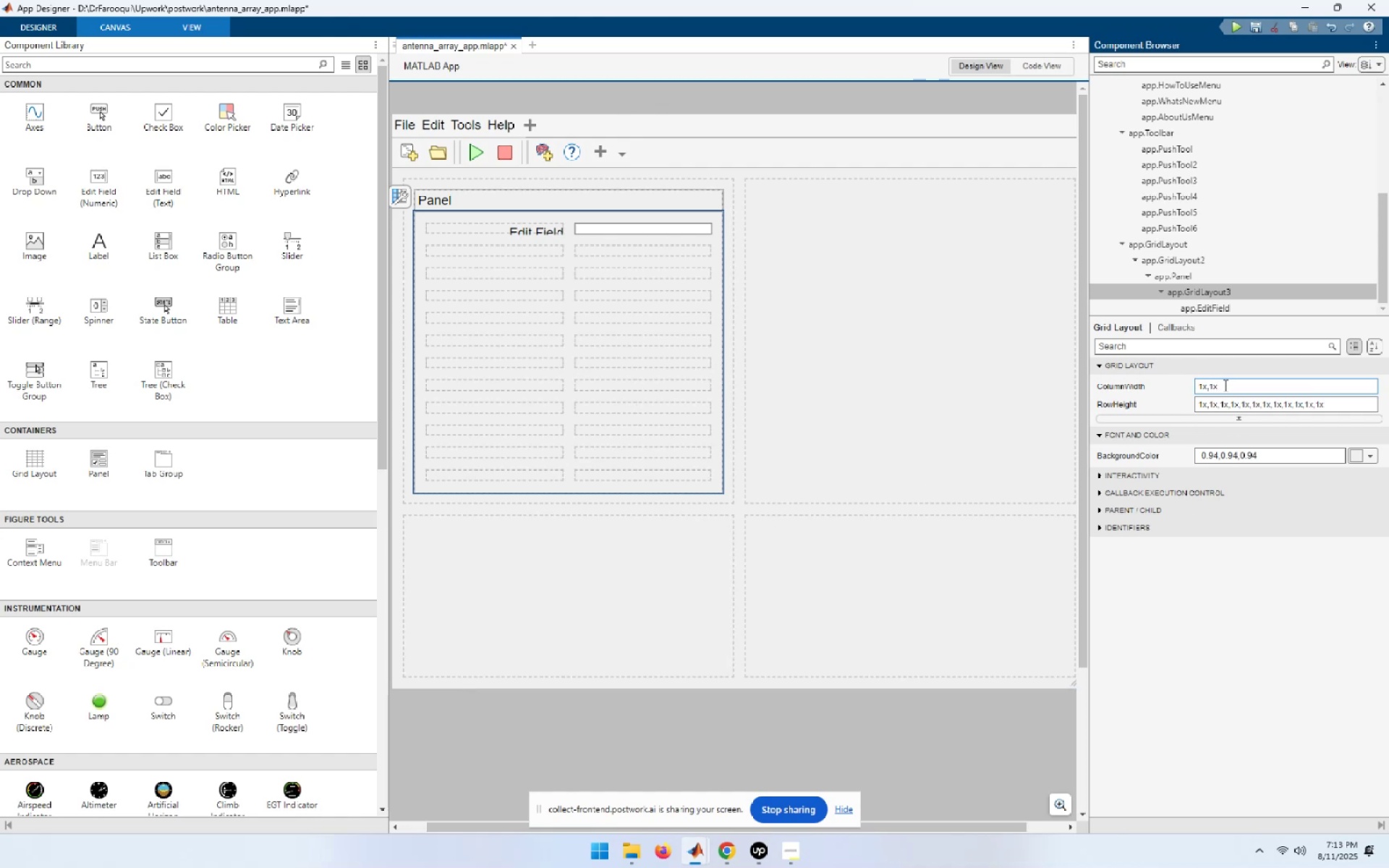 
key(ArrowDown)
 